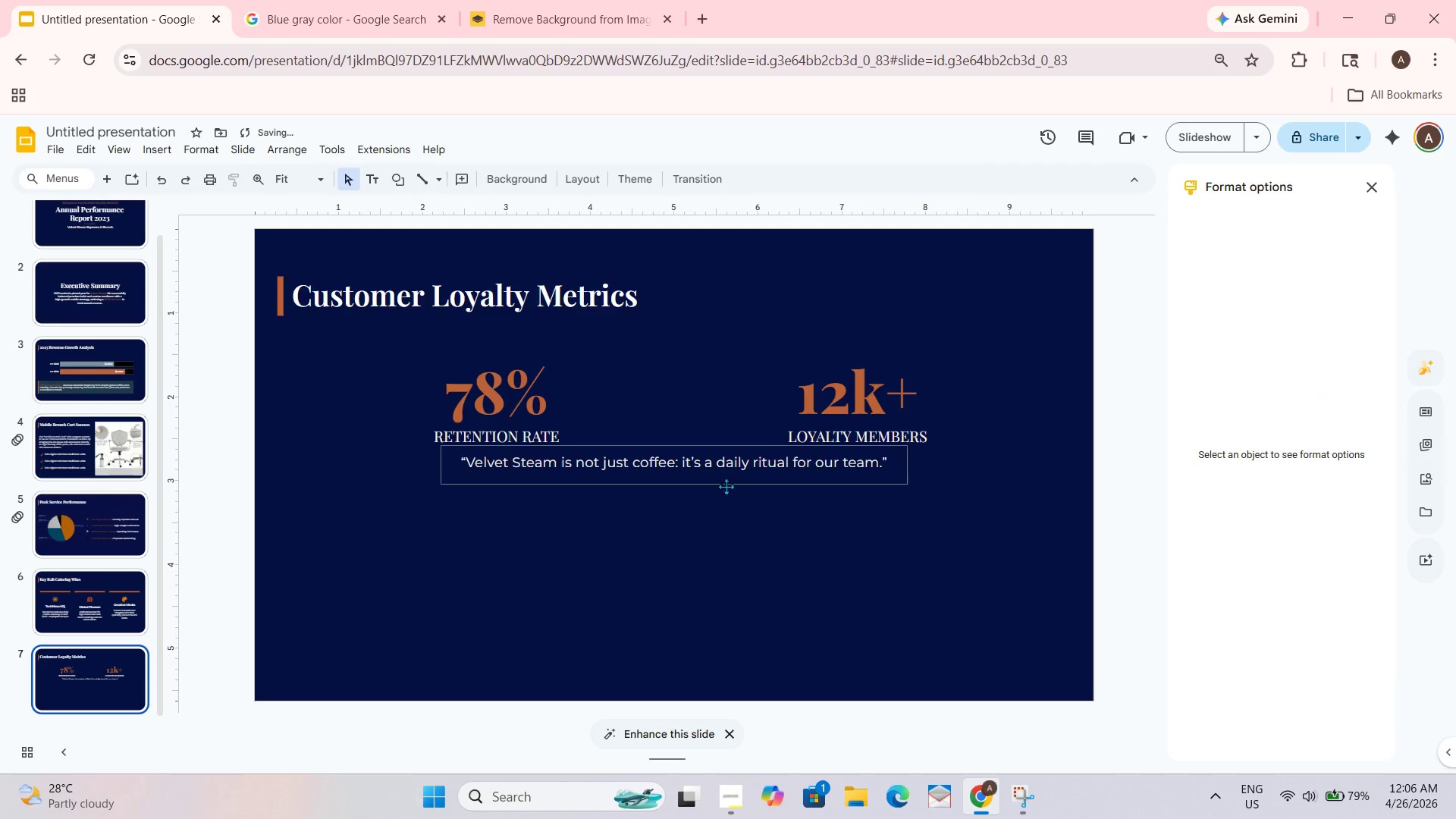 
key(Control+Z)
 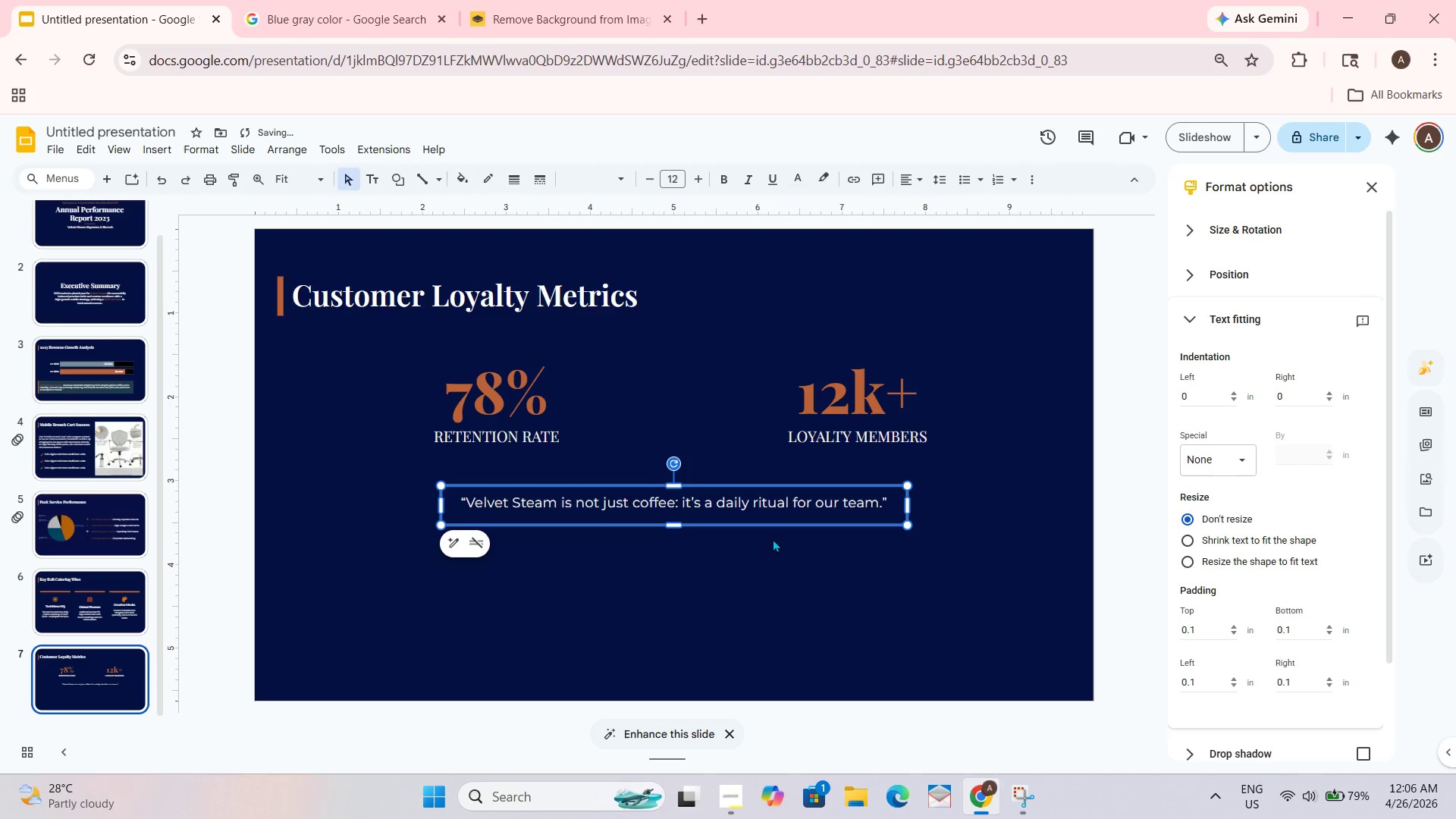 
left_click([765, 560])
 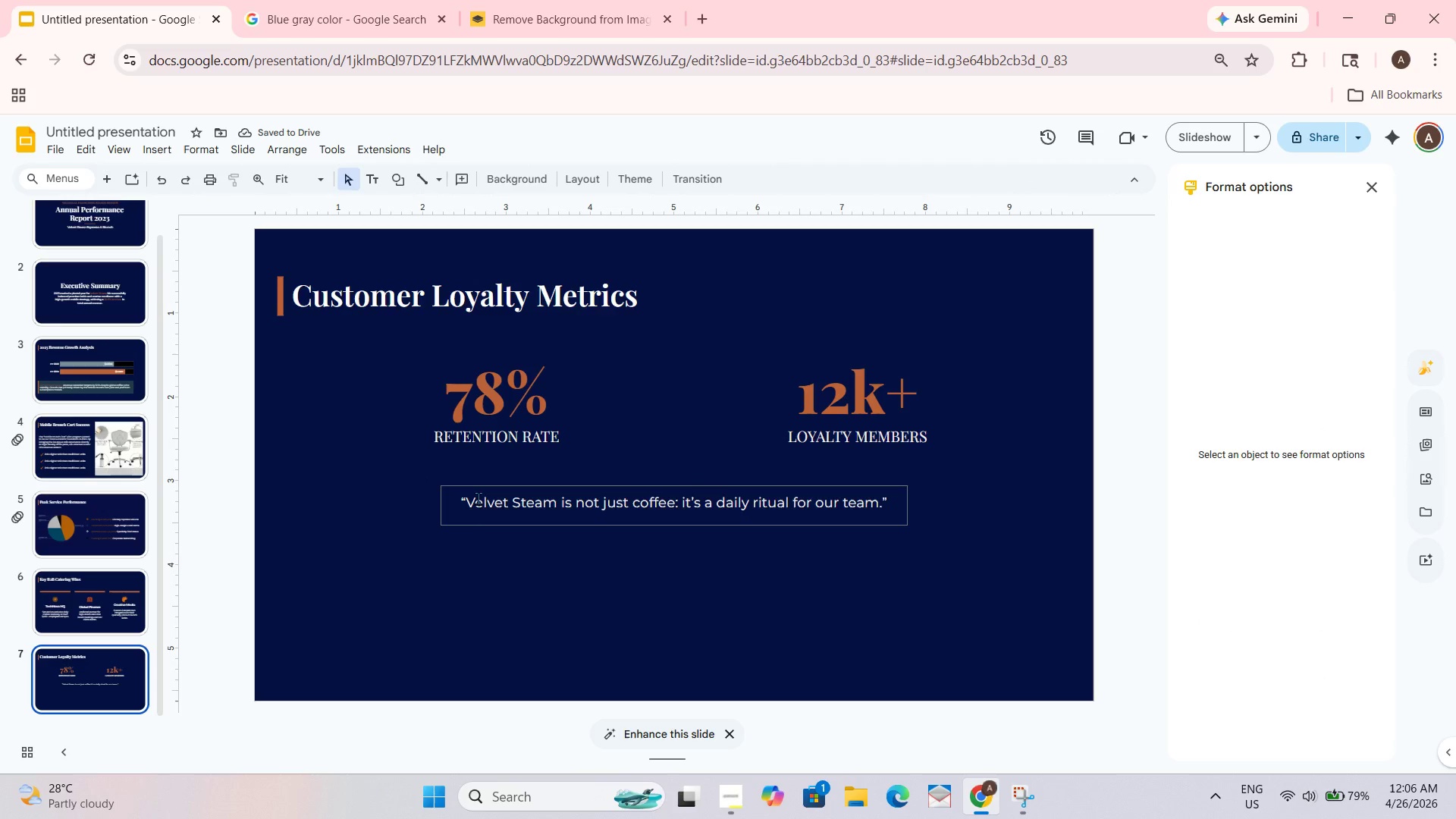 
left_click_drag(start_coordinate=[478, 499], to_coordinate=[673, 556])
 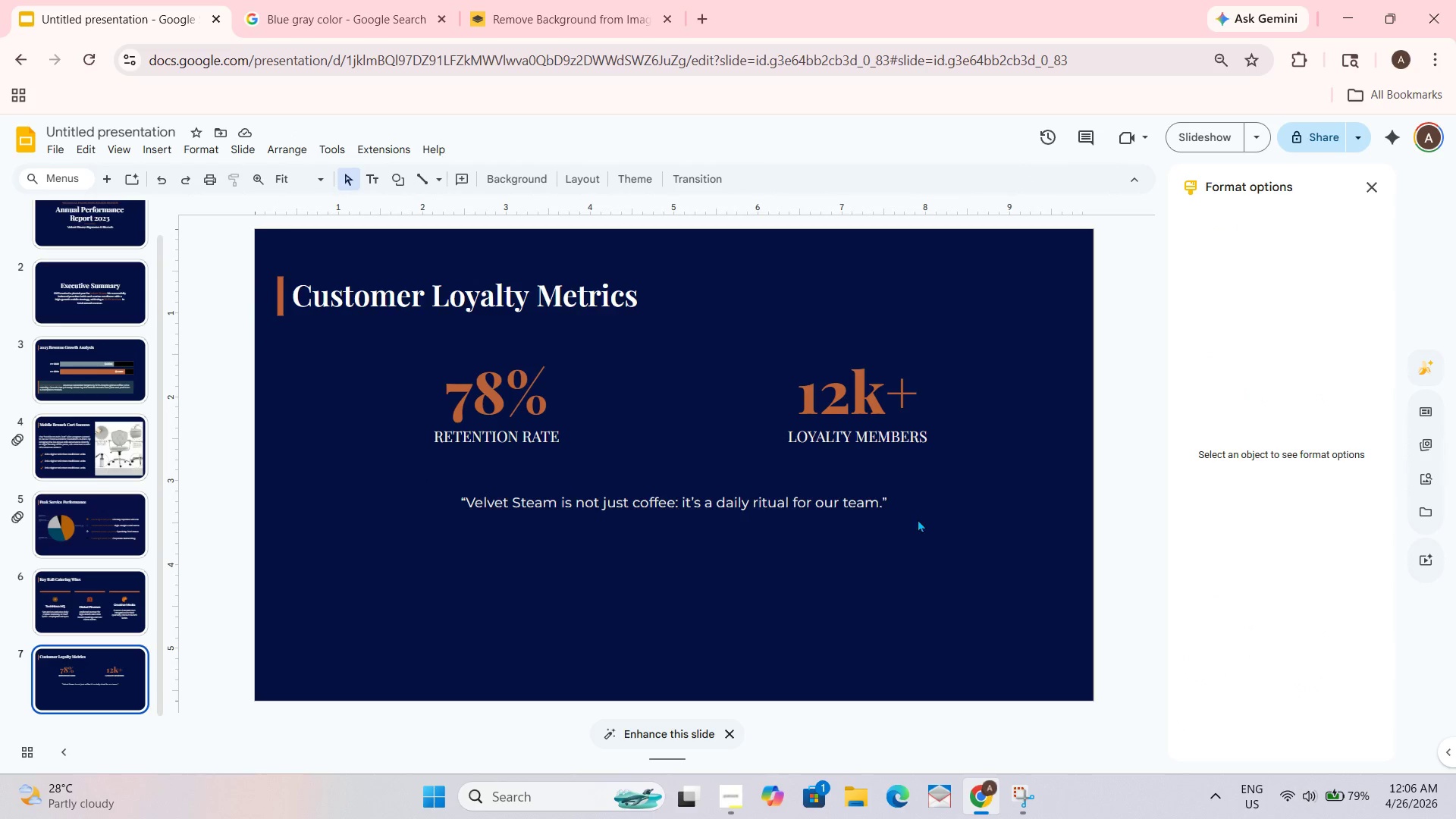 
double_click([902, 519])
 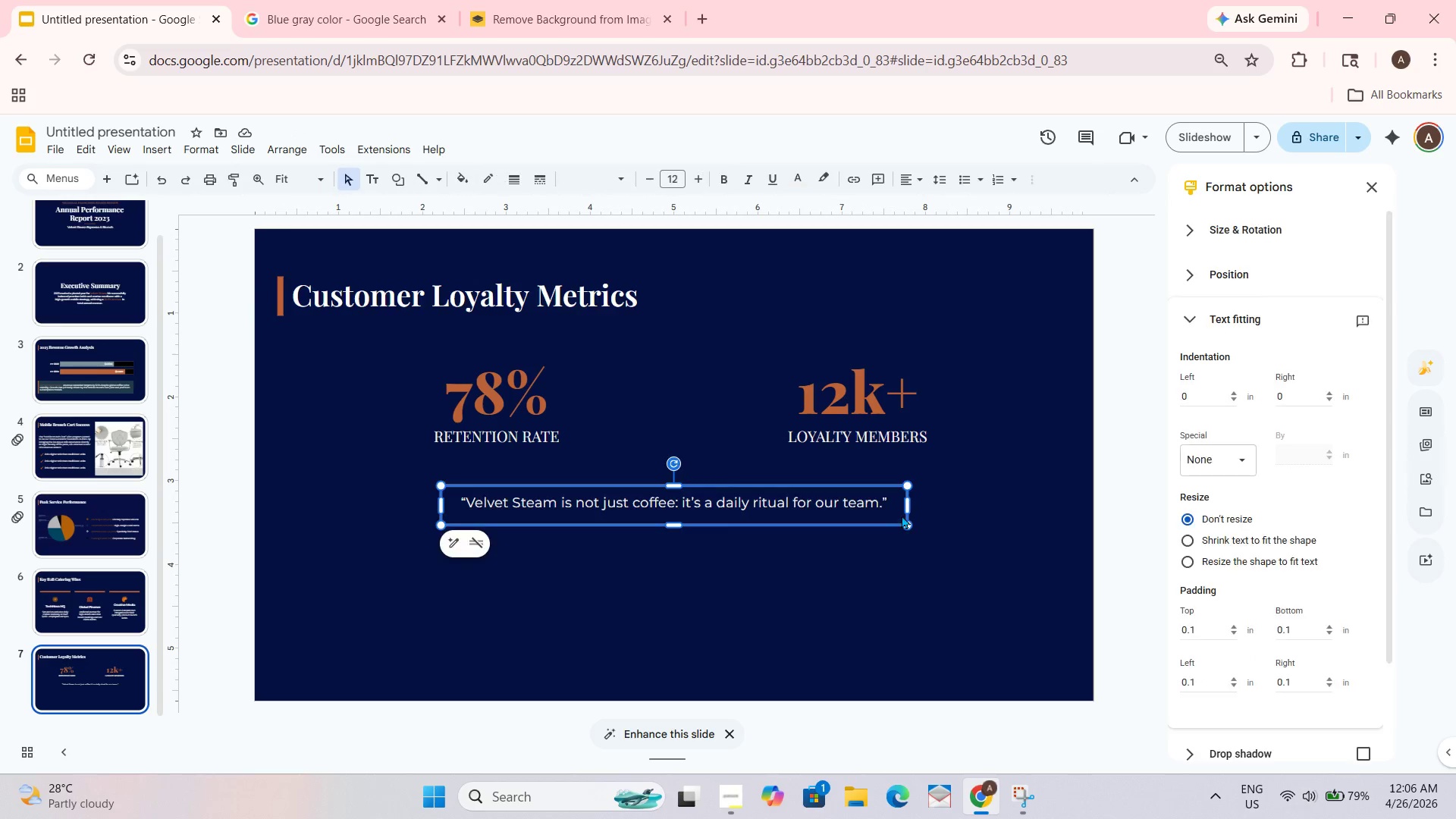 
triple_click([902, 515])
 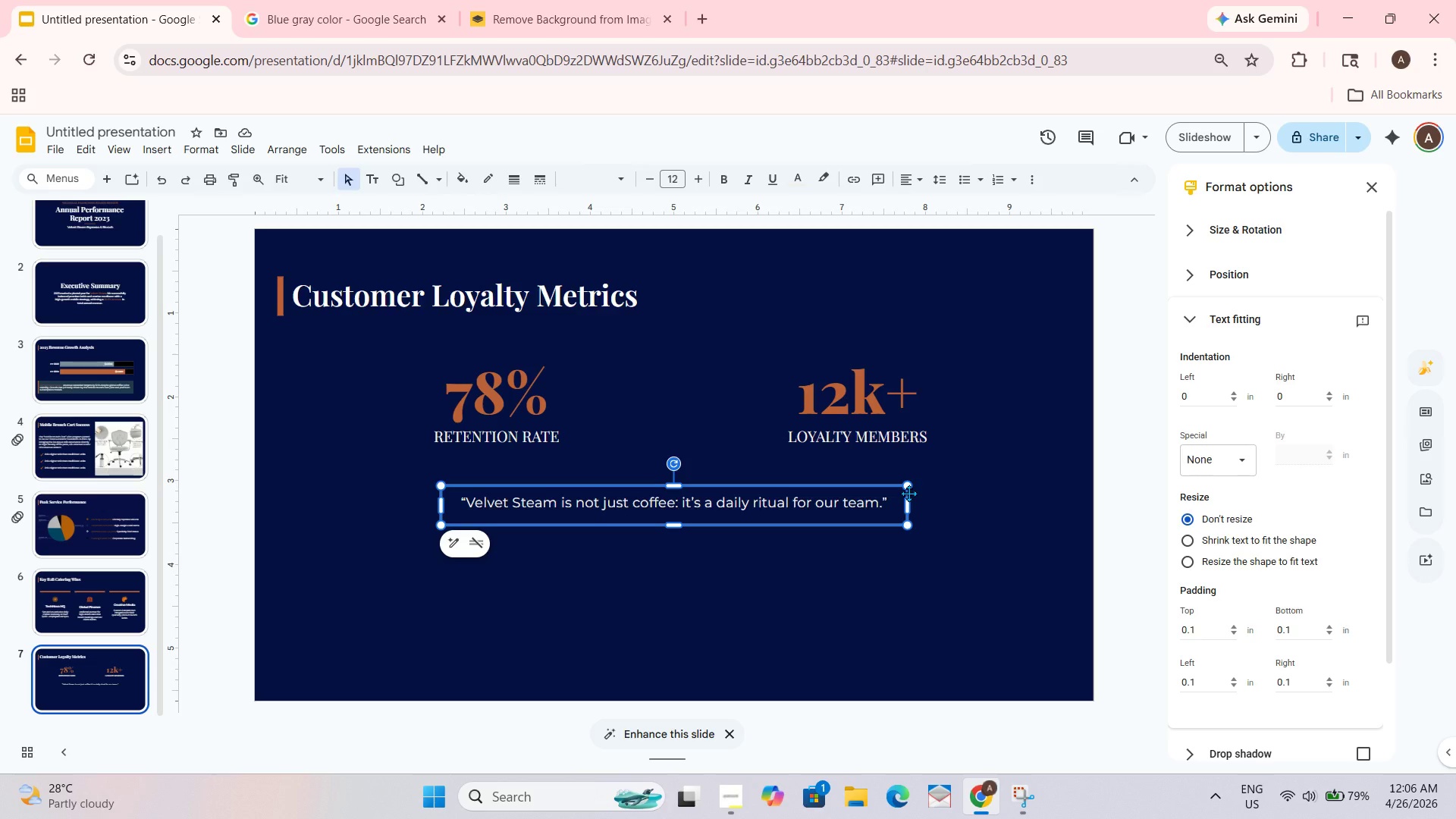 
left_click_drag(start_coordinate=[908, 488], to_coordinate=[927, 476])
 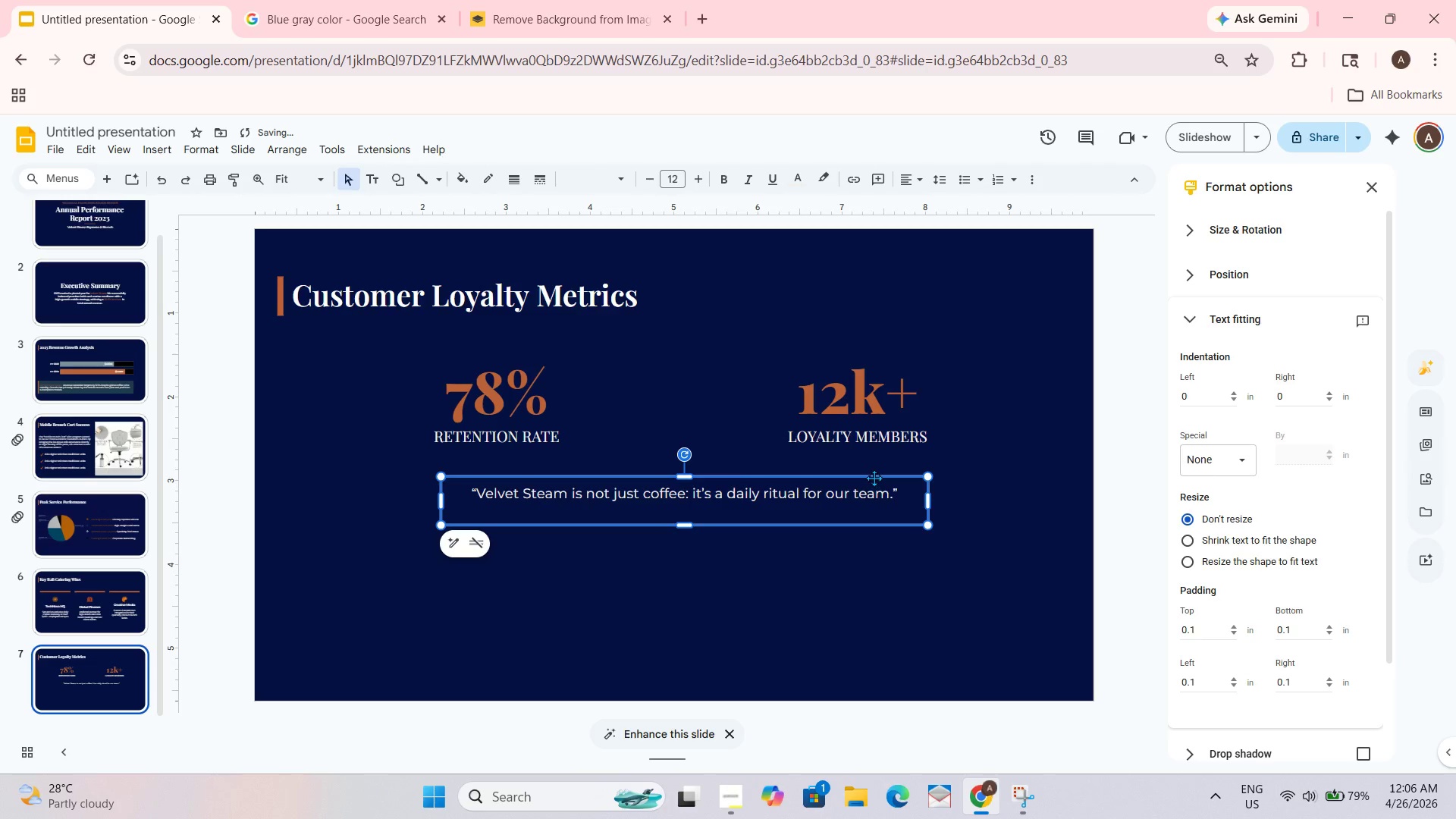 
left_click_drag(start_coordinate=[874, 478], to_coordinate=[864, 475])
 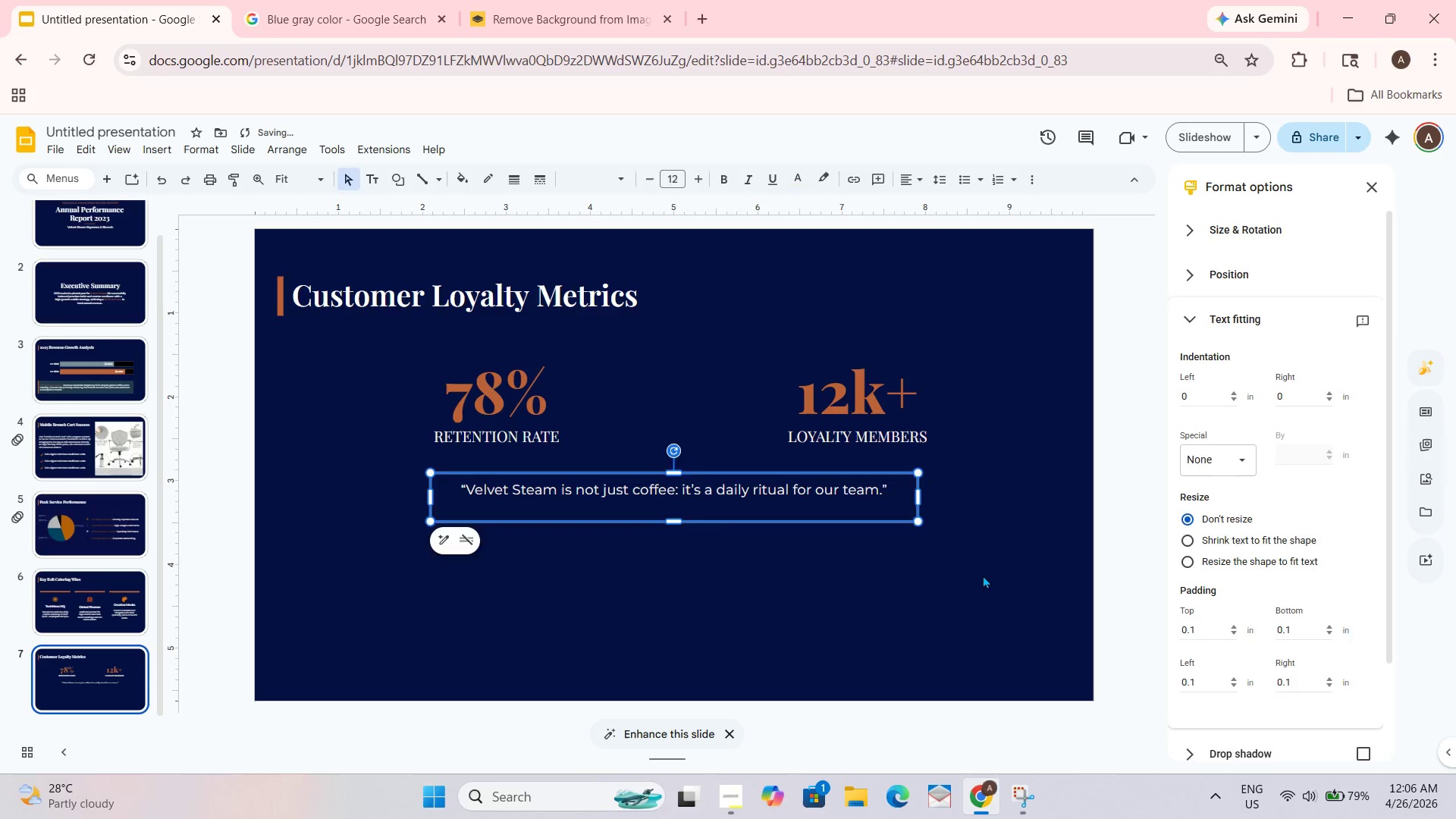 
left_click([983, 575])
 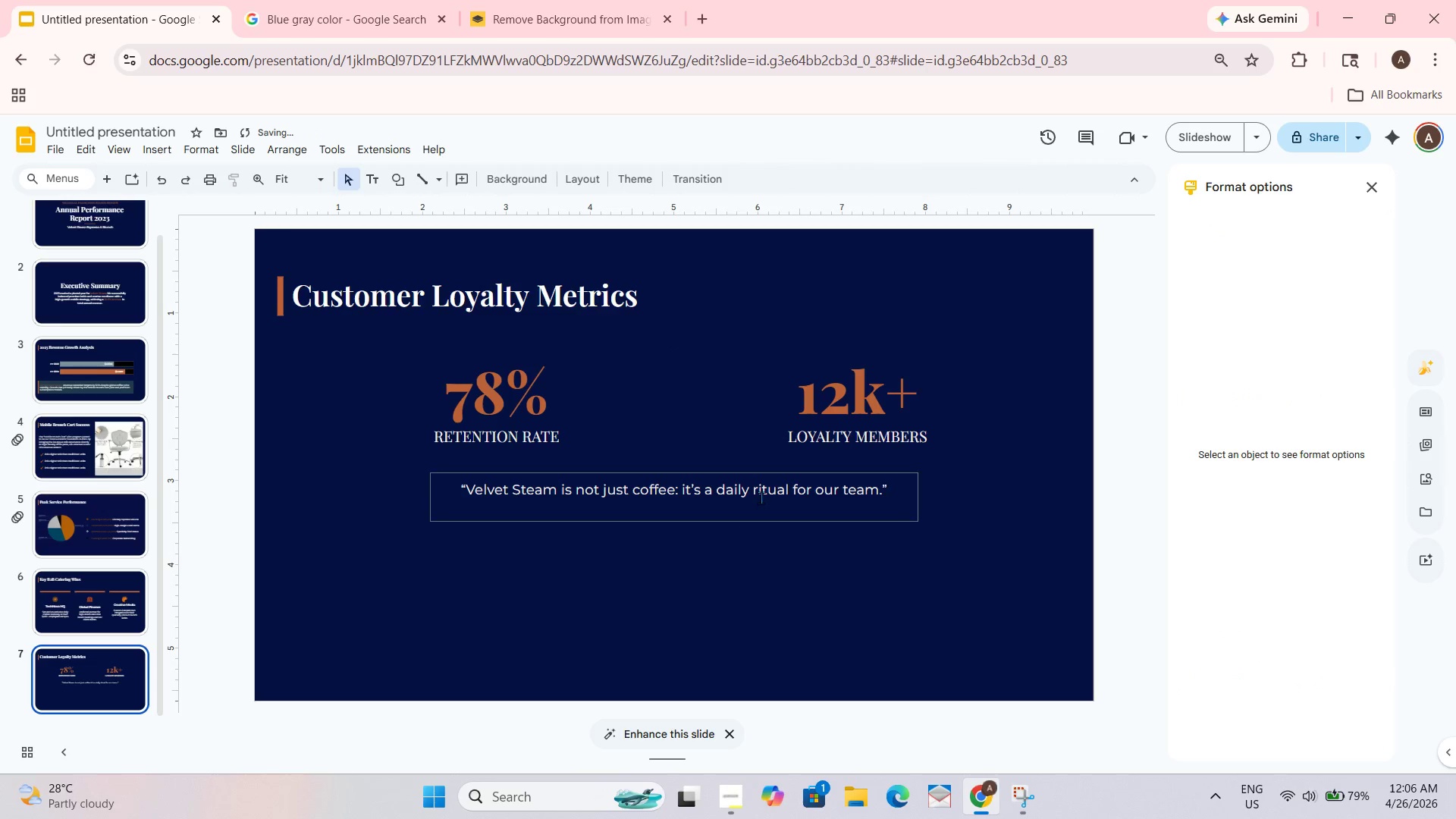 
left_click([761, 497])
 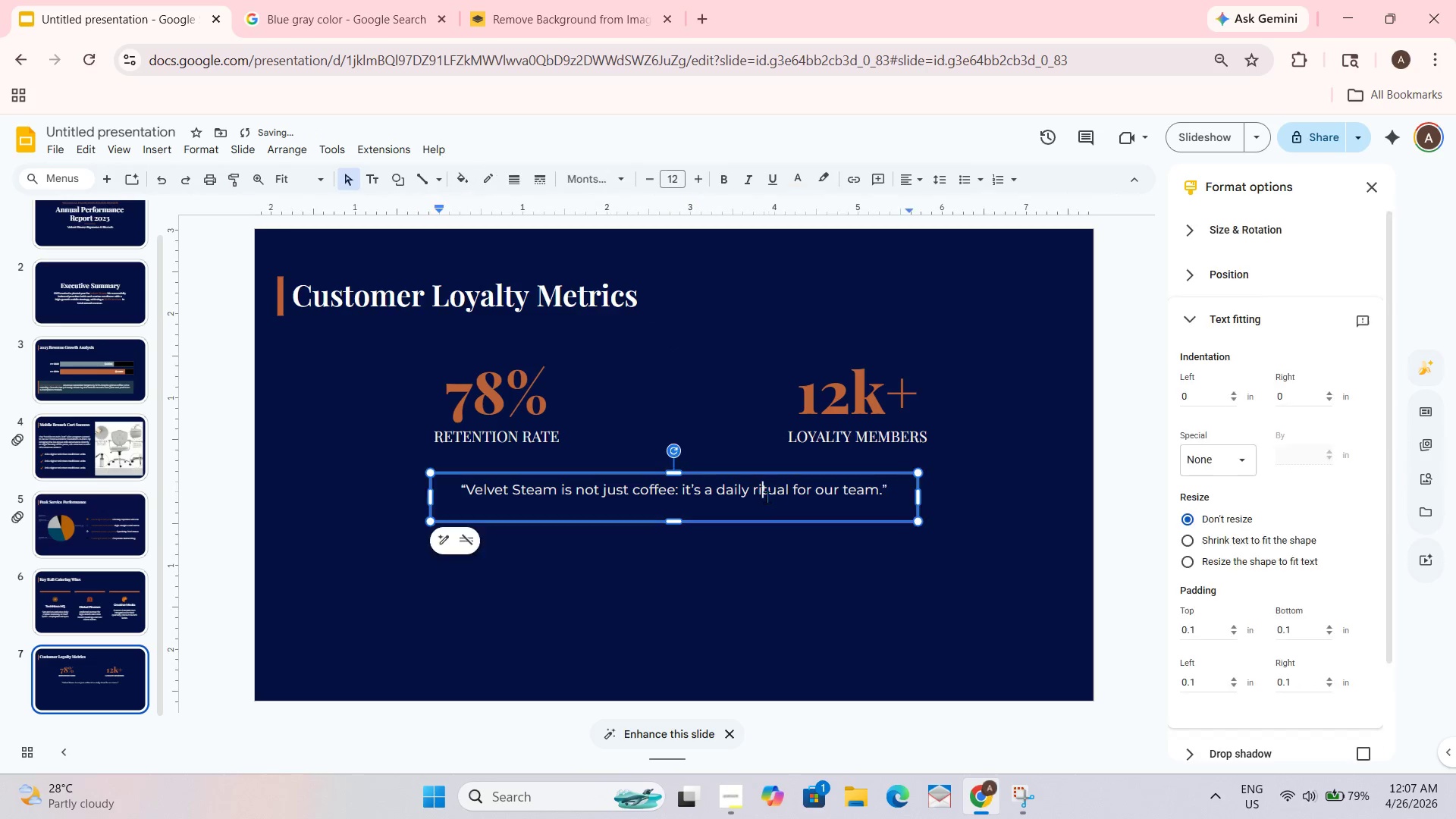 
key(Control+A)
 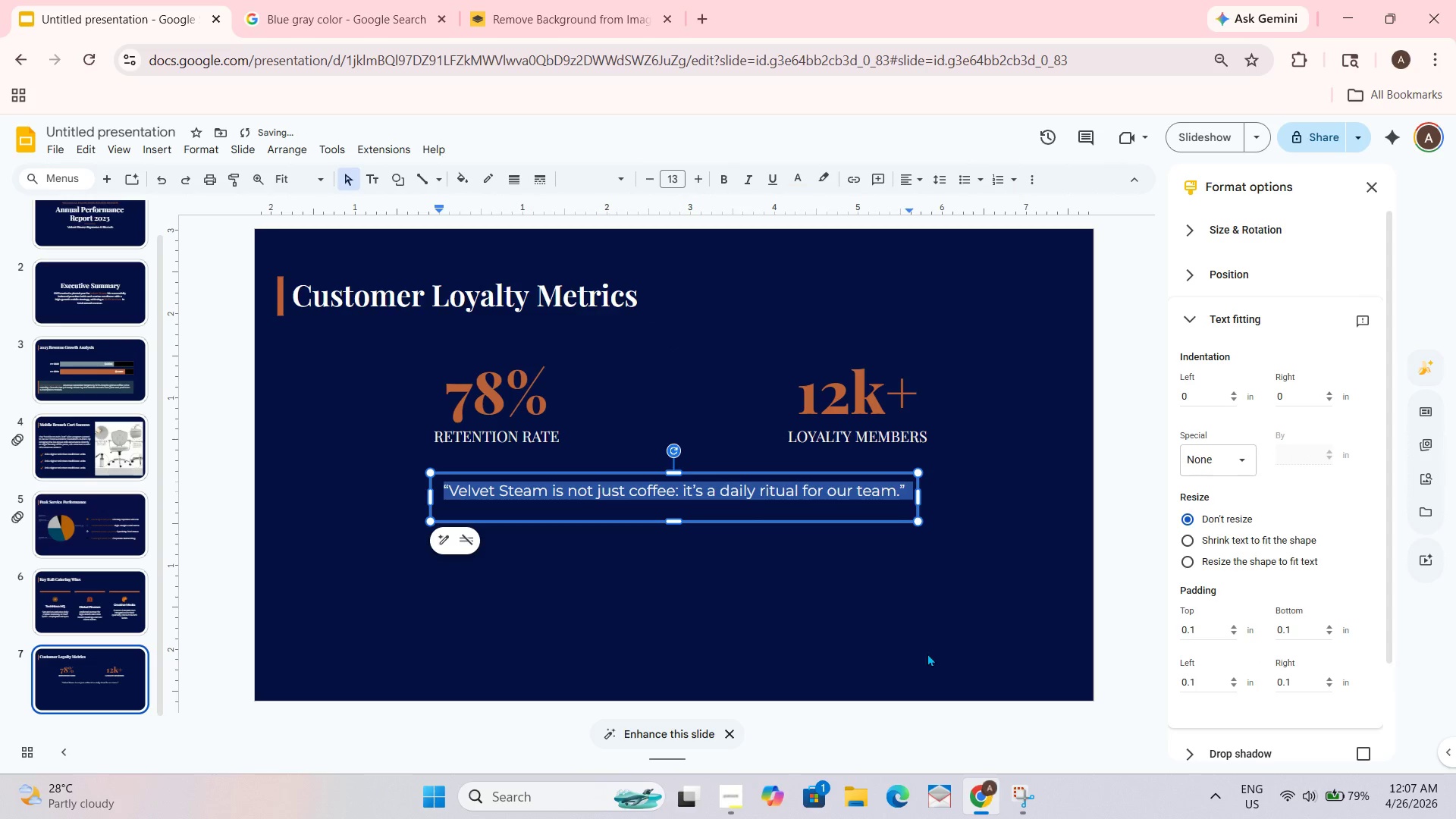 
left_click([927, 653])
 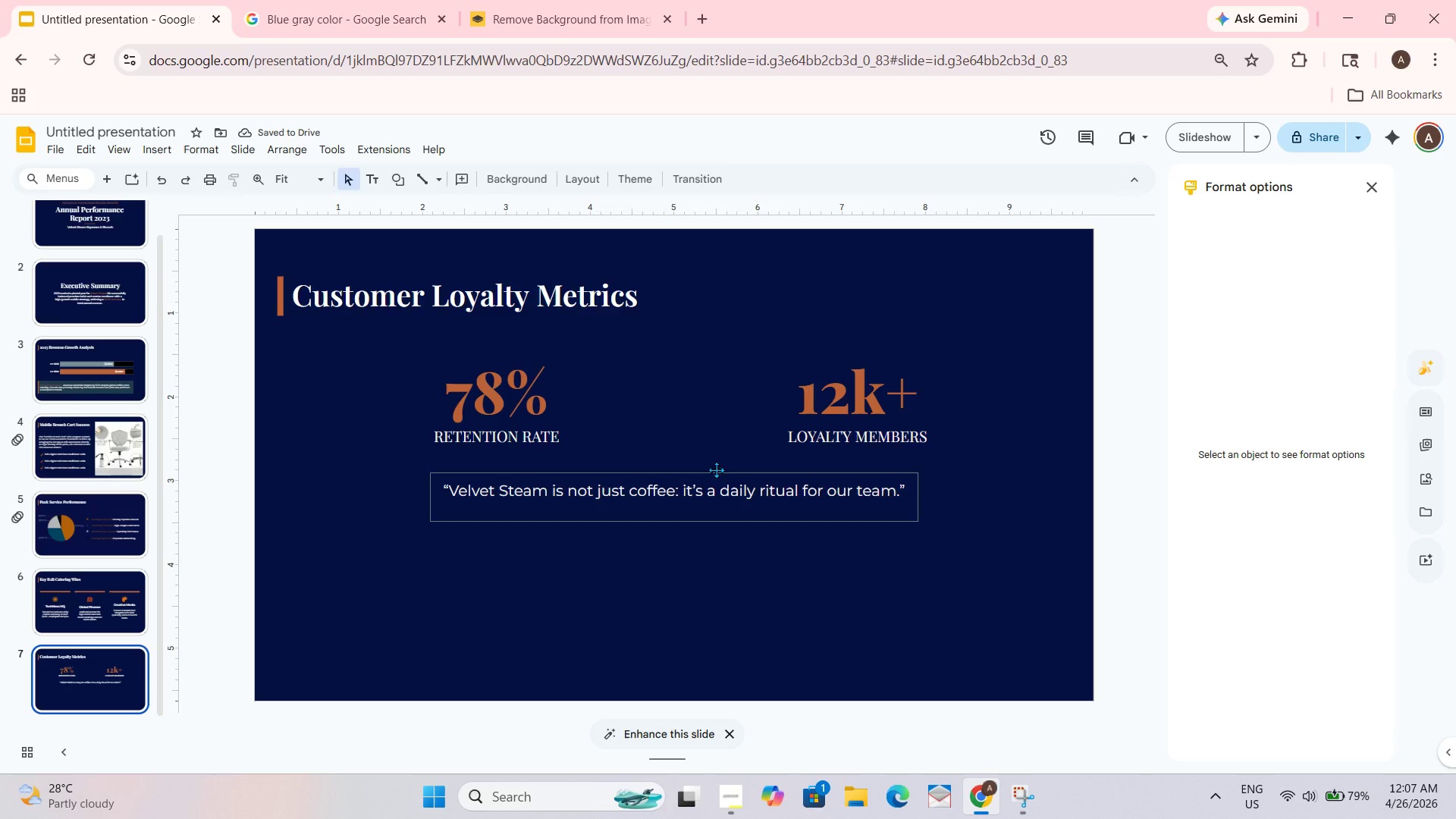 
left_click_drag(start_coordinate=[716, 475], to_coordinate=[716, 486])
 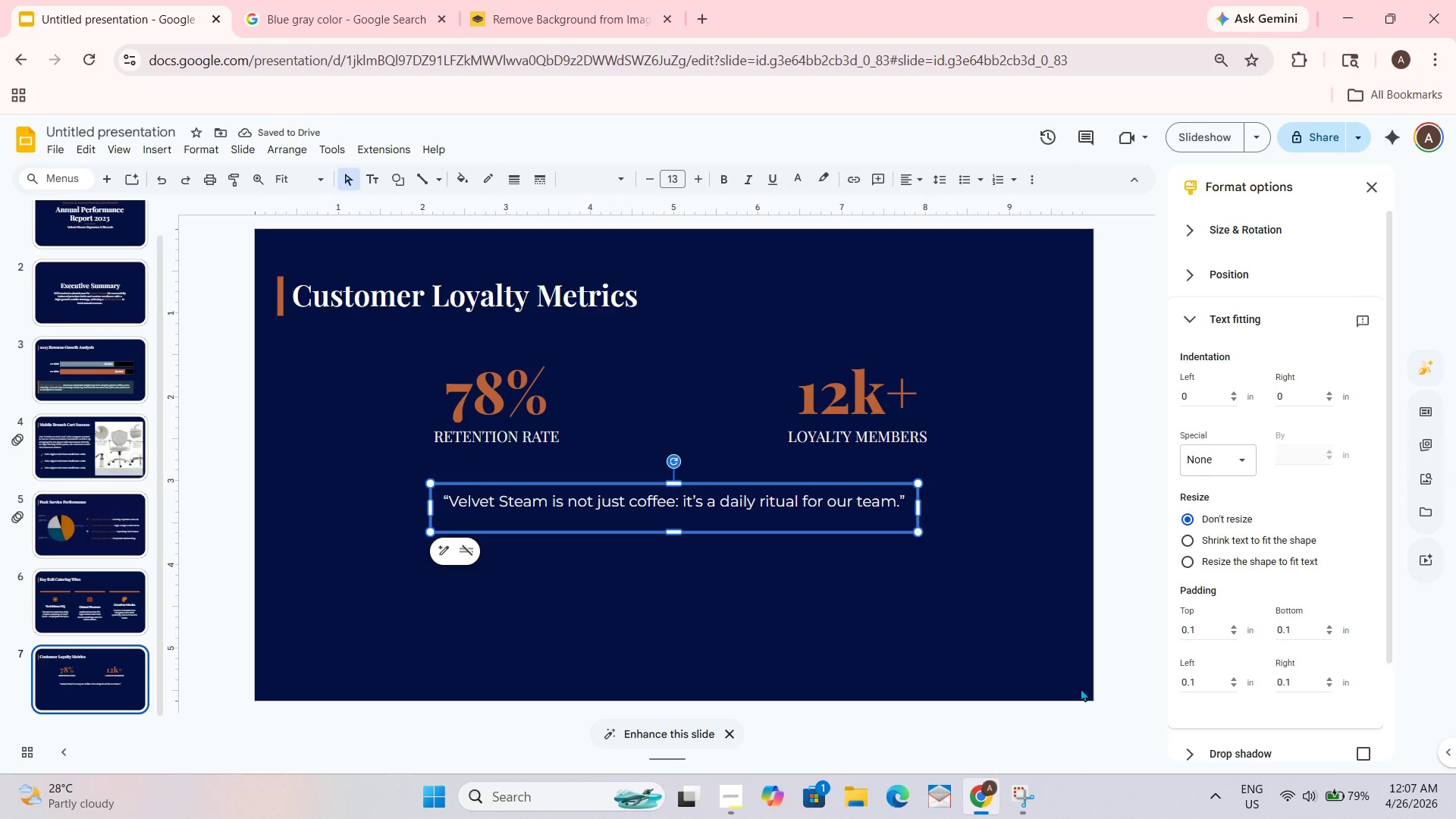 
left_click([902, 497])
 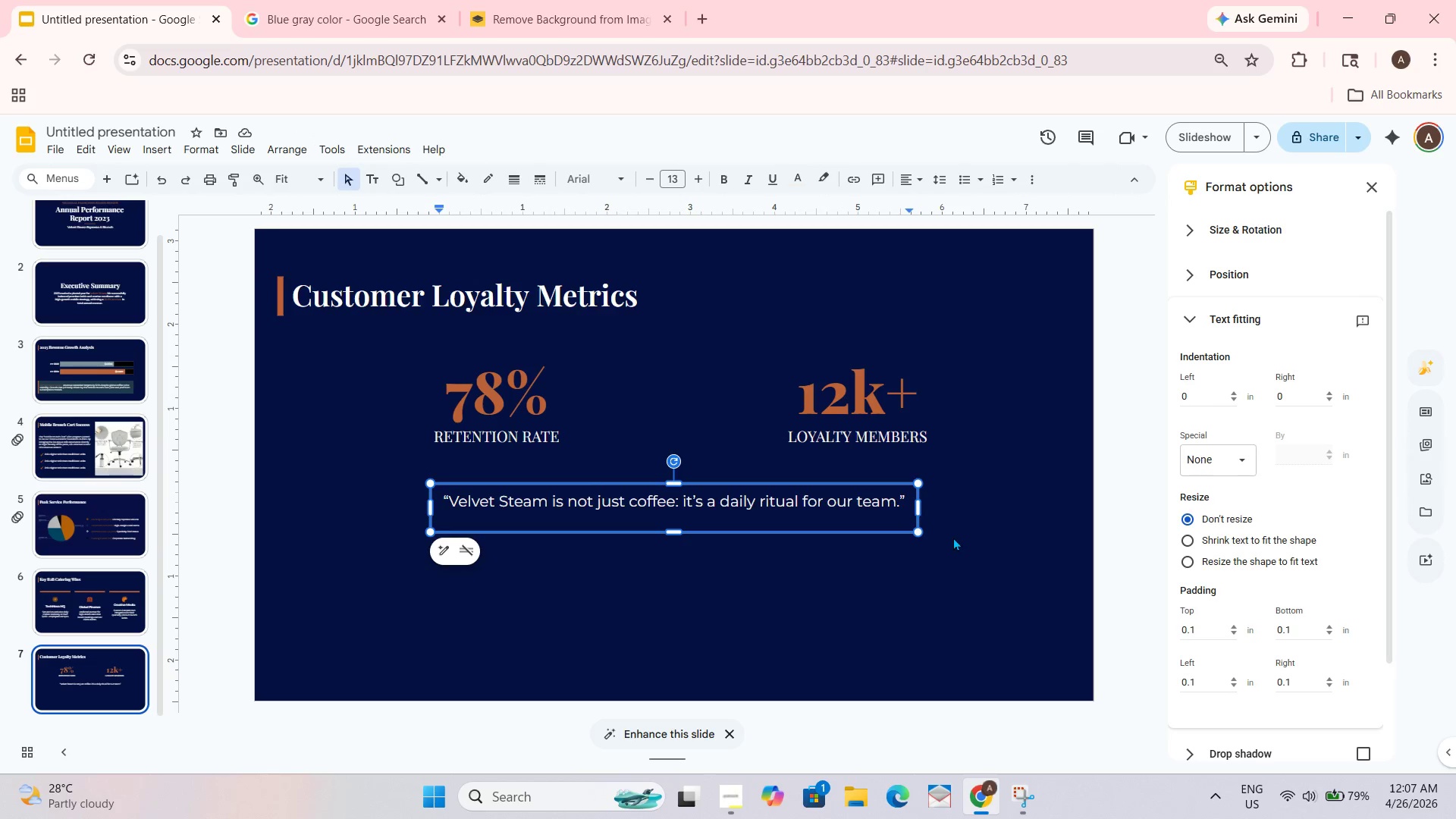 
key(Shift+Enter)
 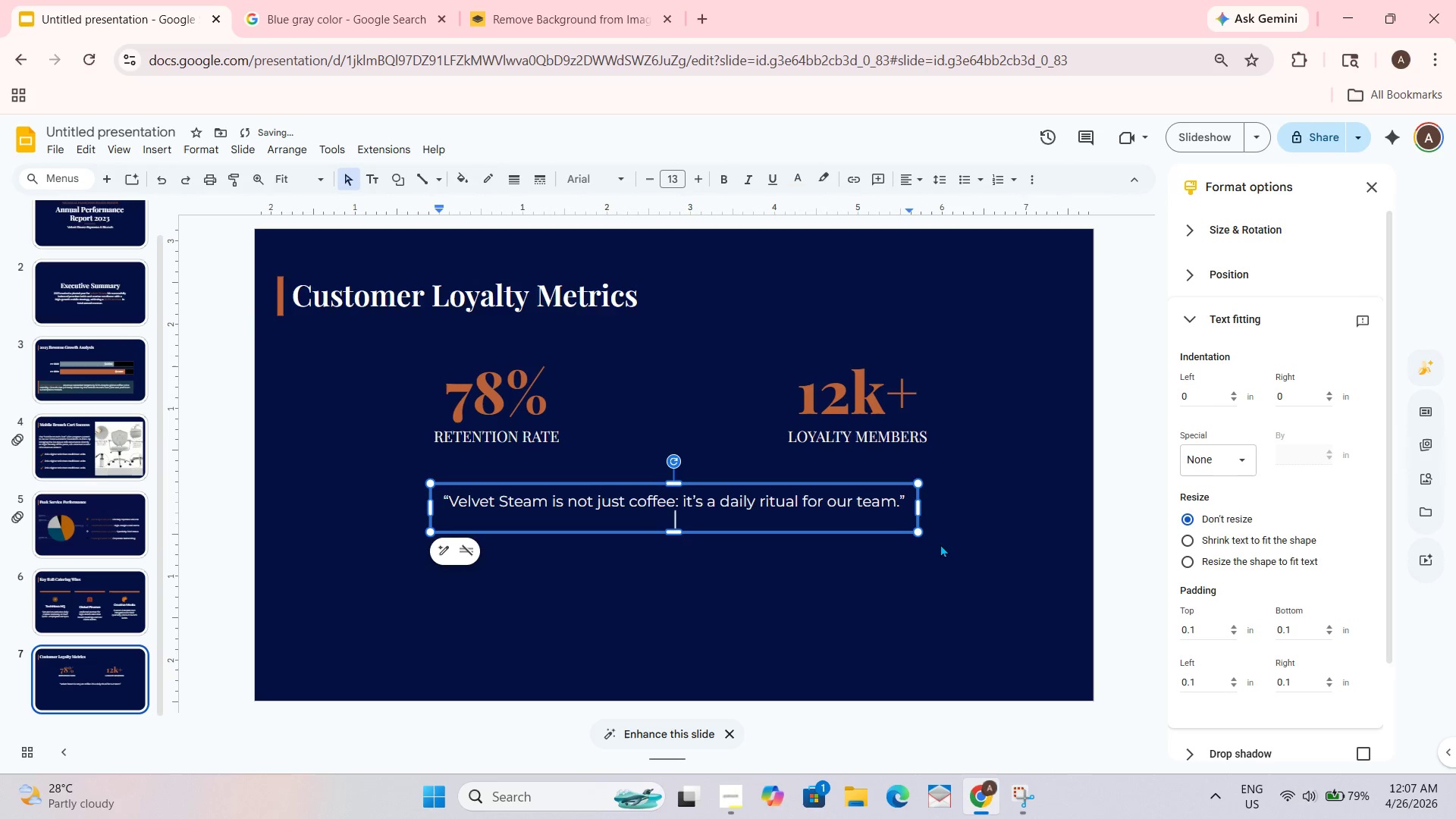 
key(Shift+Enter)
 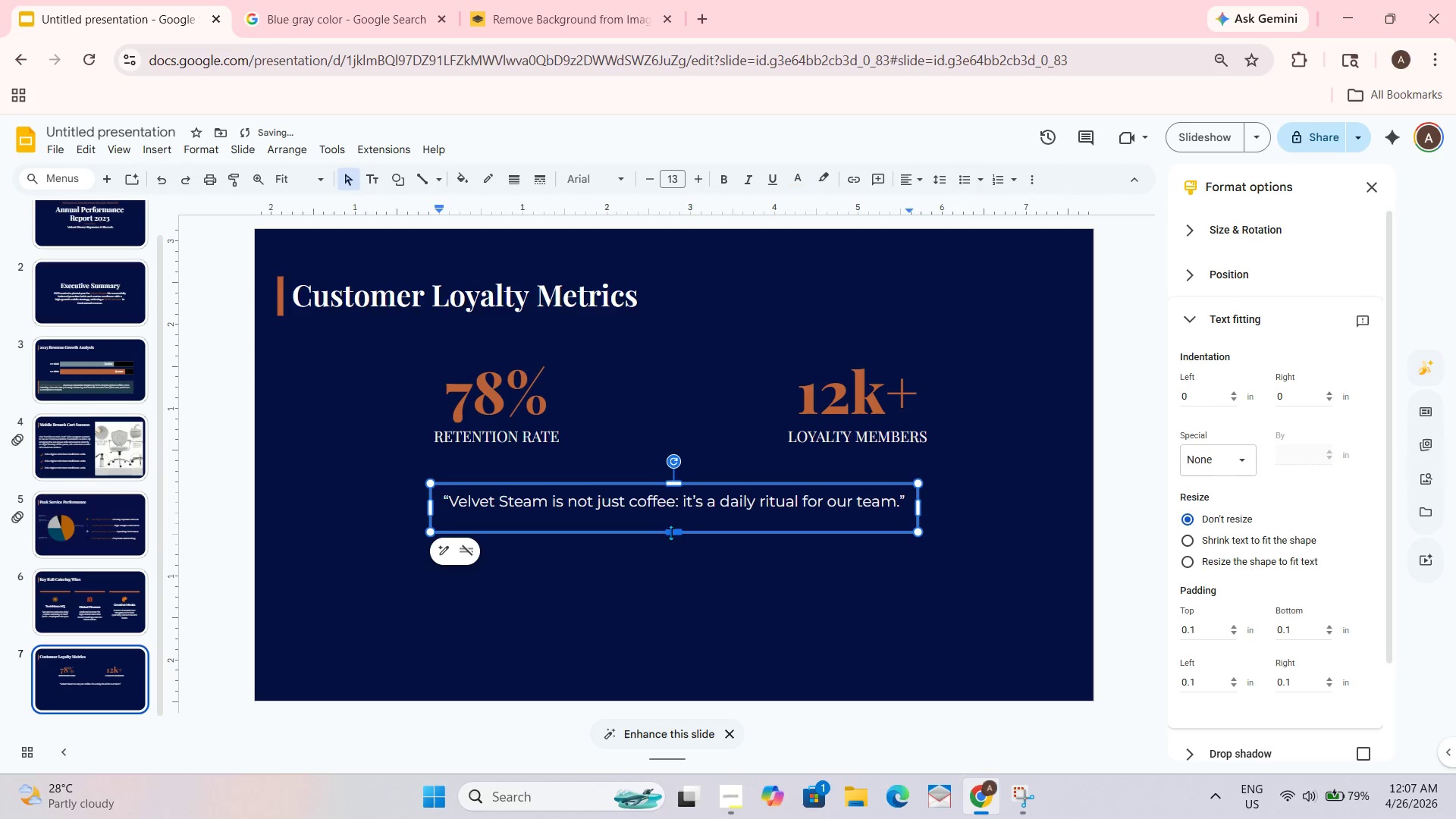 
left_click_drag(start_coordinate=[671, 535], to_coordinate=[671, 548])
 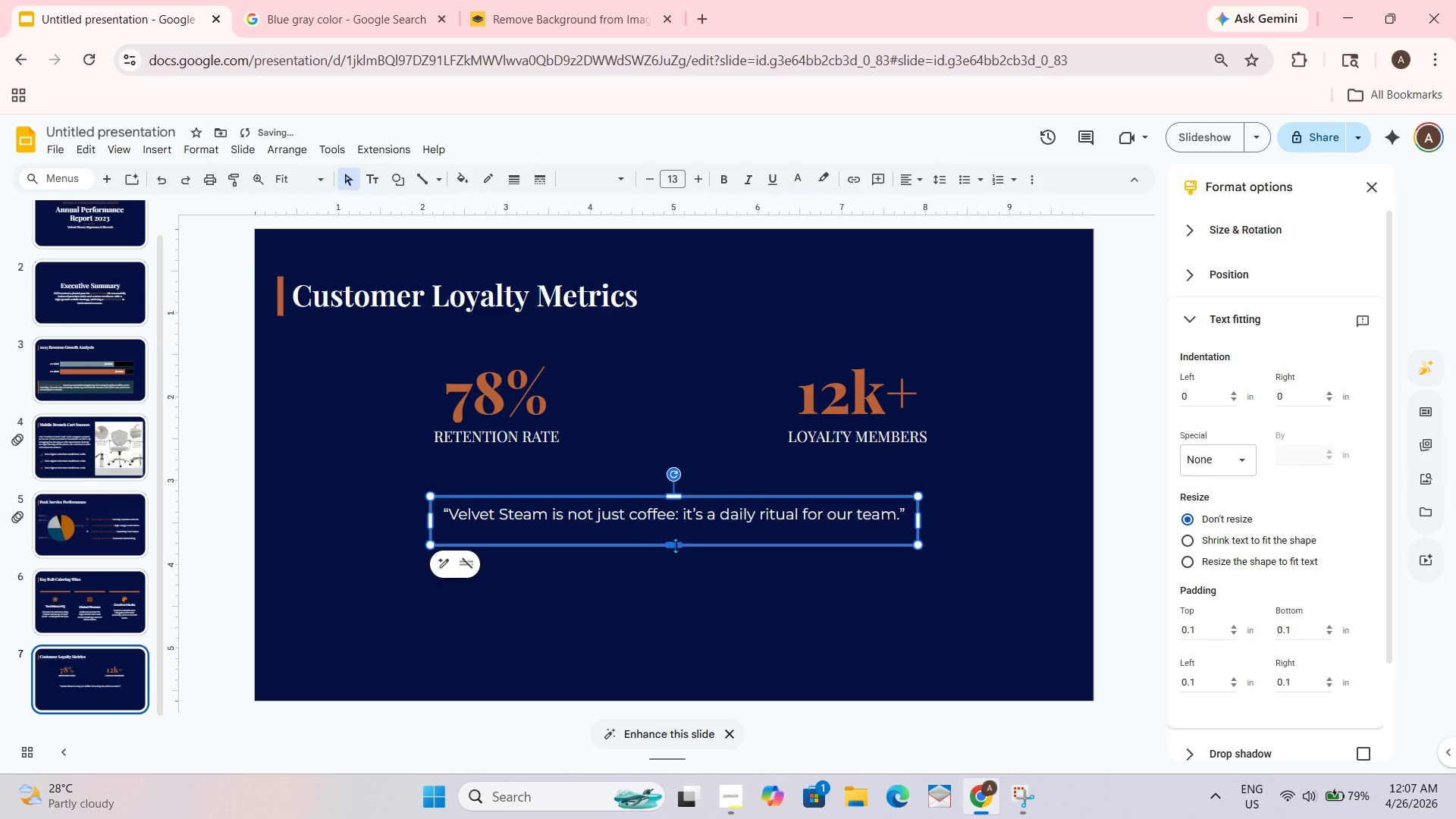 
key(Control+Z)
 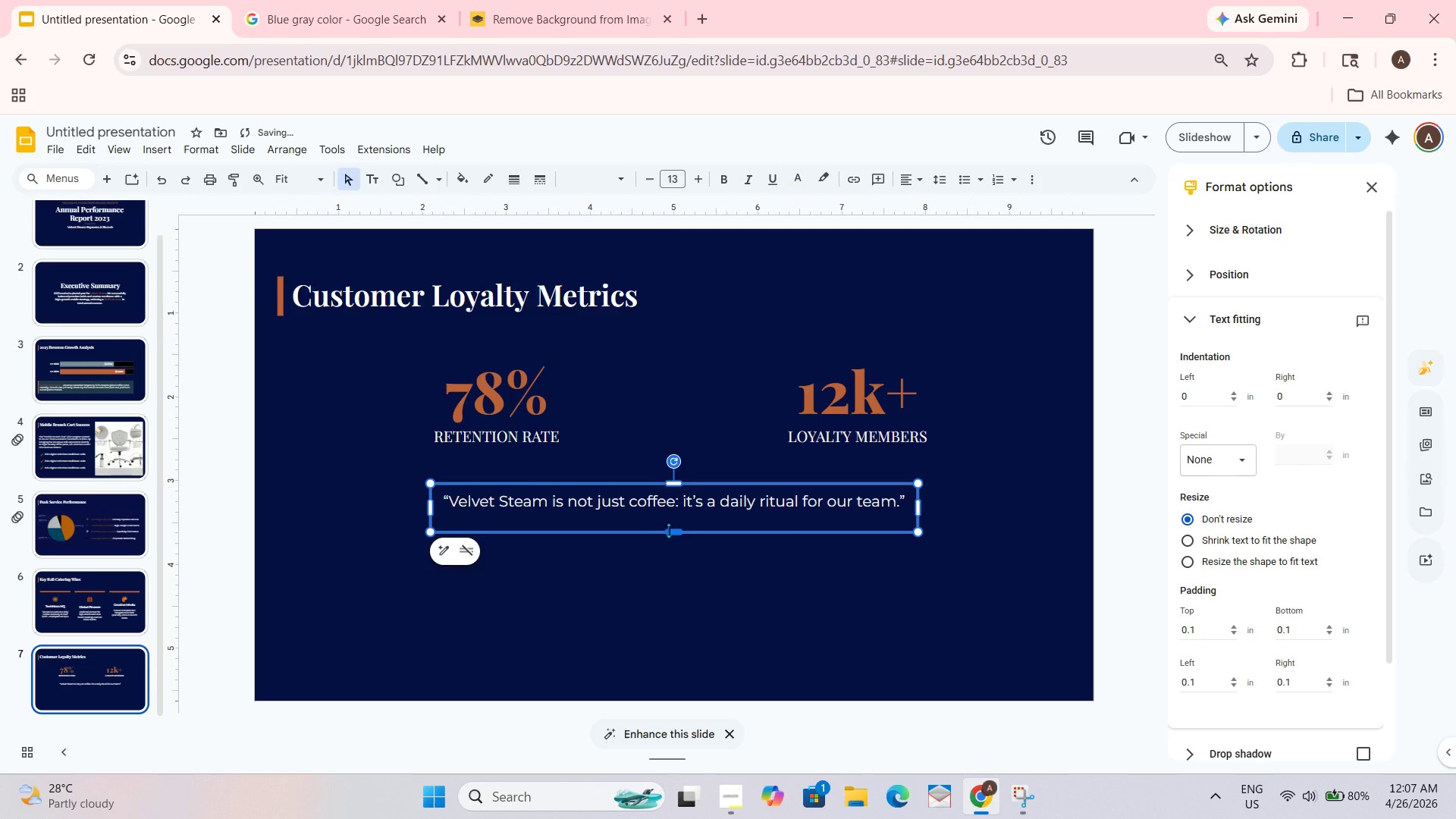 
left_click_drag(start_coordinate=[670, 530], to_coordinate=[670, 546])
 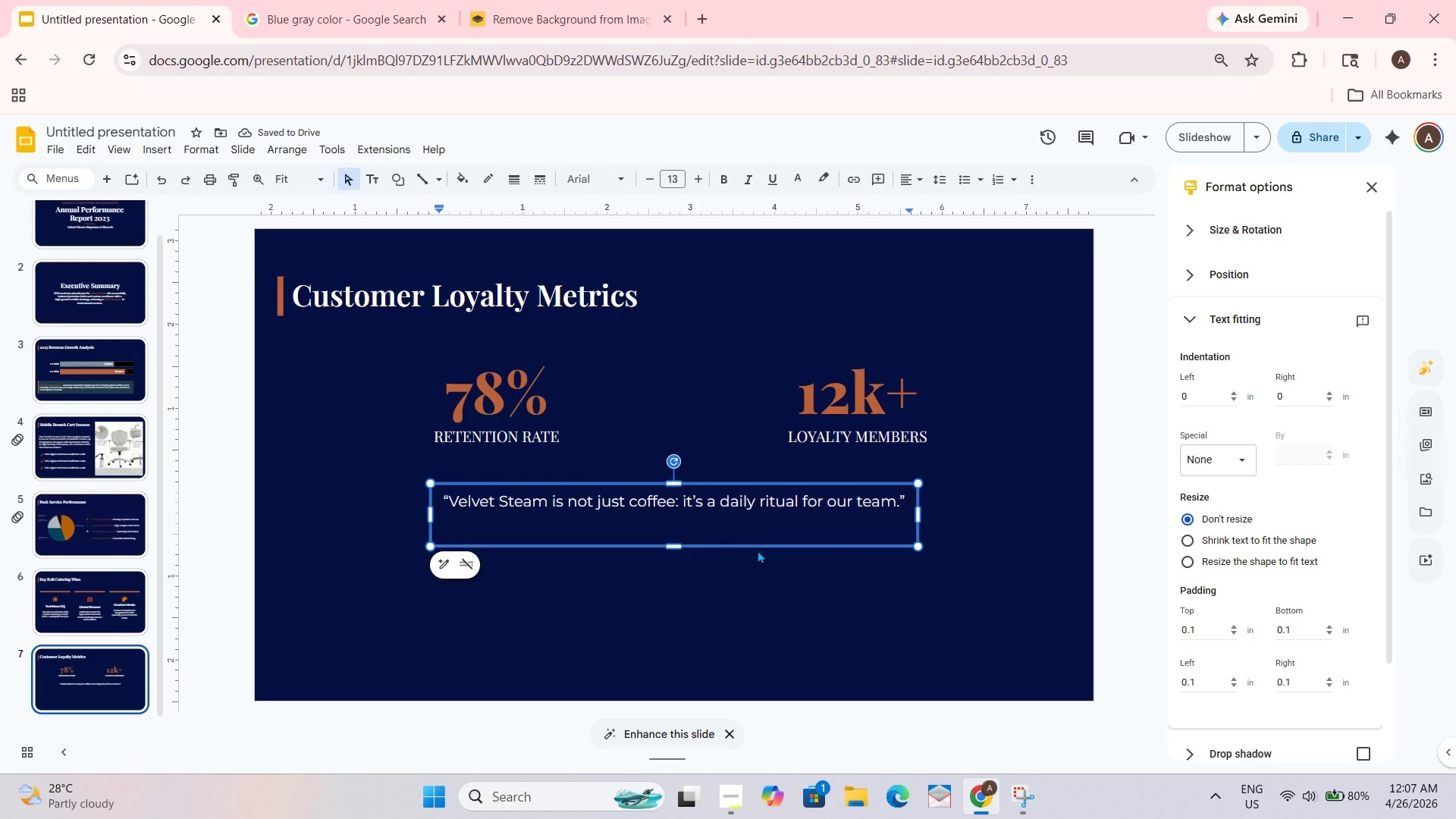 
key(Minus)
 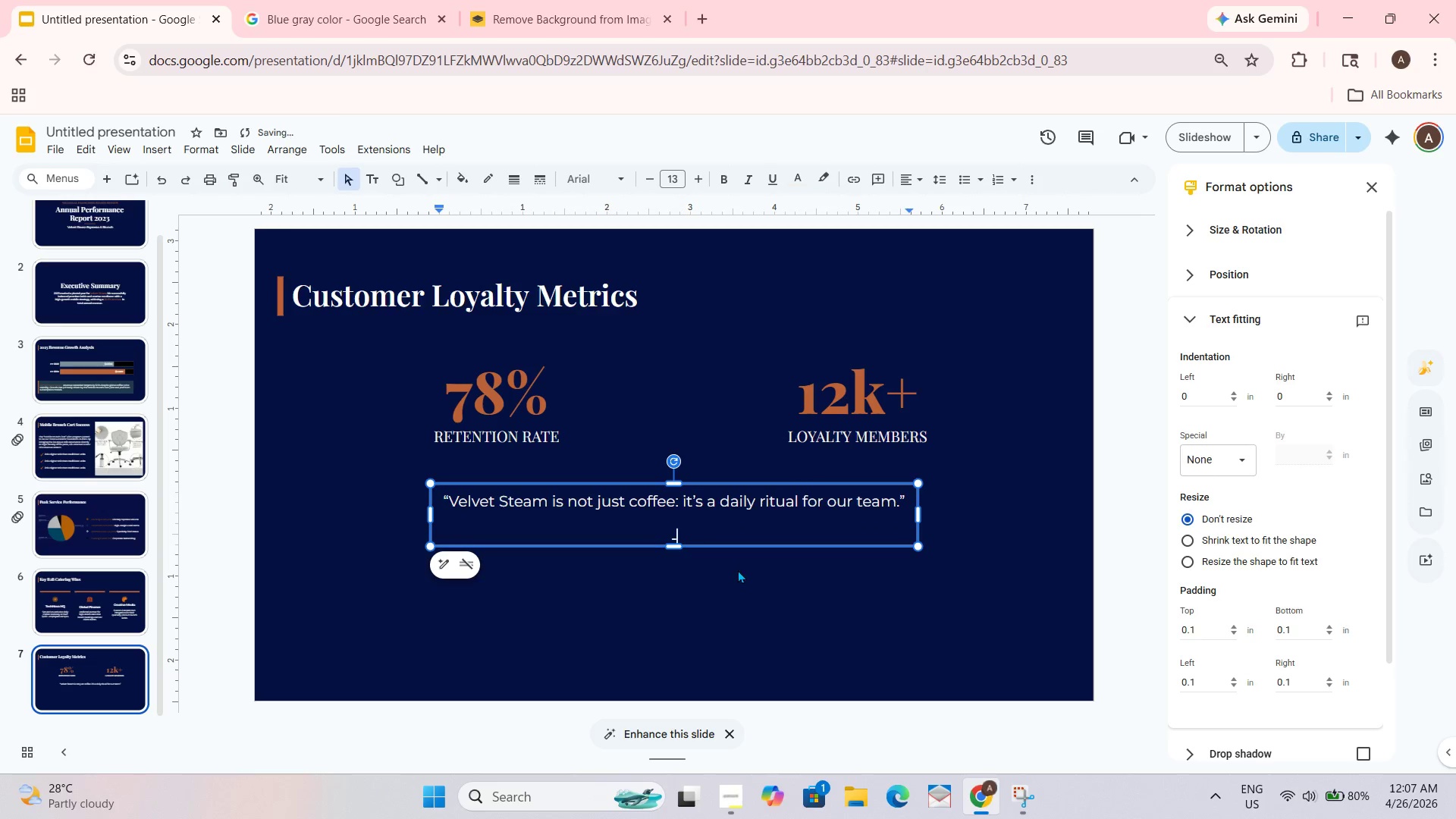 
key(Minus)
 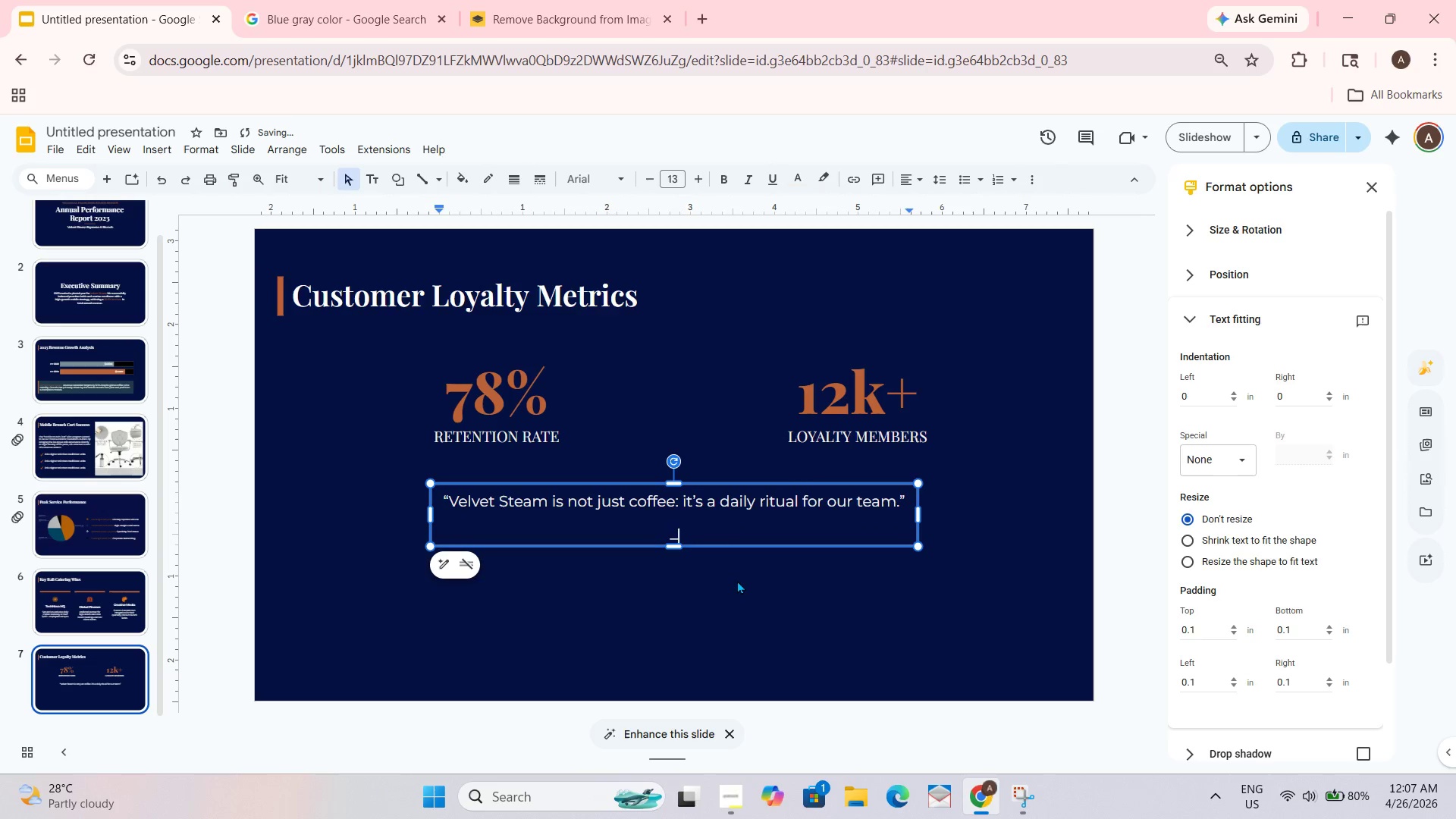 
key(Minus)
 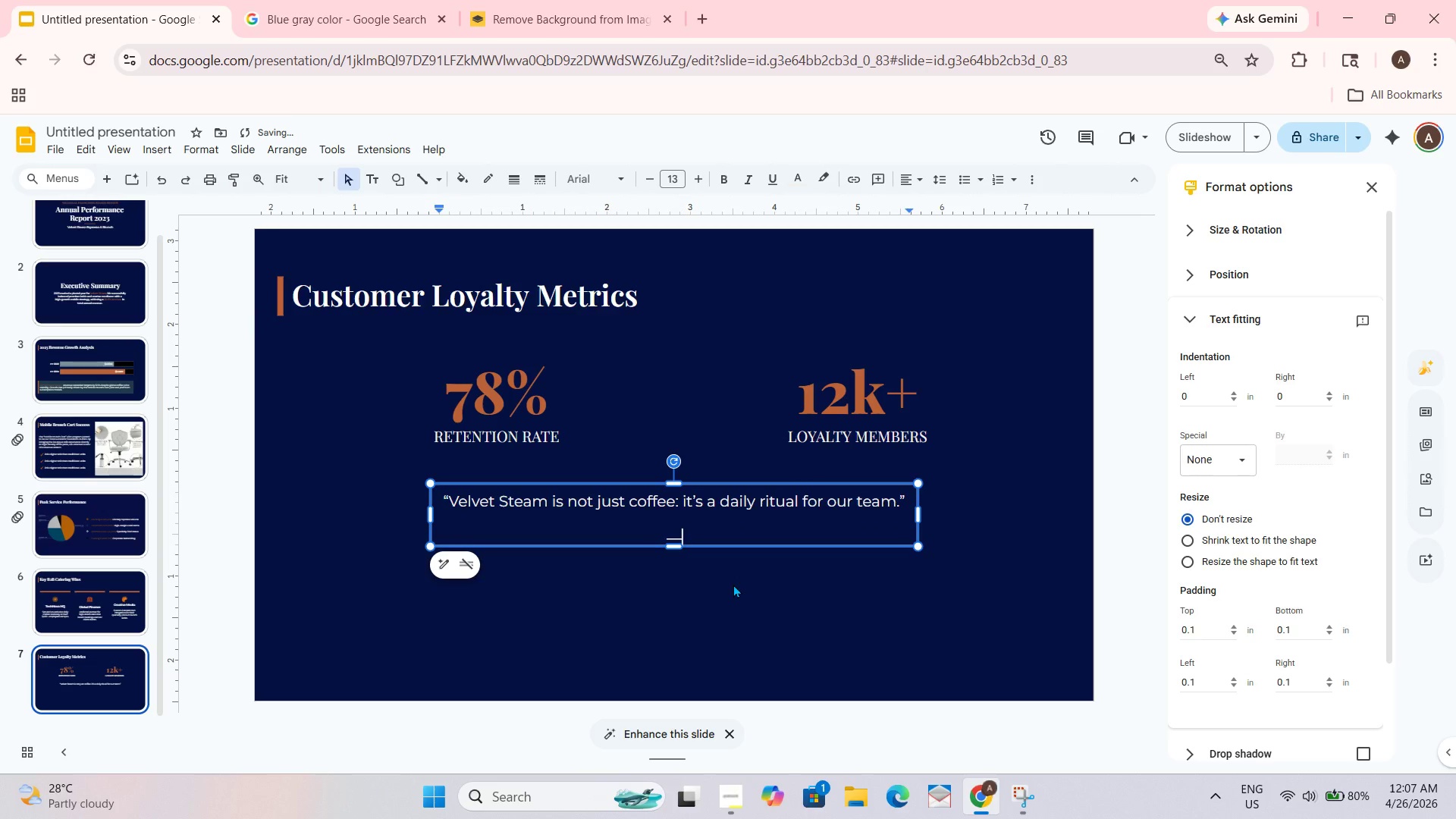 
key(Space)
 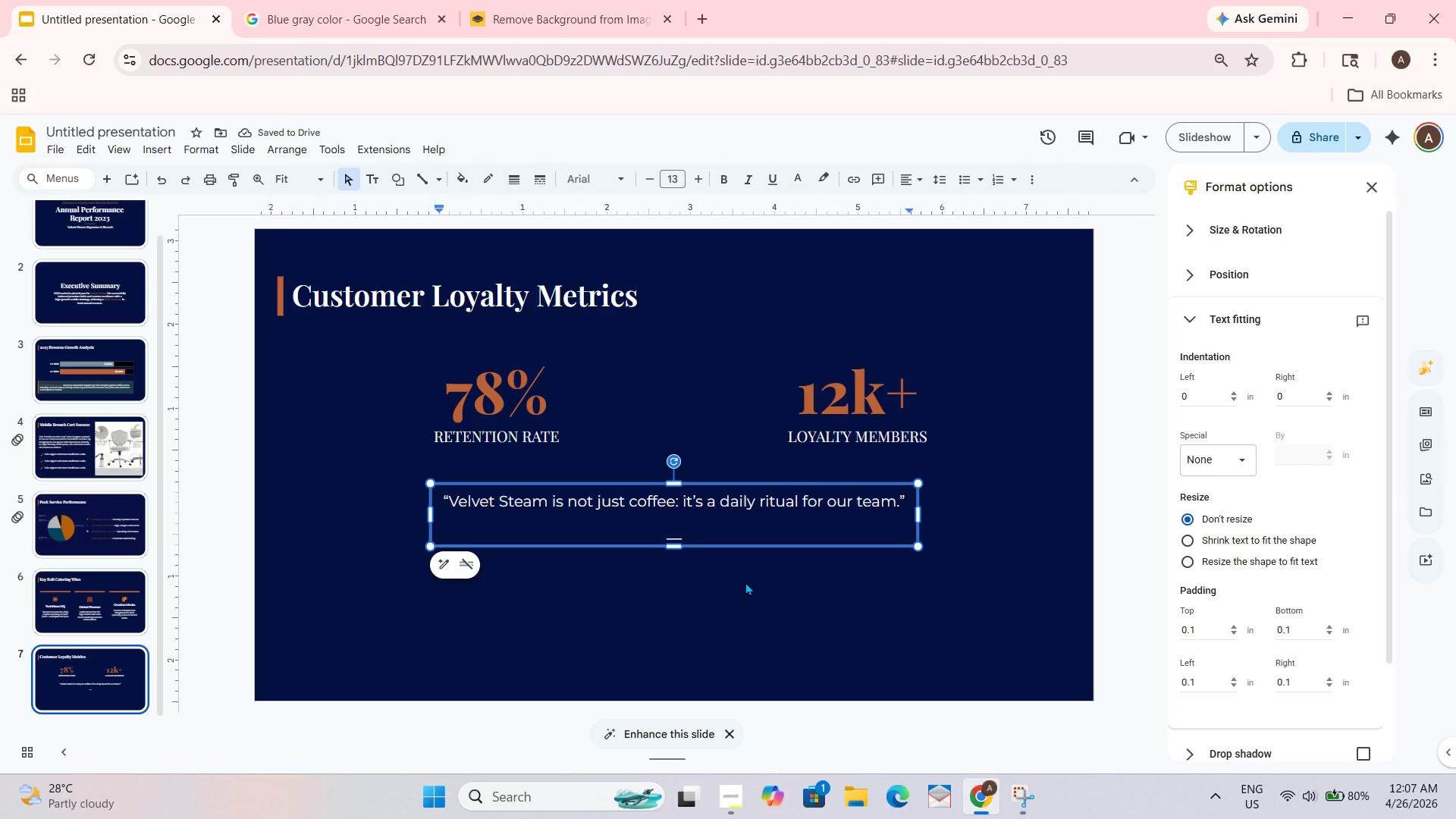 
type(HR Director, Technove)
 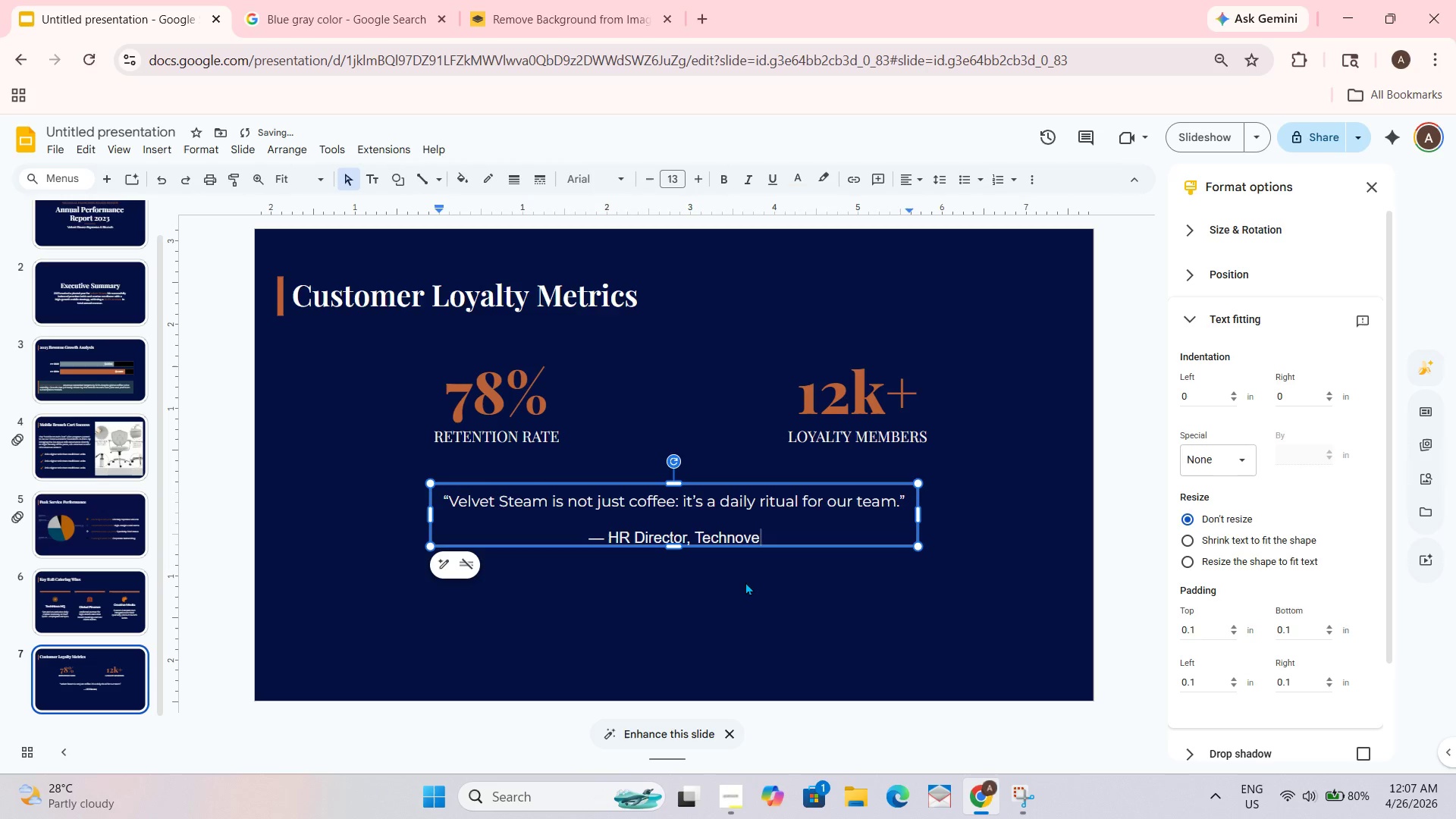 
key(ArrowLeft)
 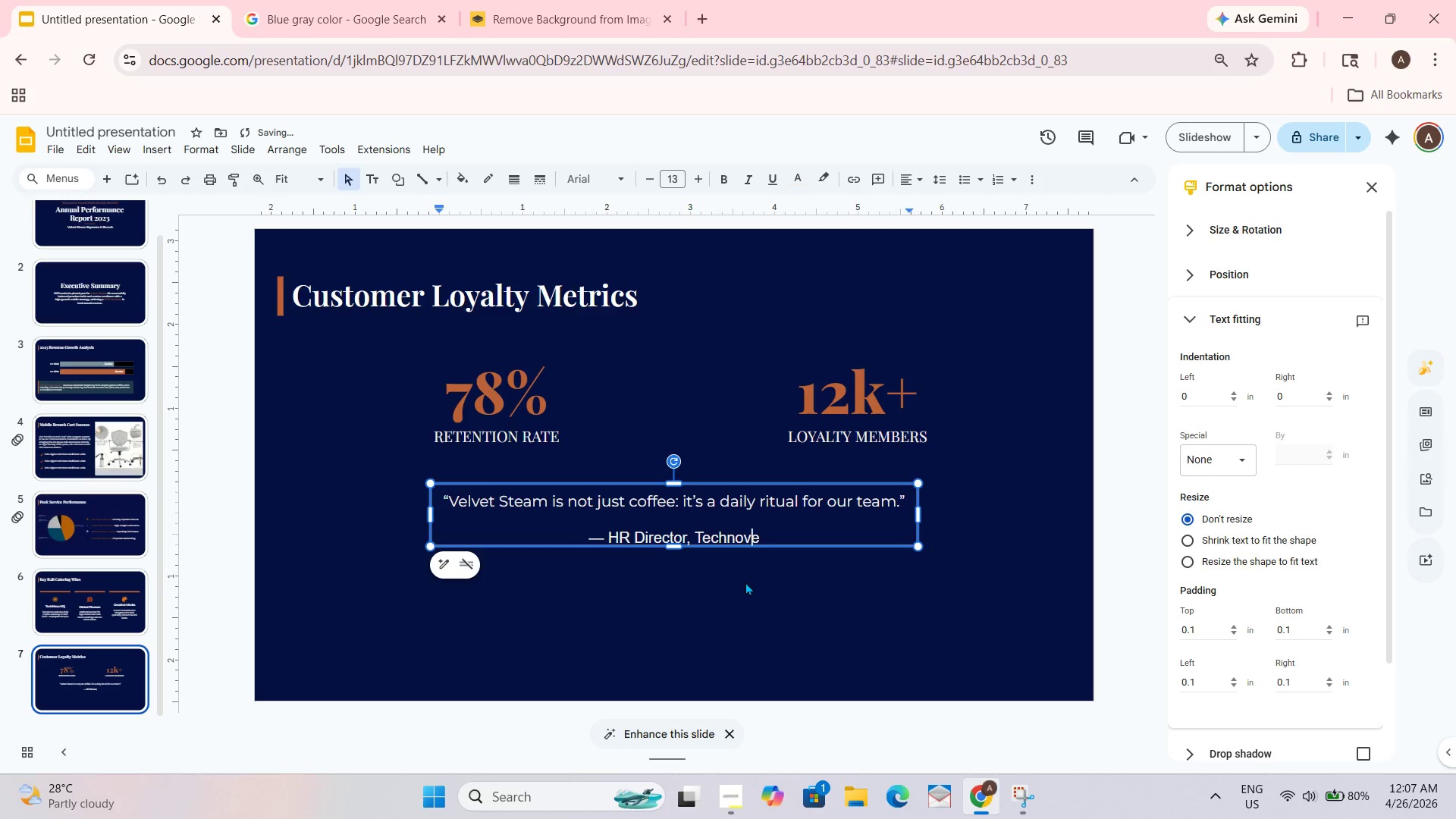 
key(ArrowLeft)
 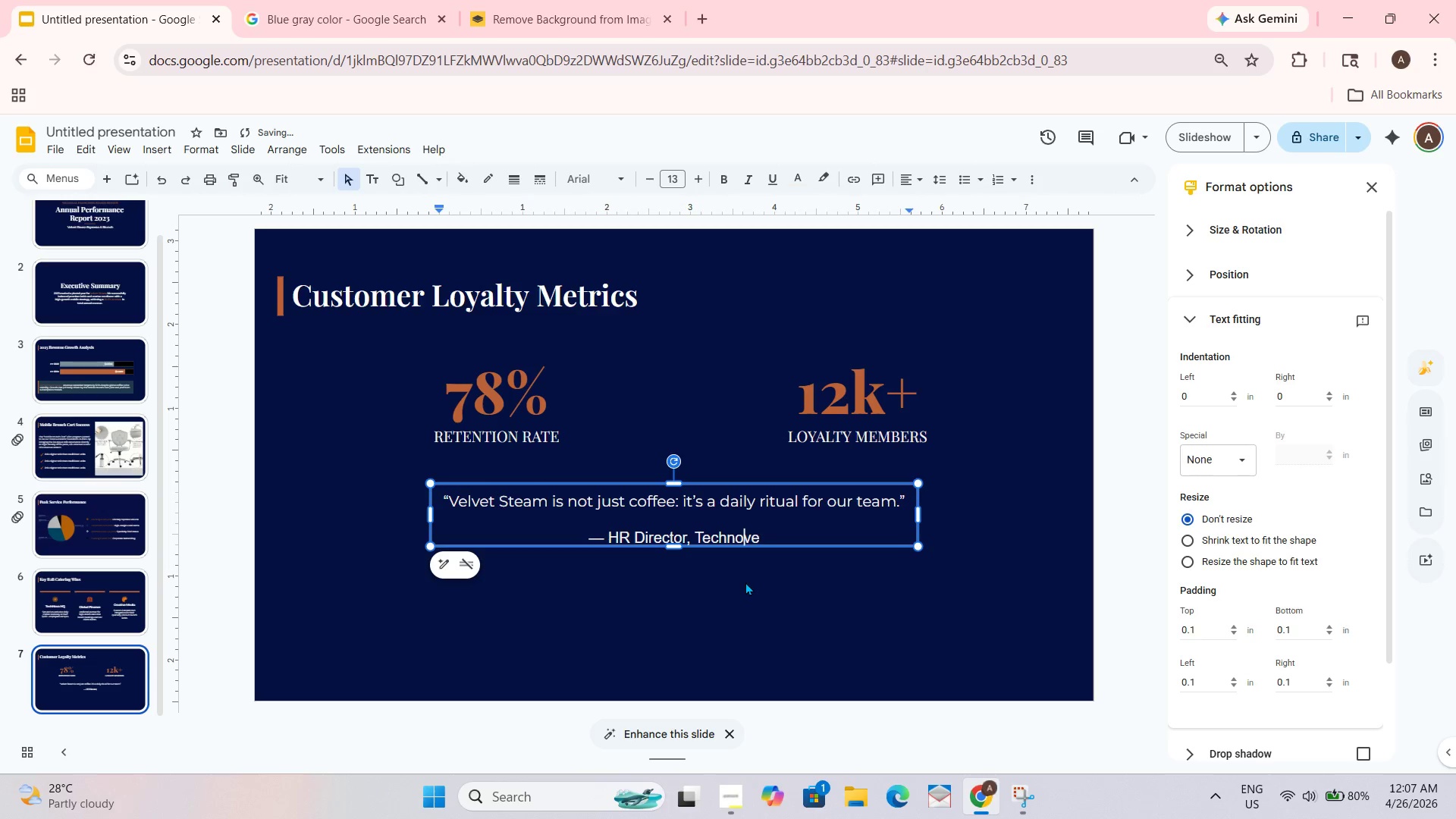 
key(ArrowLeft)
 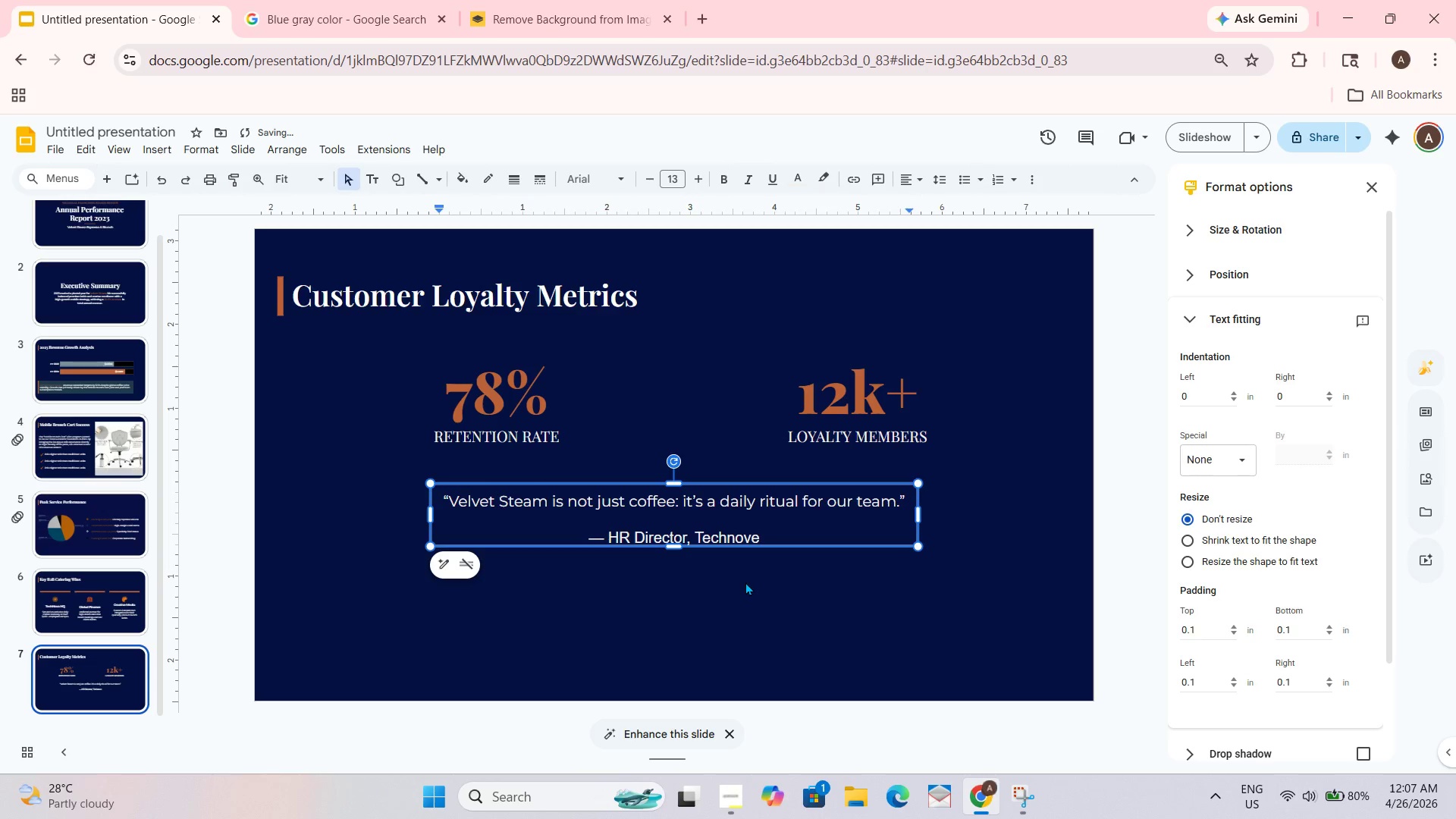 
key(Backspace)
 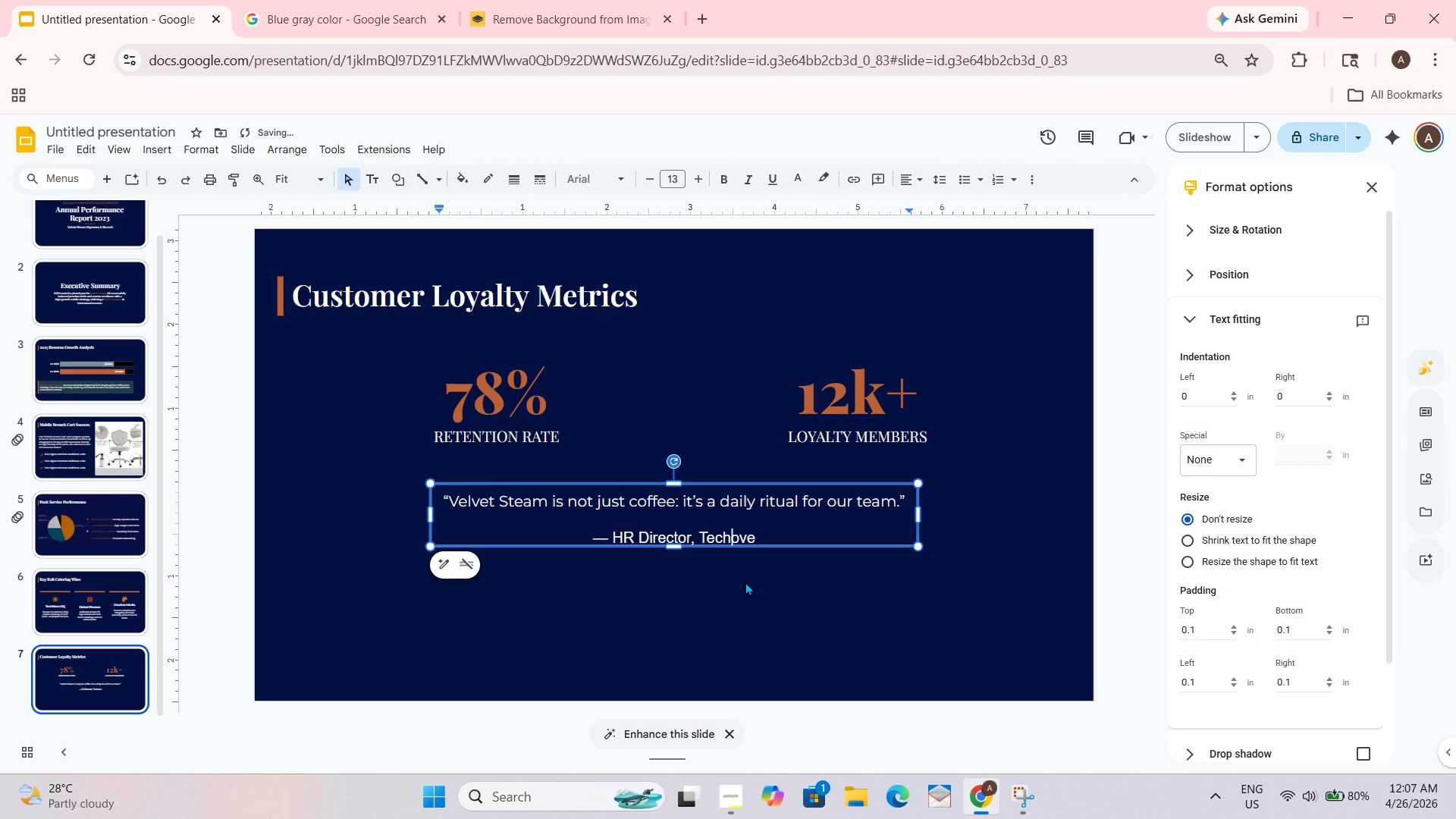 
key(Shift+ShiftRight)
 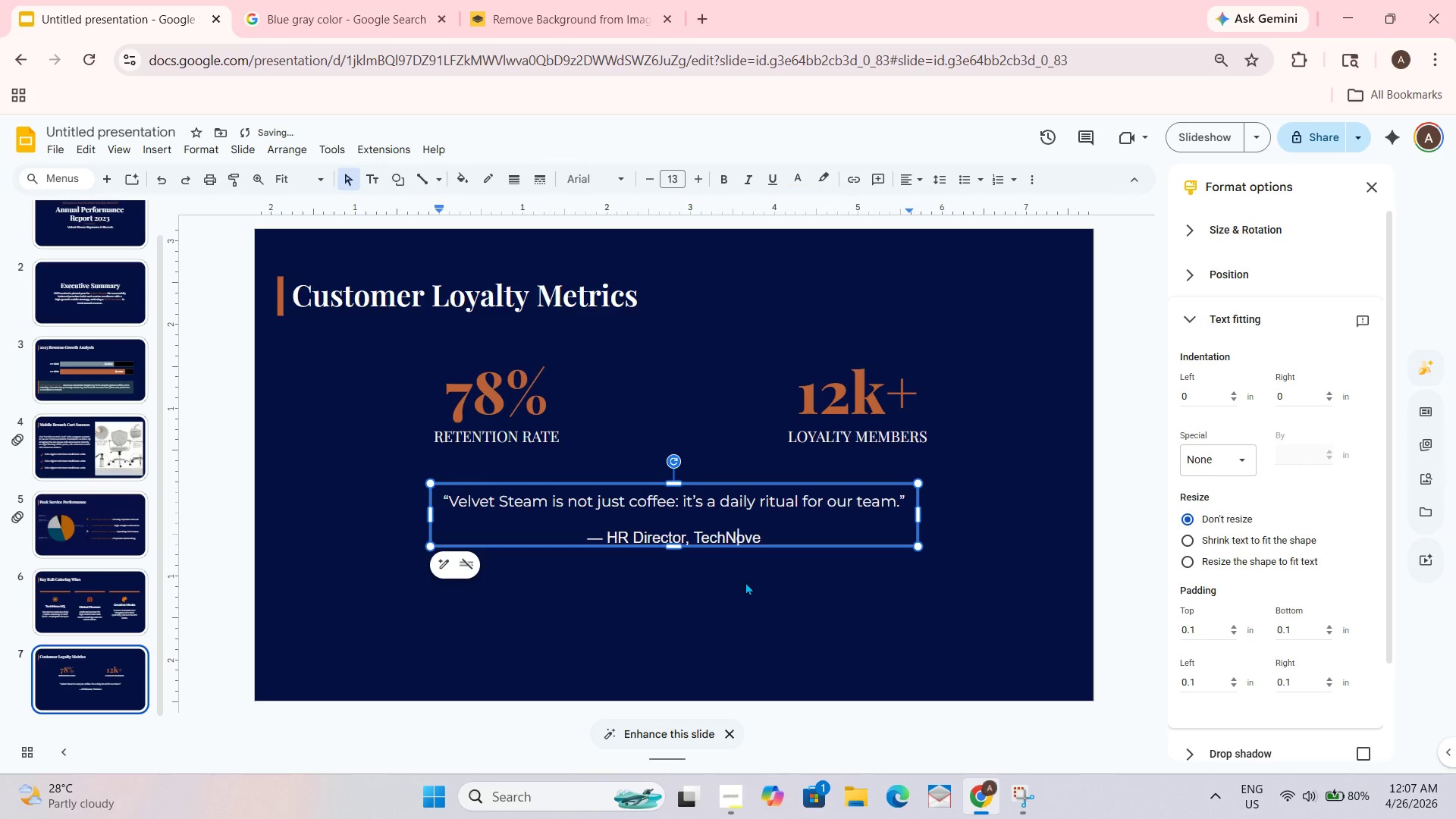 
key(Shift+N)
 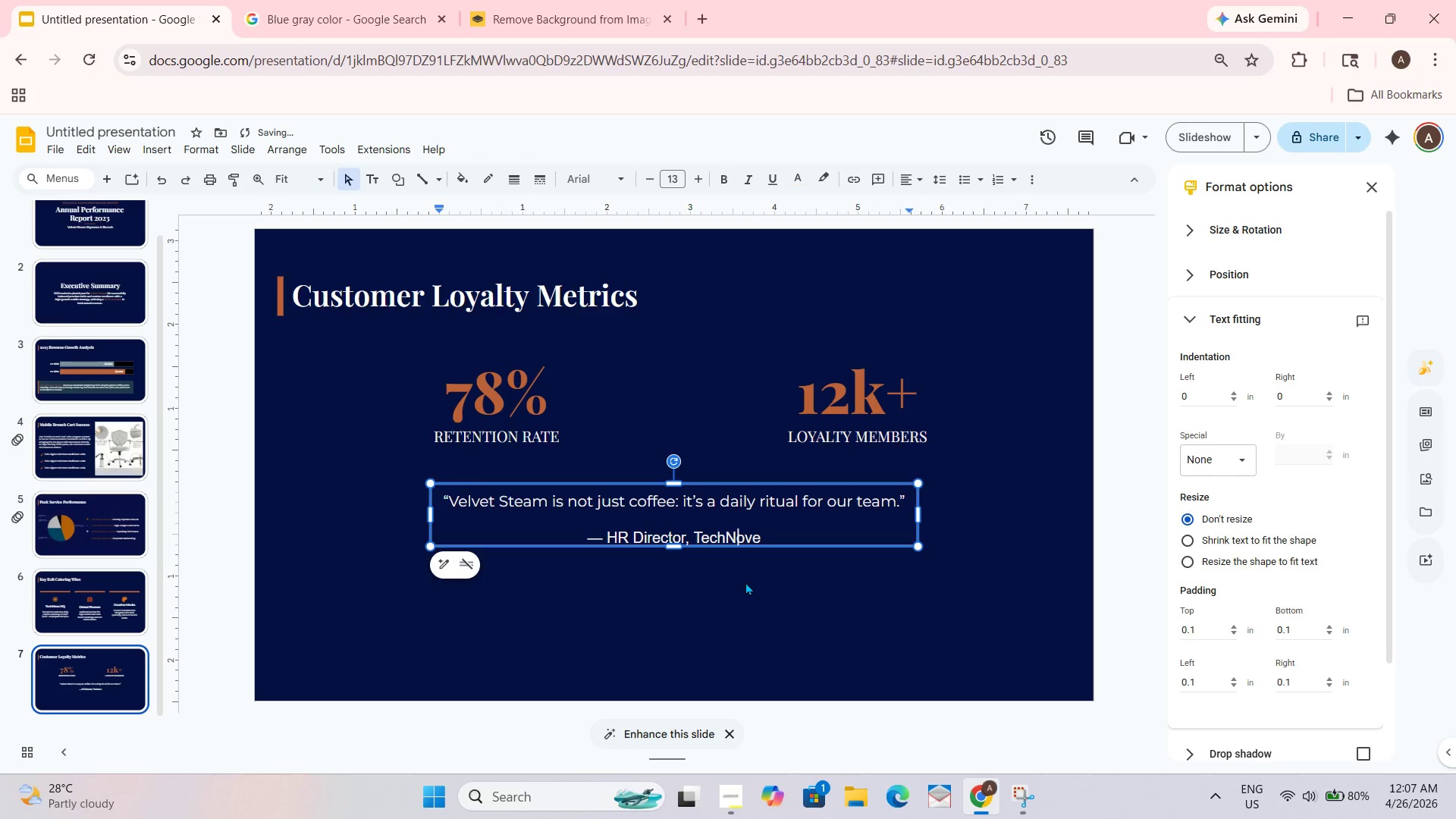 
key(ArrowRight)
 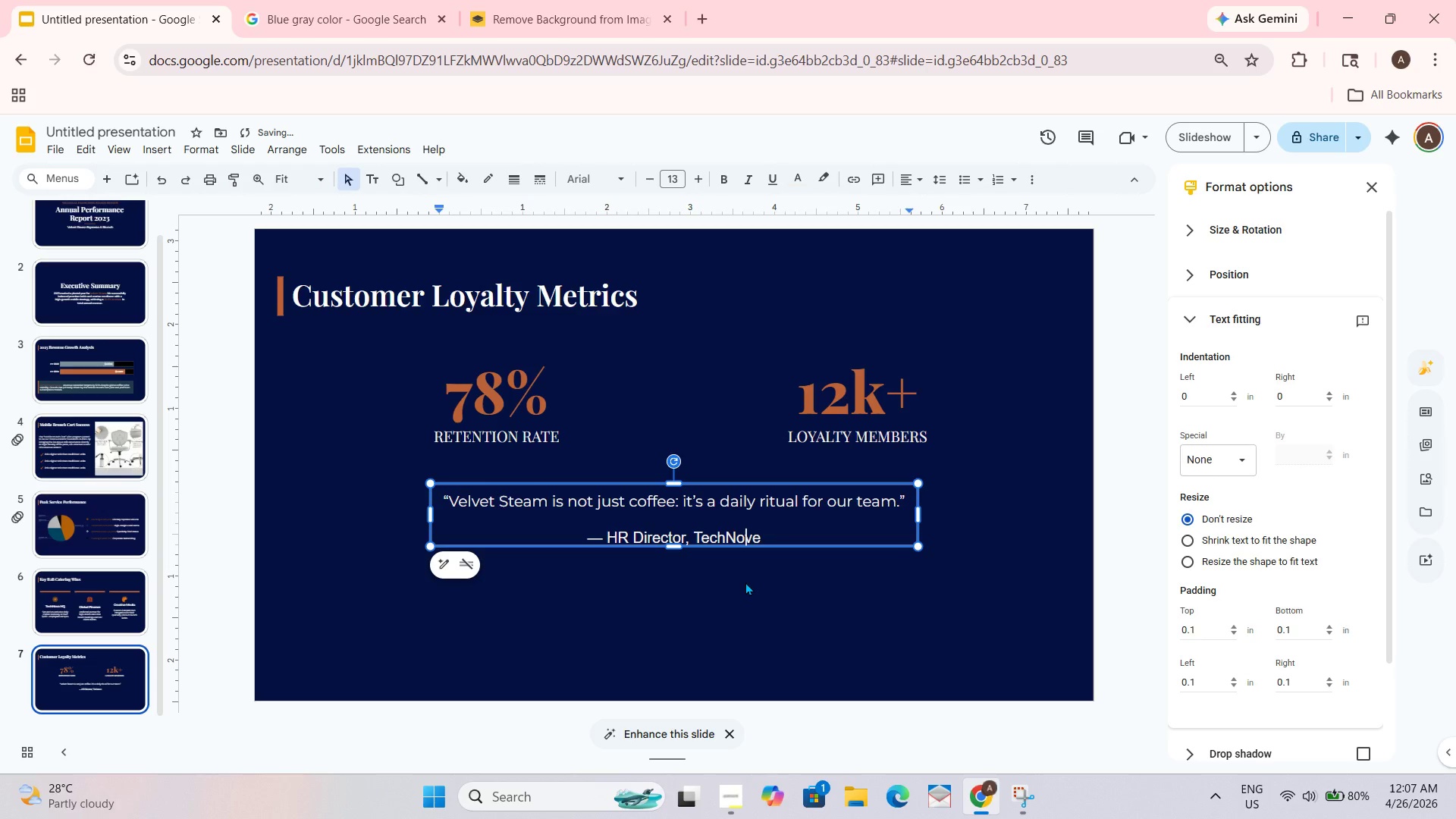 
key(ArrowRight)
 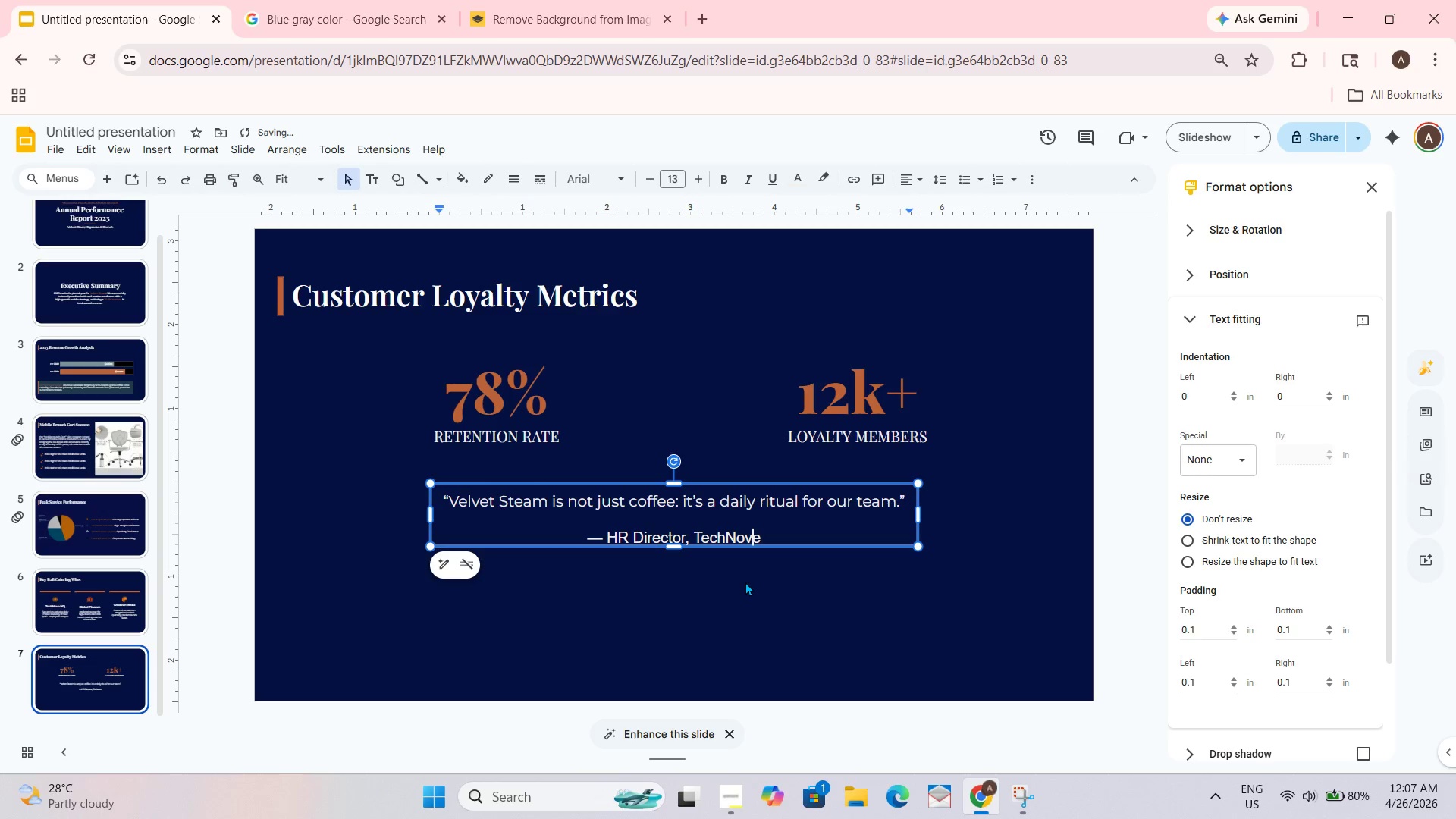 
key(ArrowRight)
 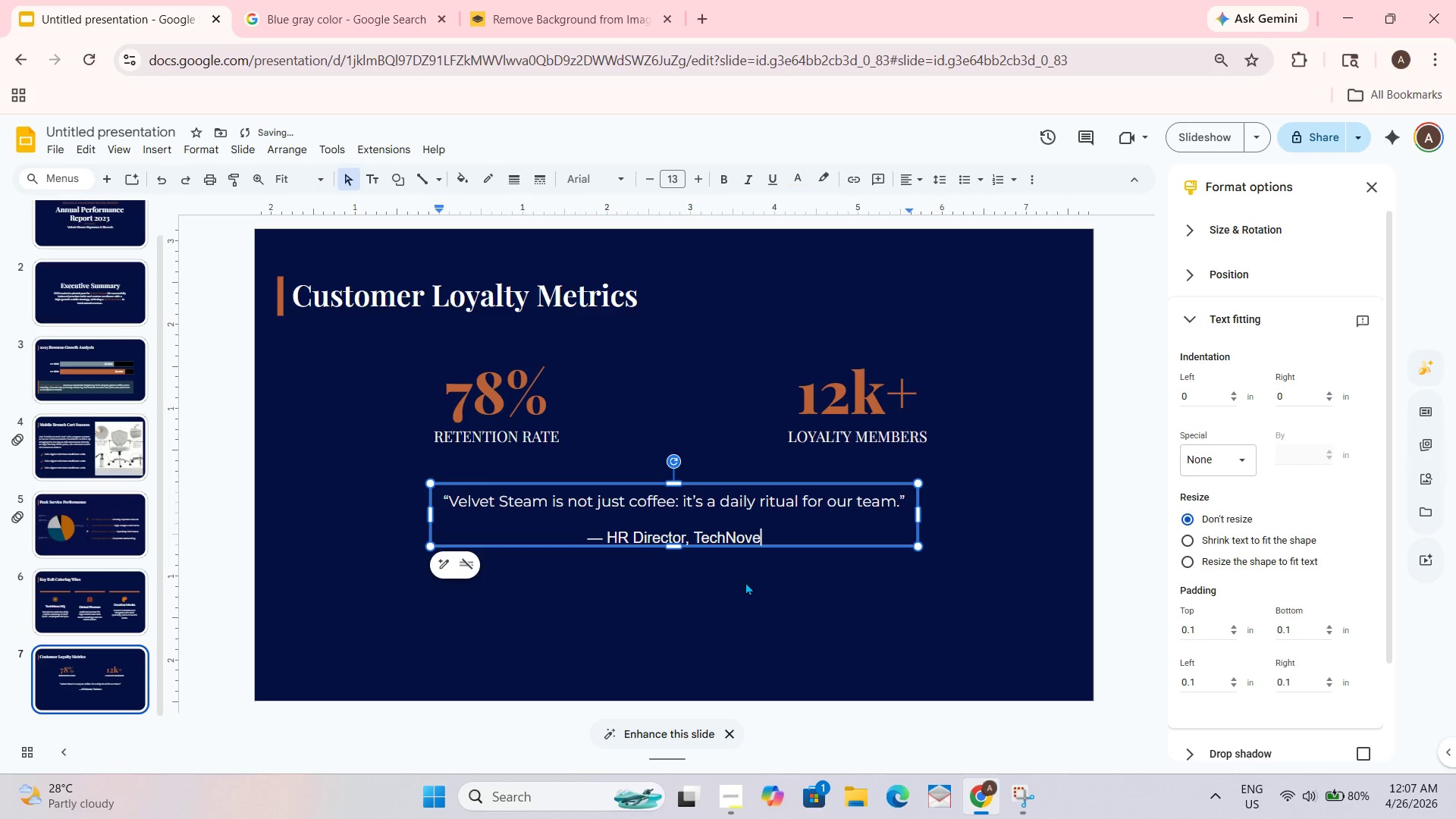 
key(A)
 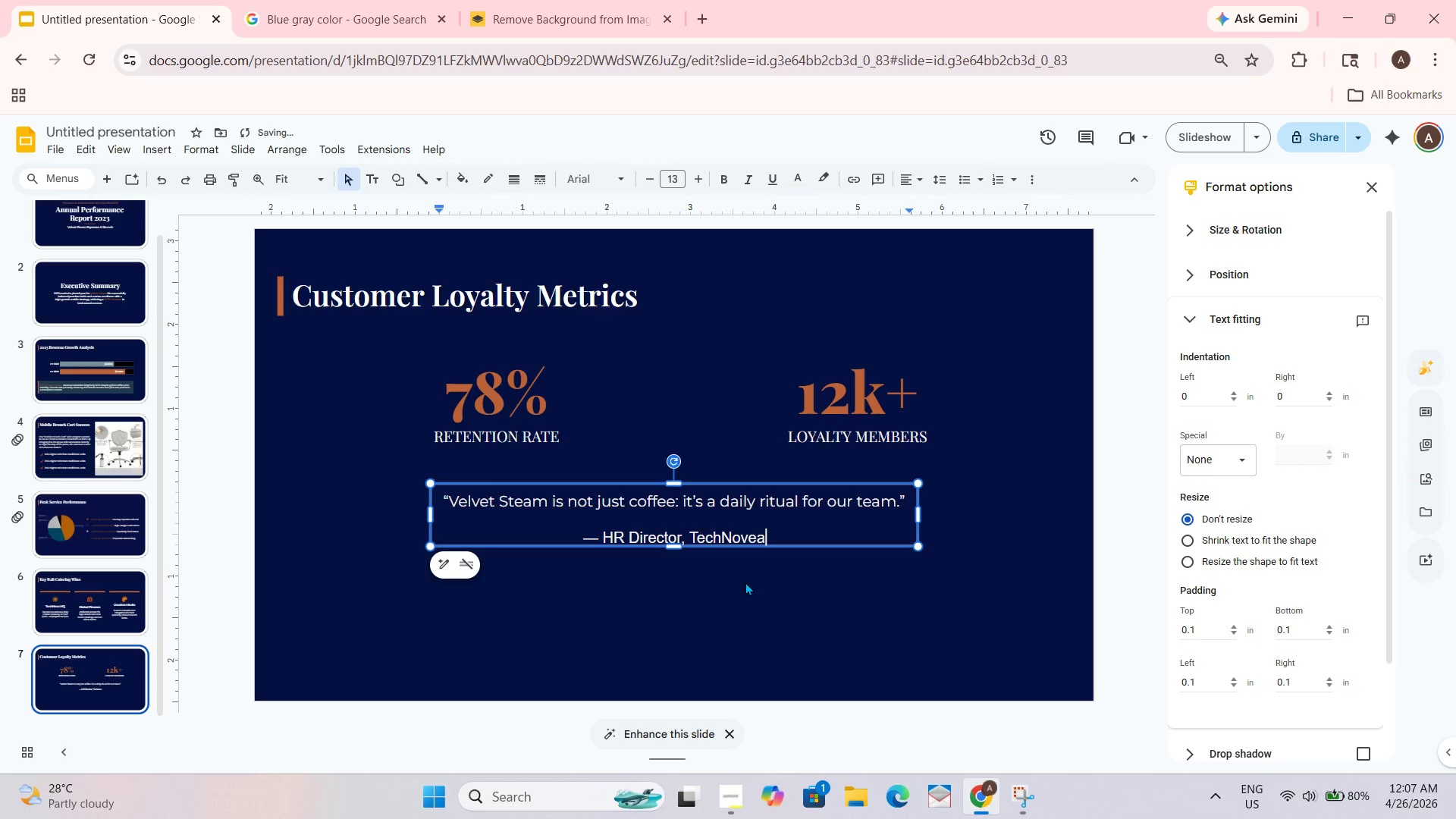 
key(Space)
 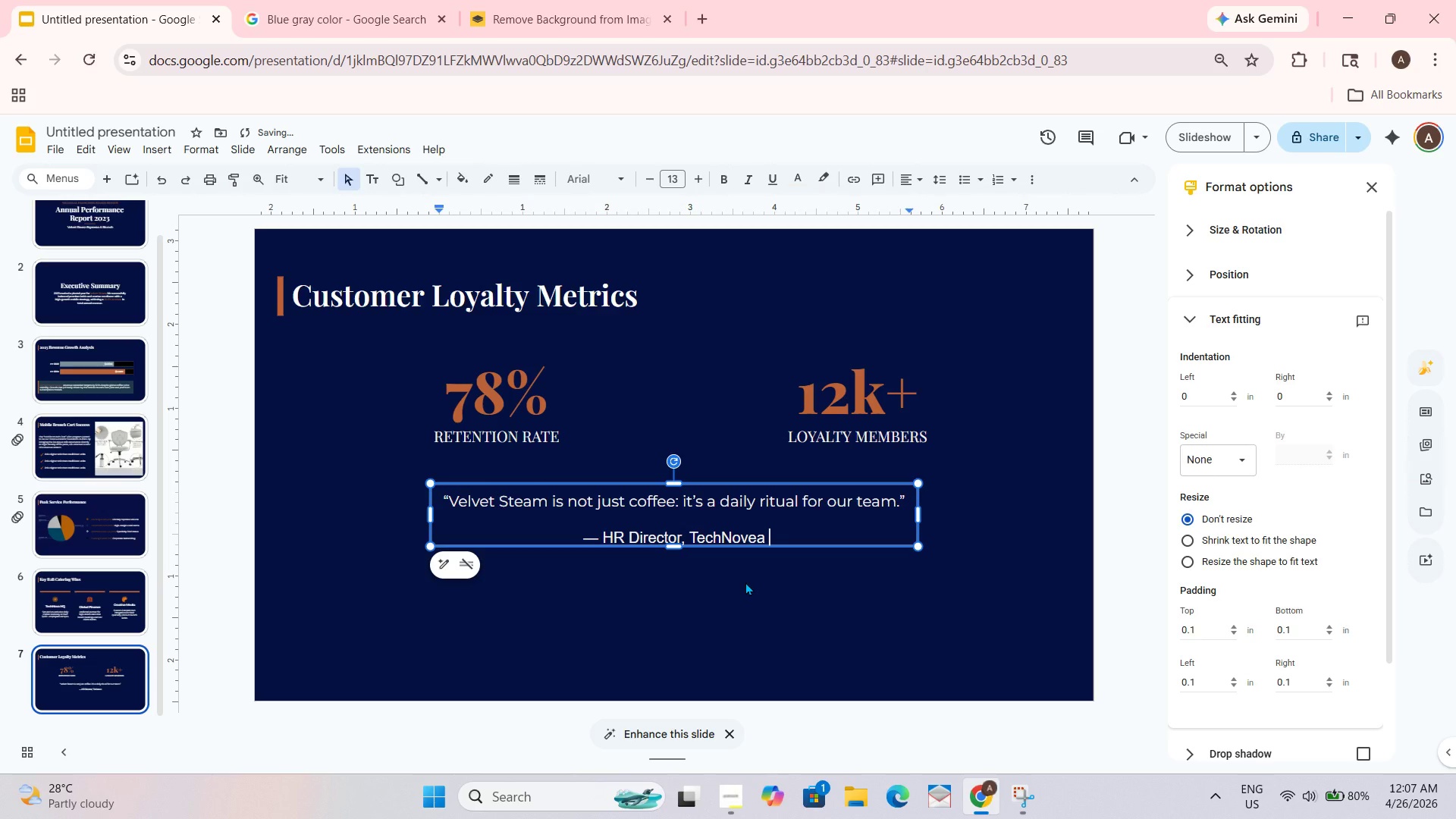 
key(Backspace)
 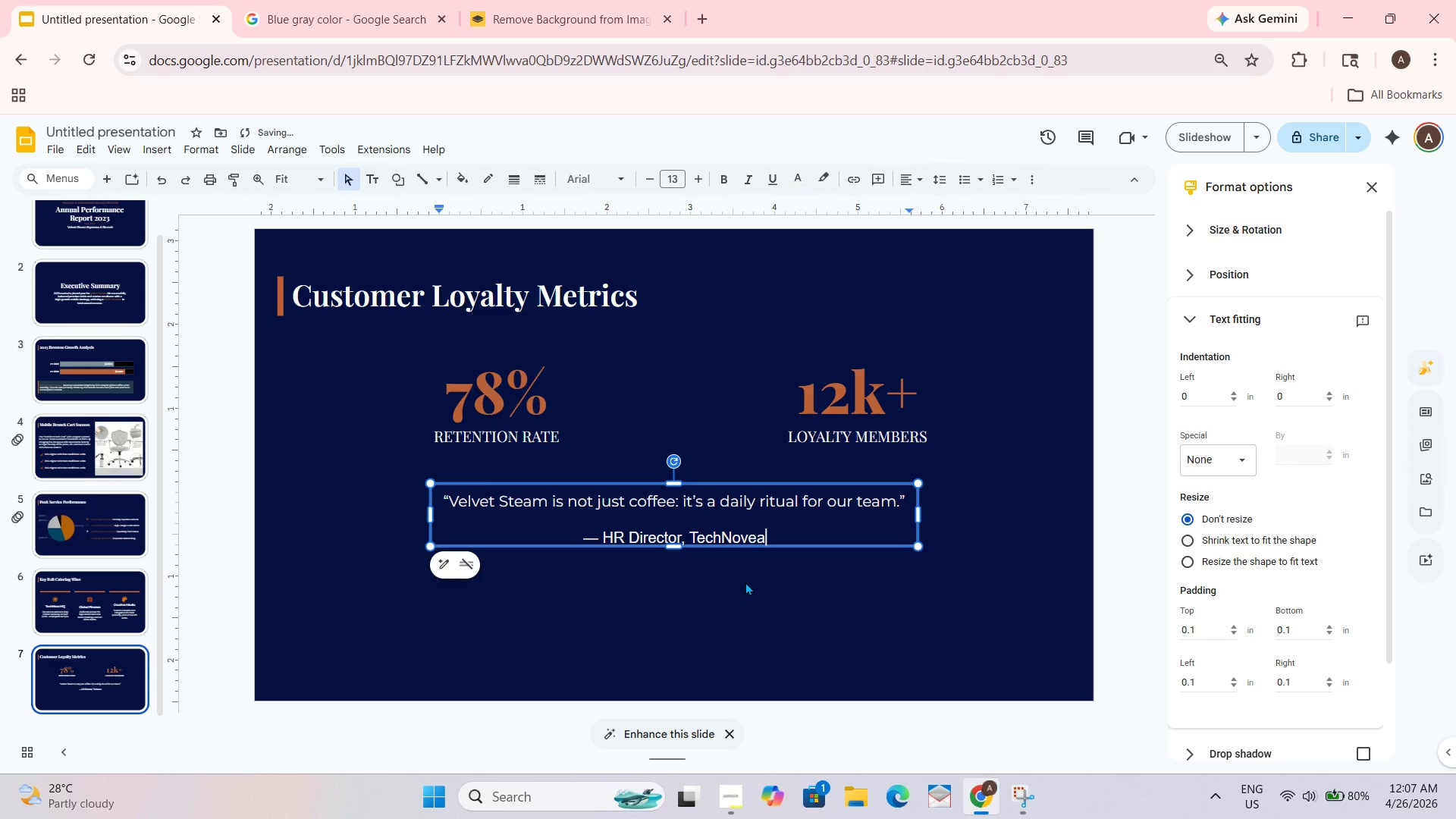 
key(Backspace)
 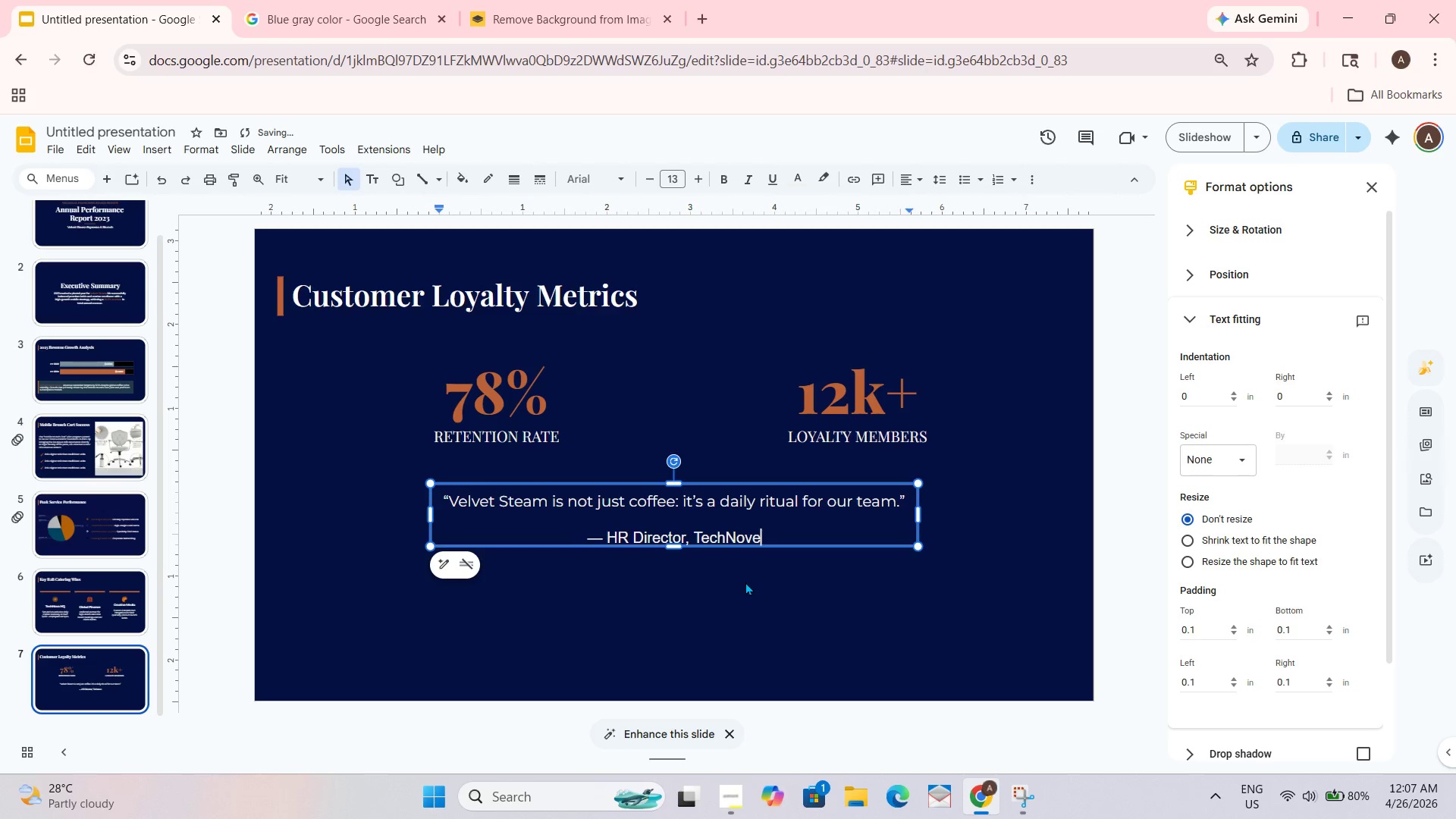 
key(Backspace)
 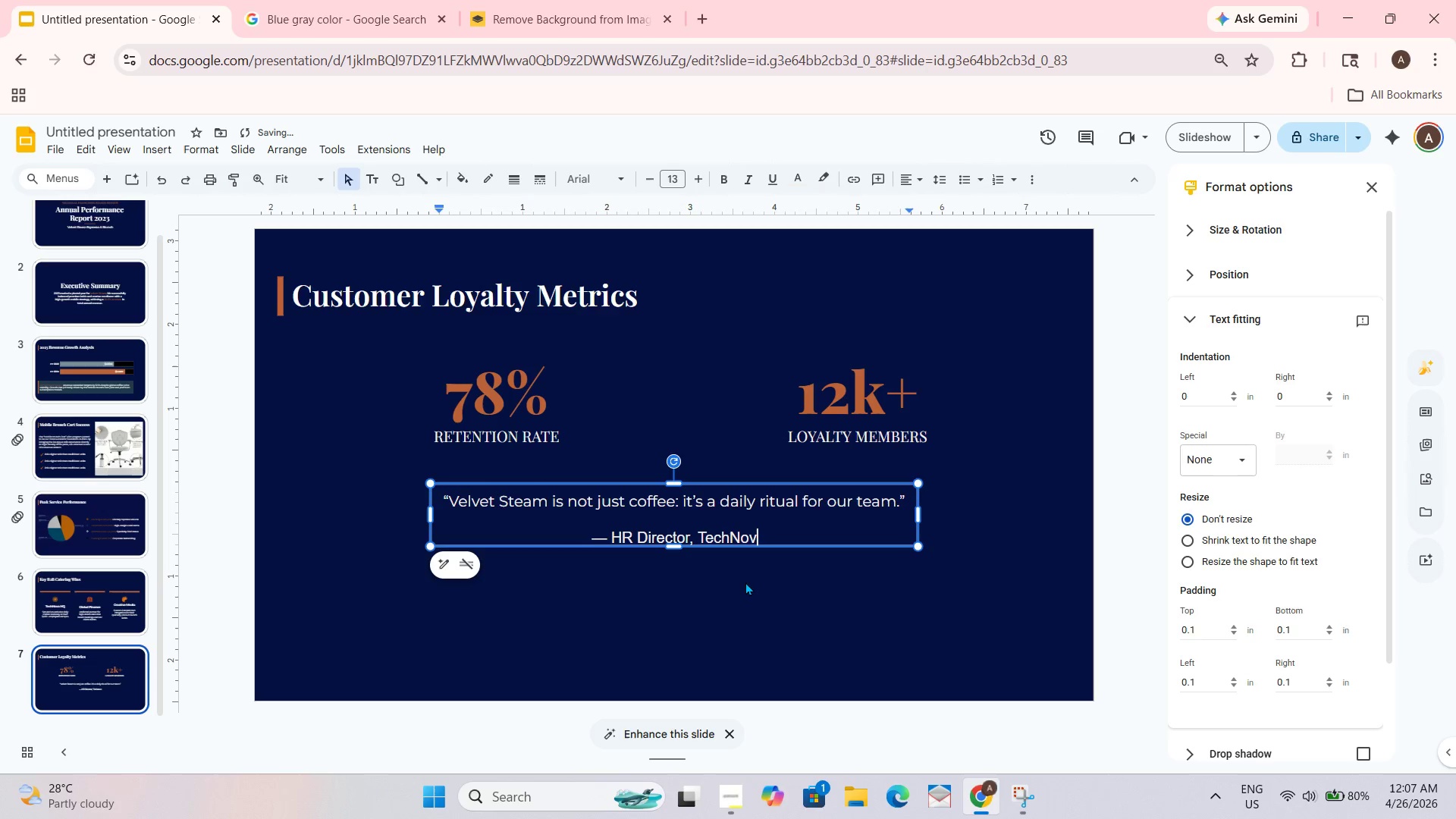 
key(A)
 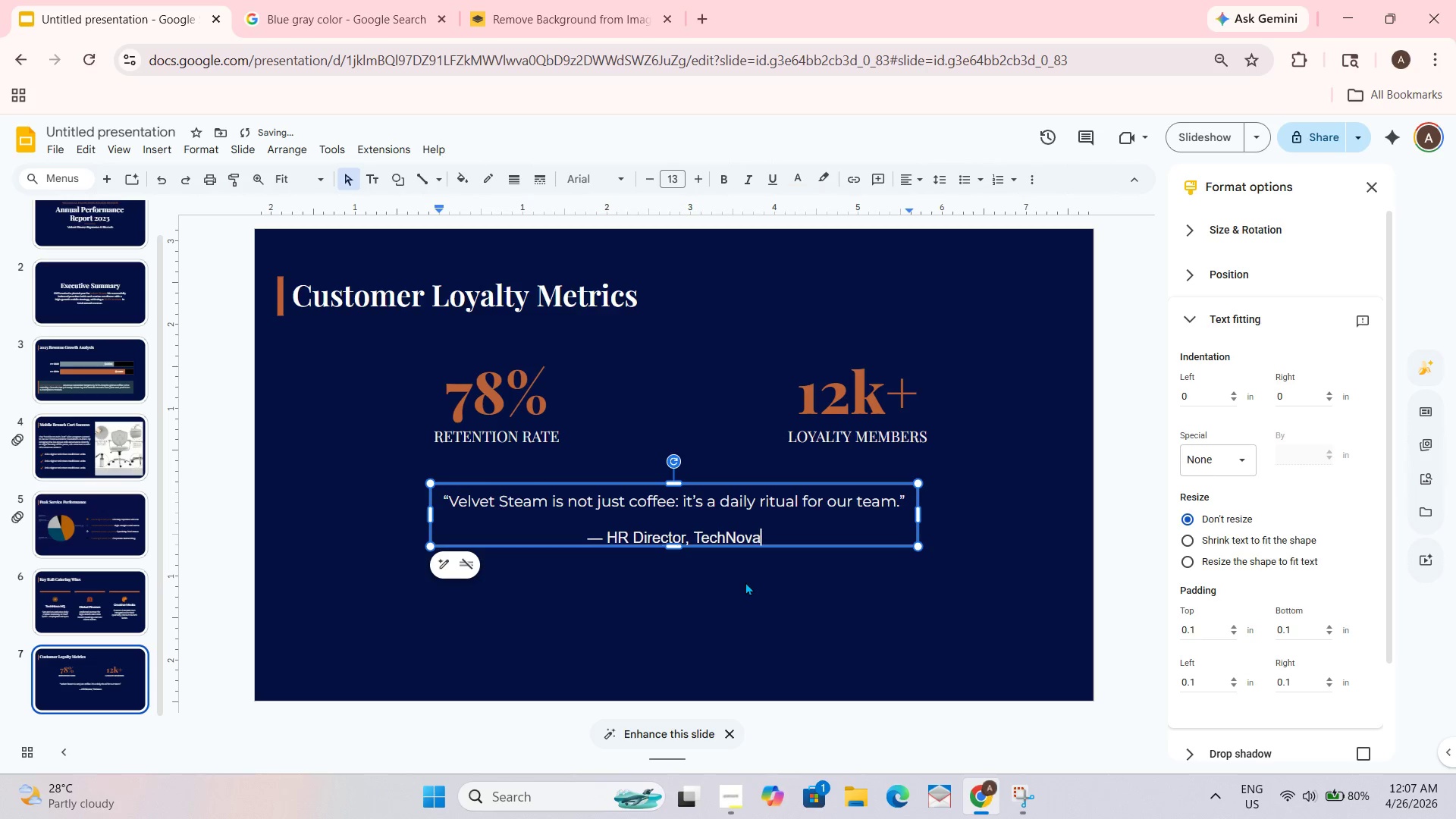 
key(Space)
 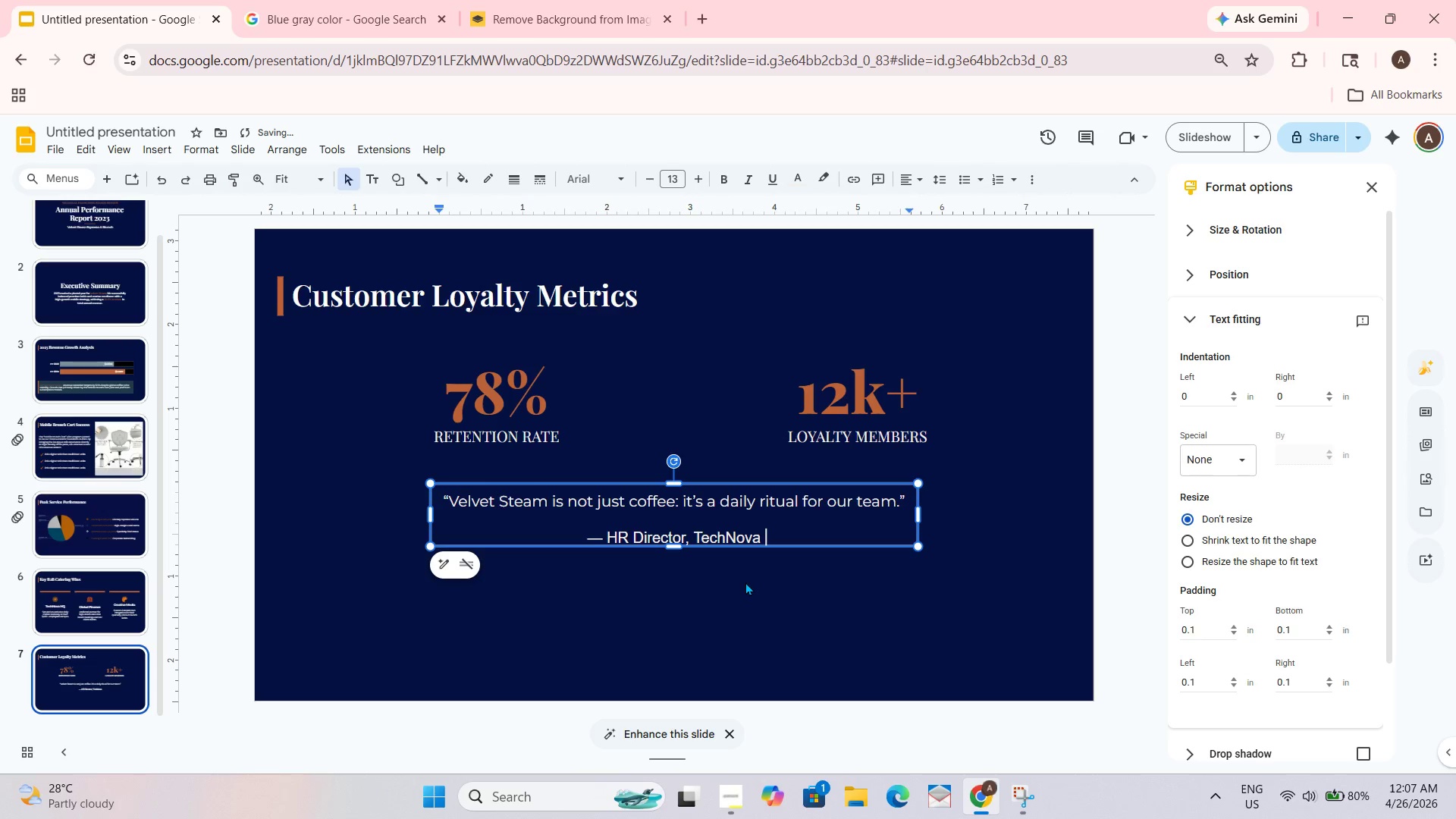 
type(HQ)
 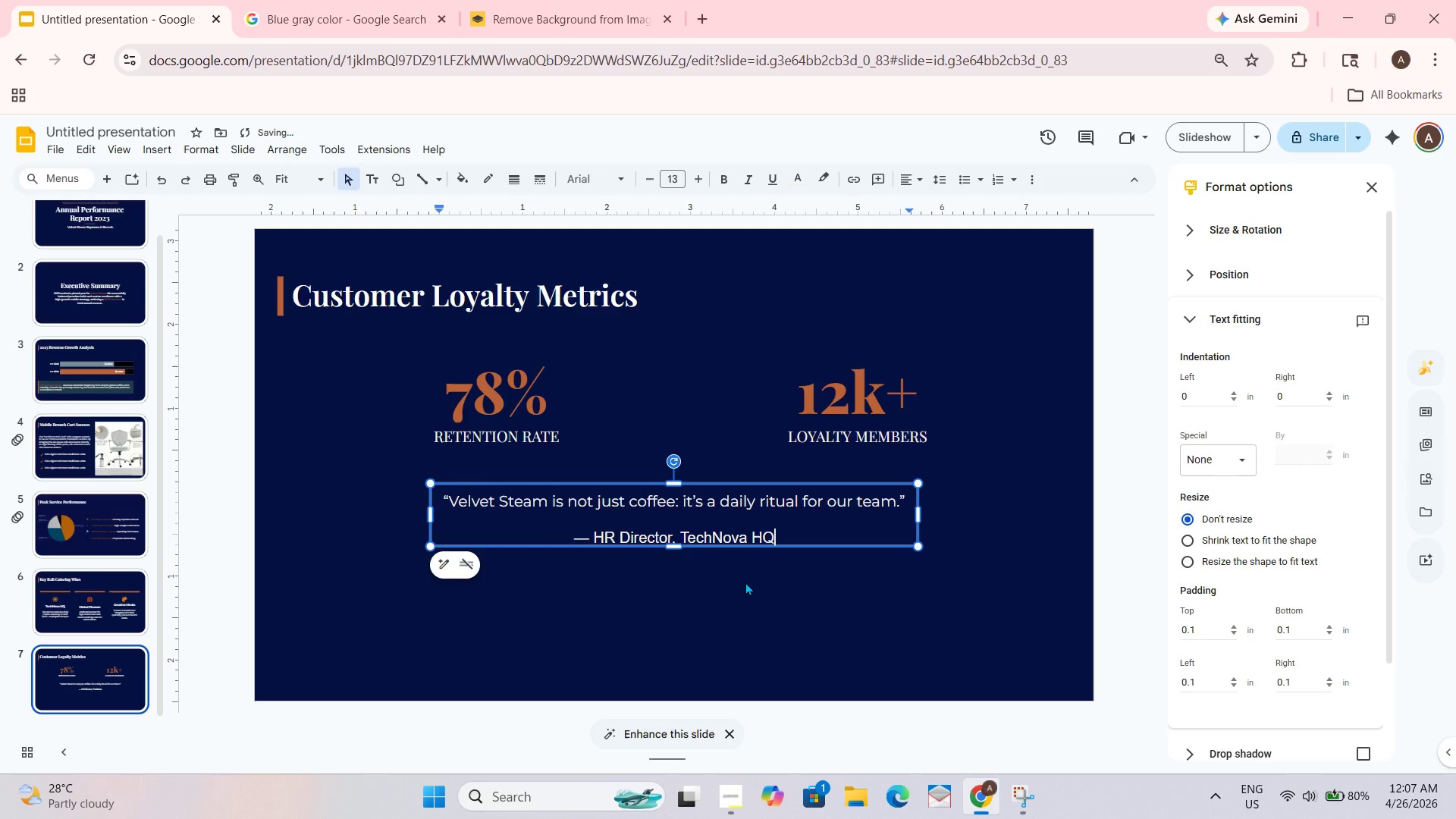 
key(Control+ControlLeft)
 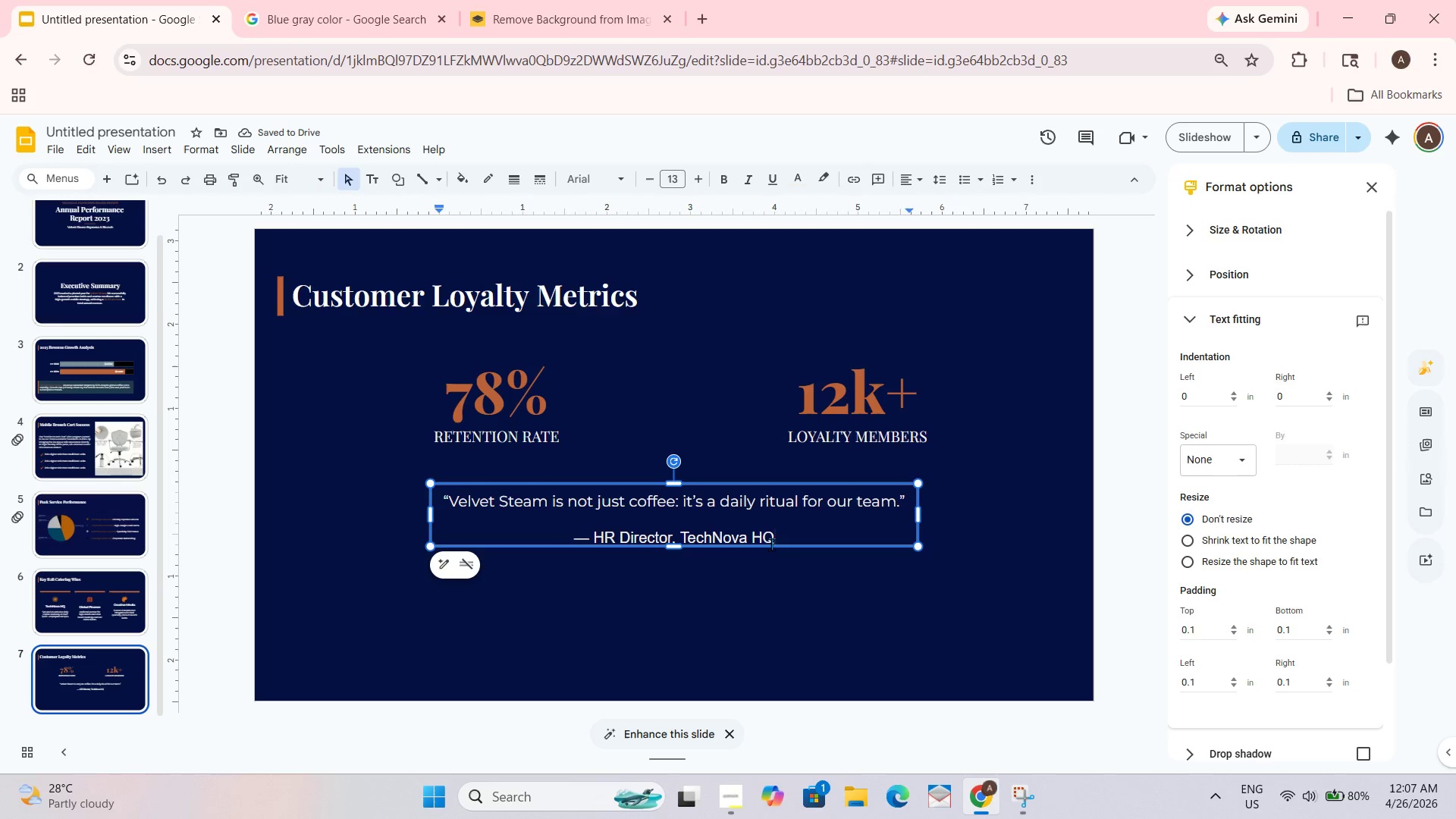 
left_click_drag(start_coordinate=[781, 534], to_coordinate=[537, 536])
 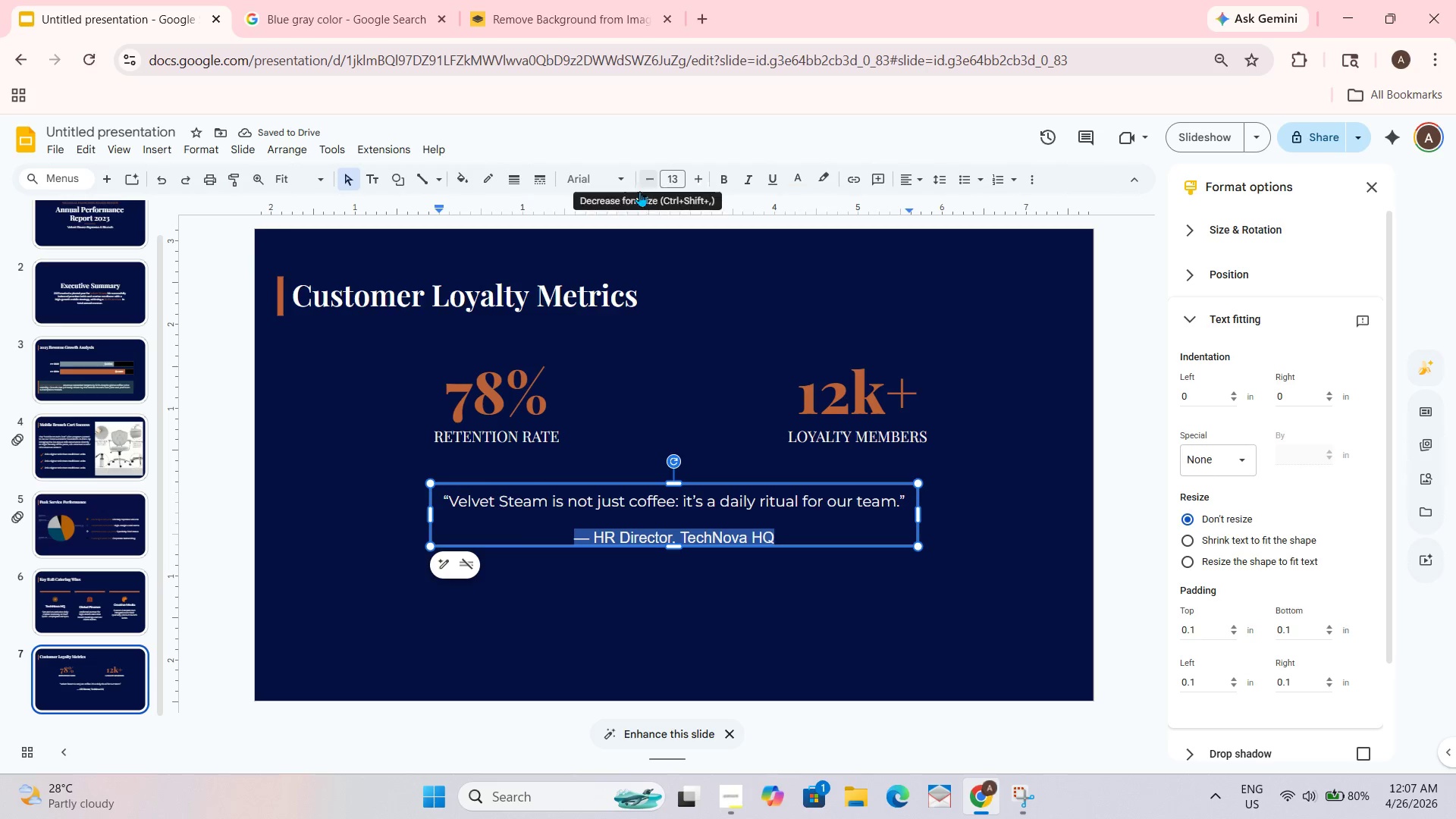 
left_click([626, 184])
 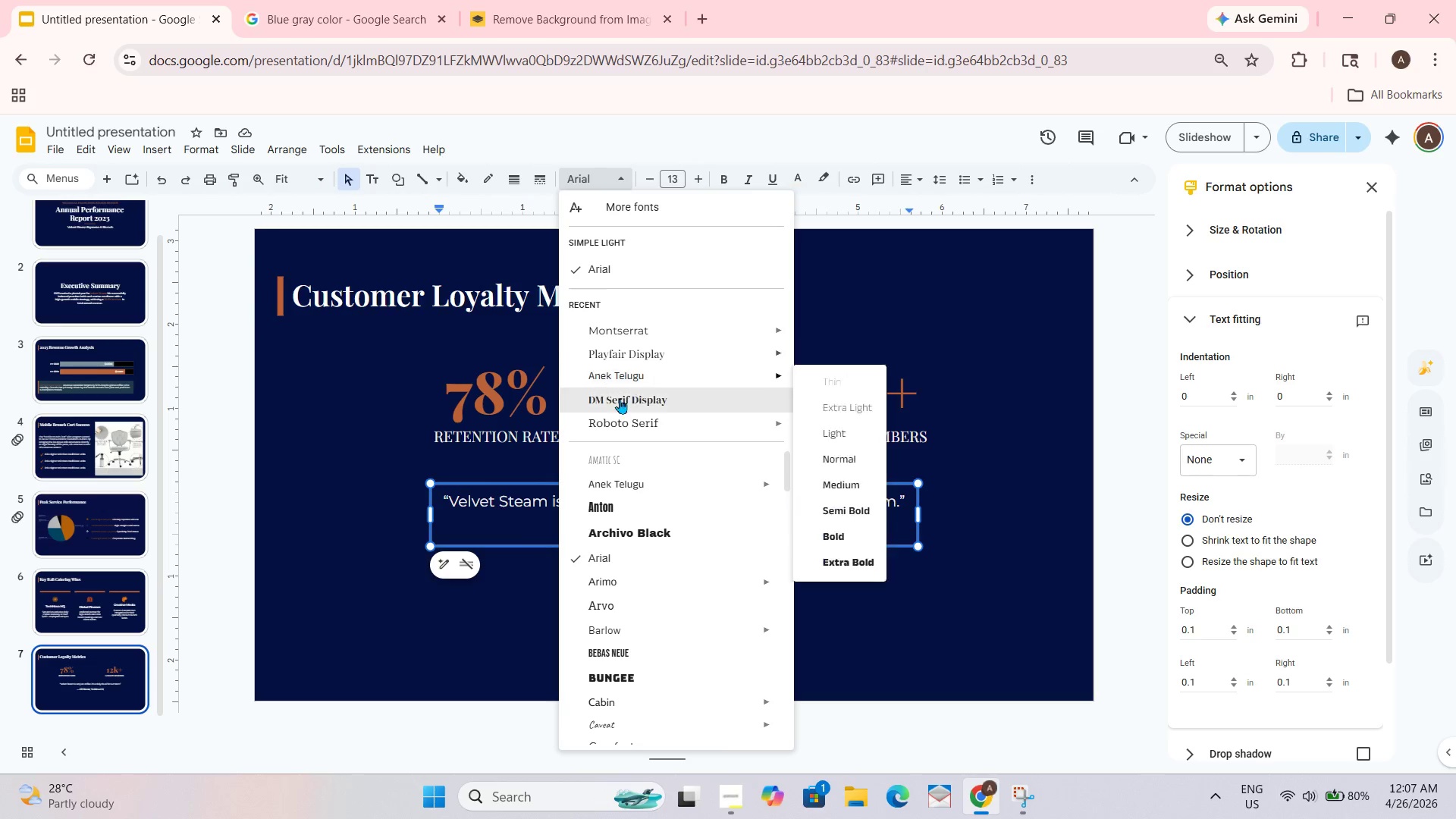 
left_click([463, 521])
 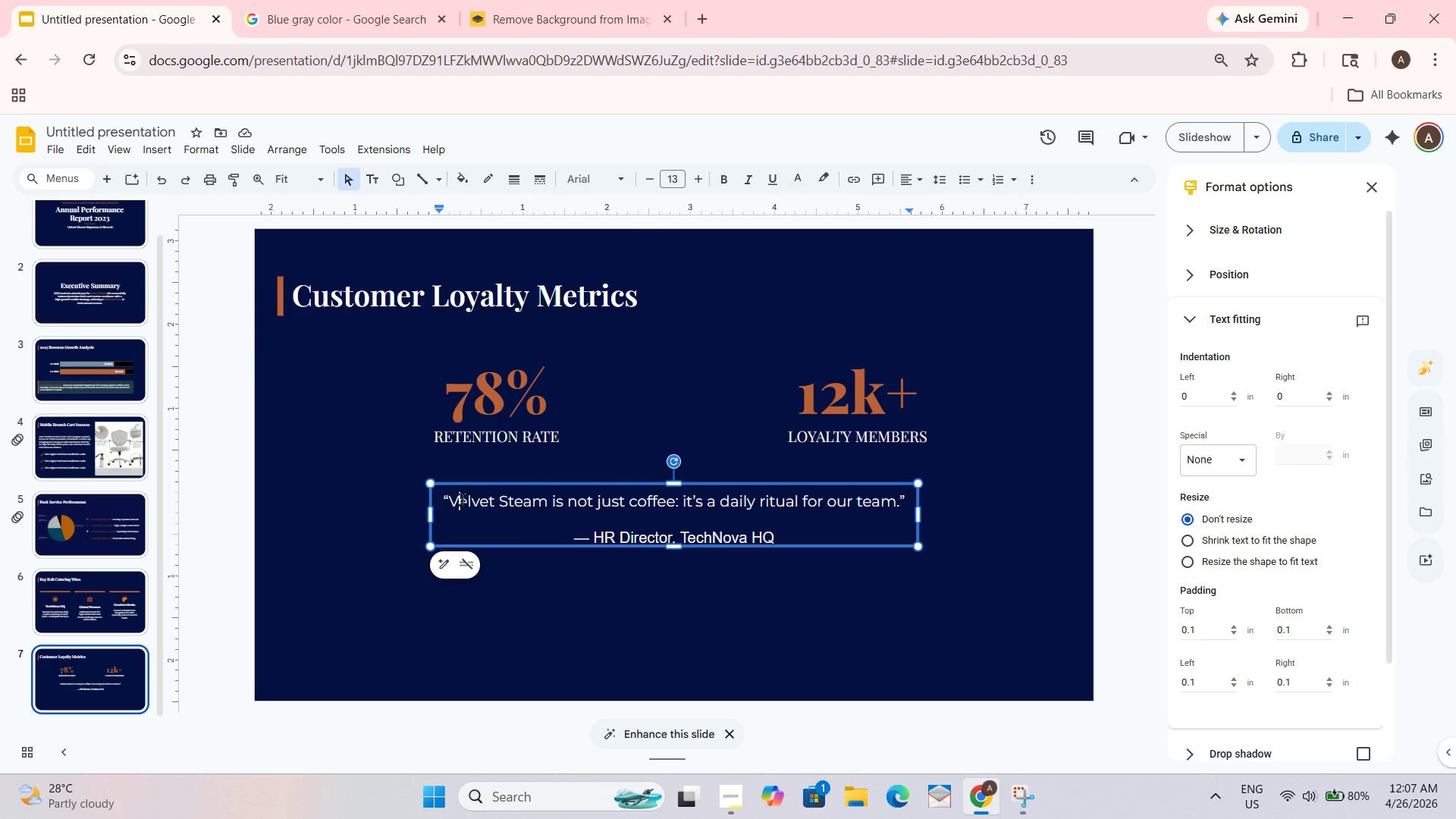 
key(Control+ControlLeft)
 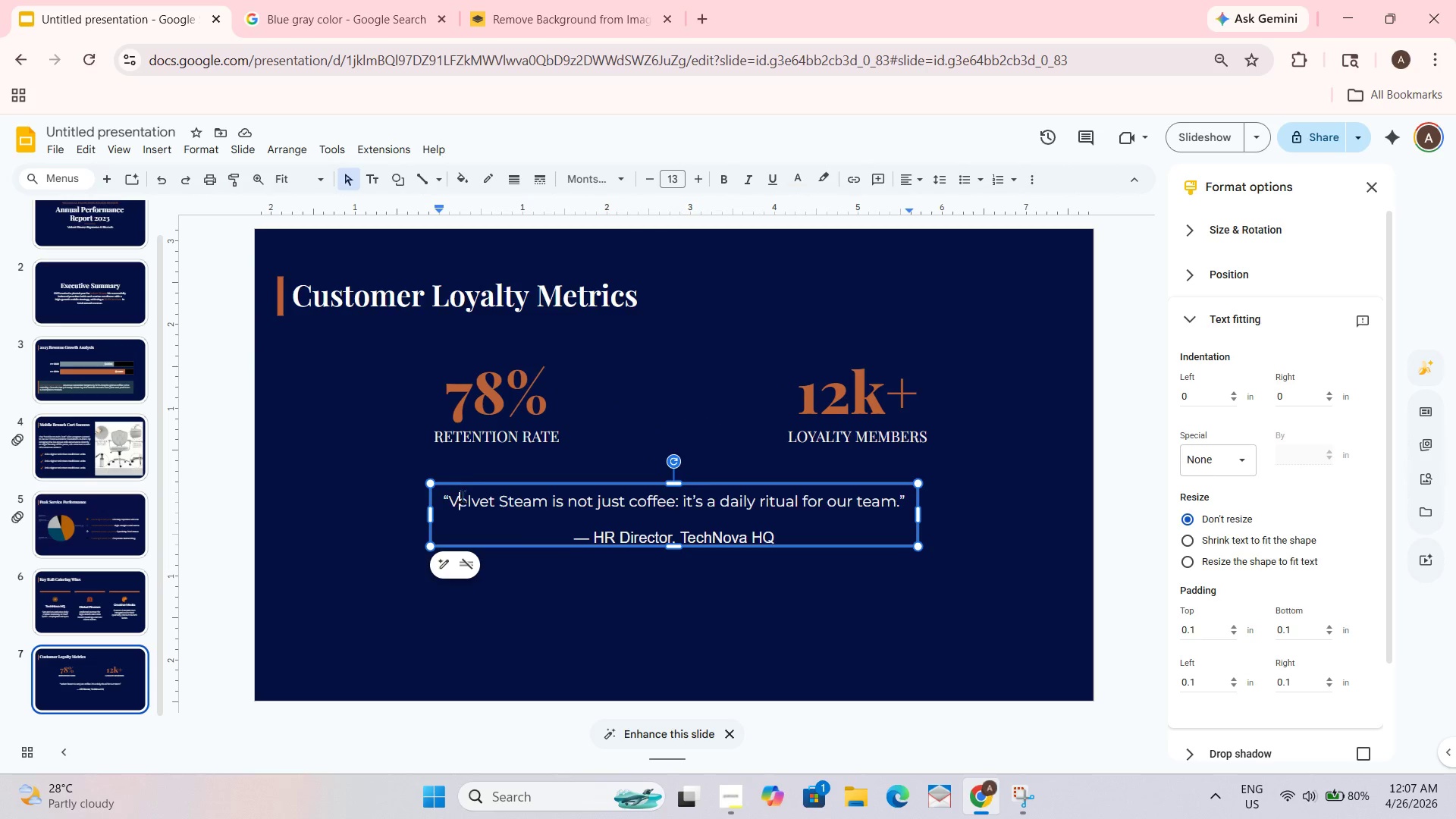 
key(Control+A)
 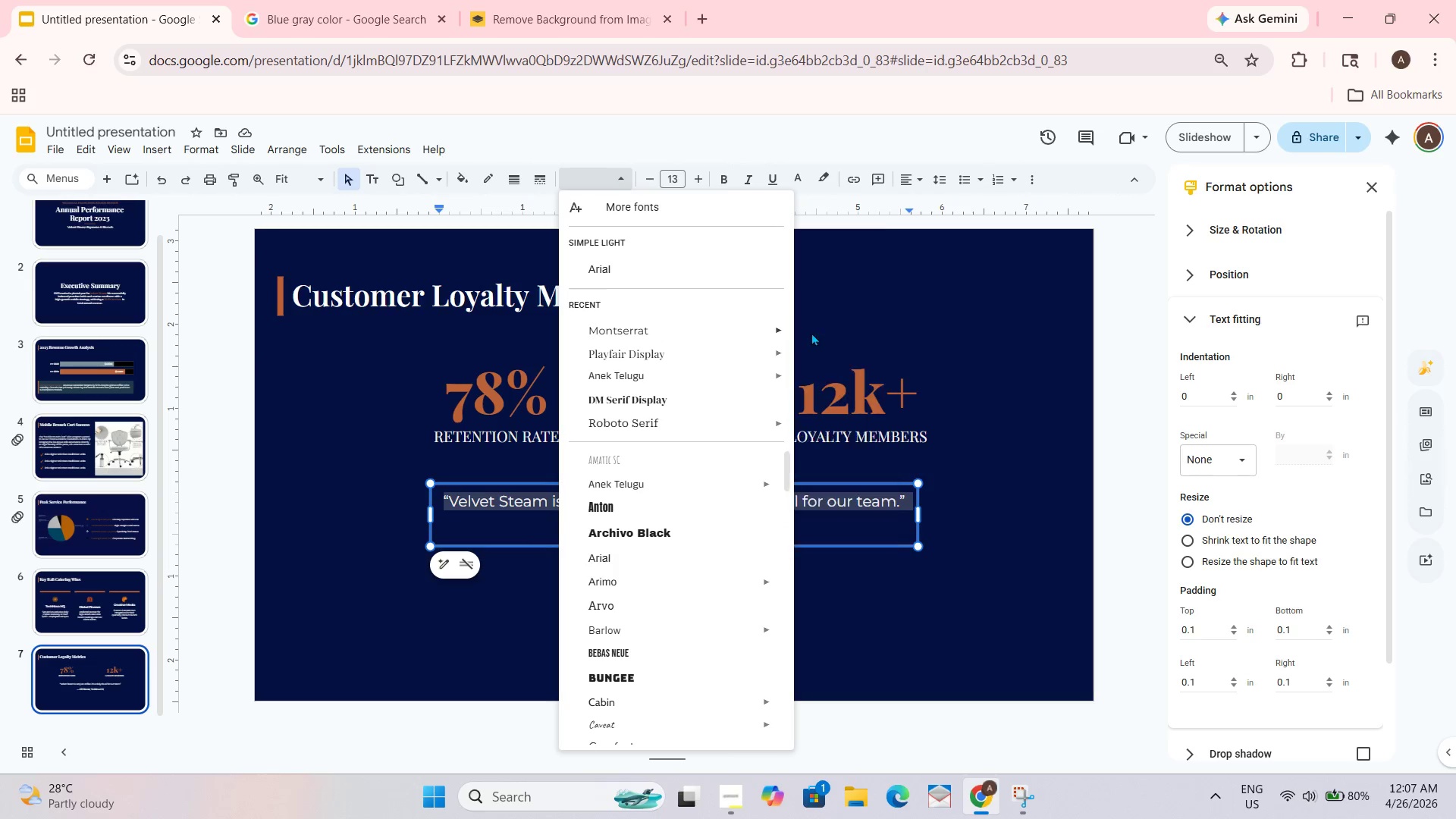 
left_click([715, 321])
 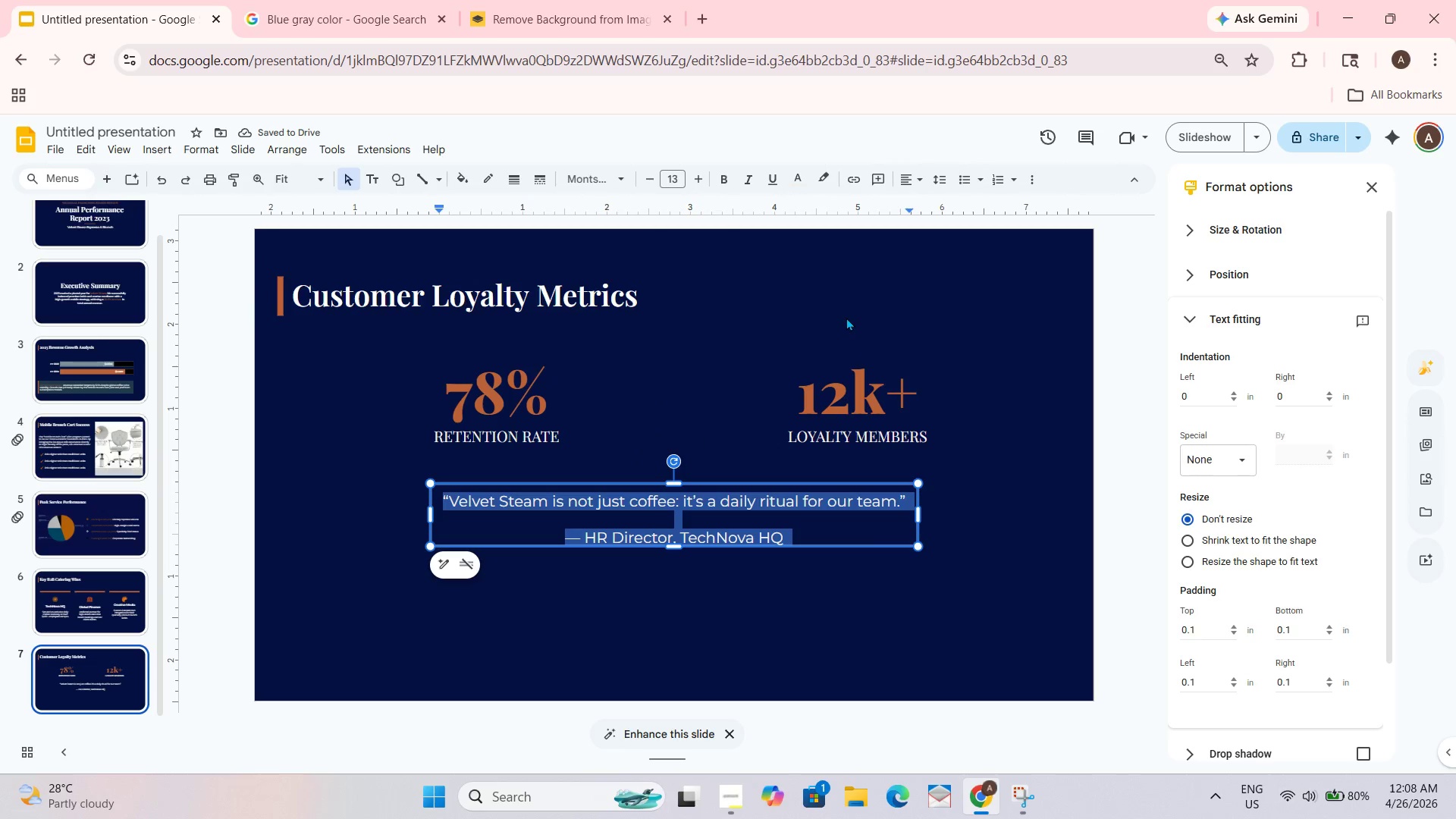 
left_click_drag(start_coordinate=[846, 645], to_coordinate=[846, 629])
 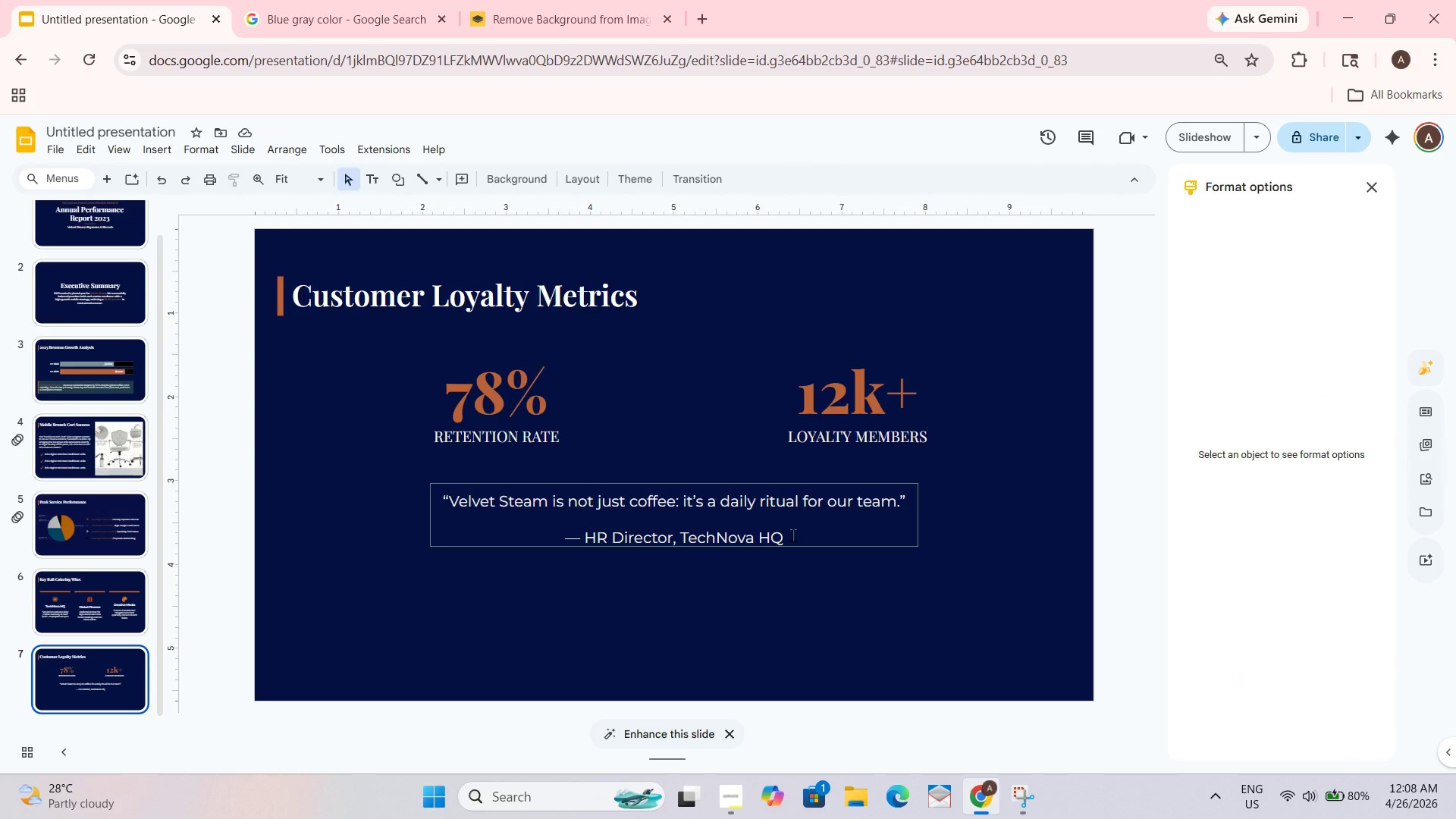 
left_click_drag(start_coordinate=[792, 535], to_coordinate=[554, 536])
 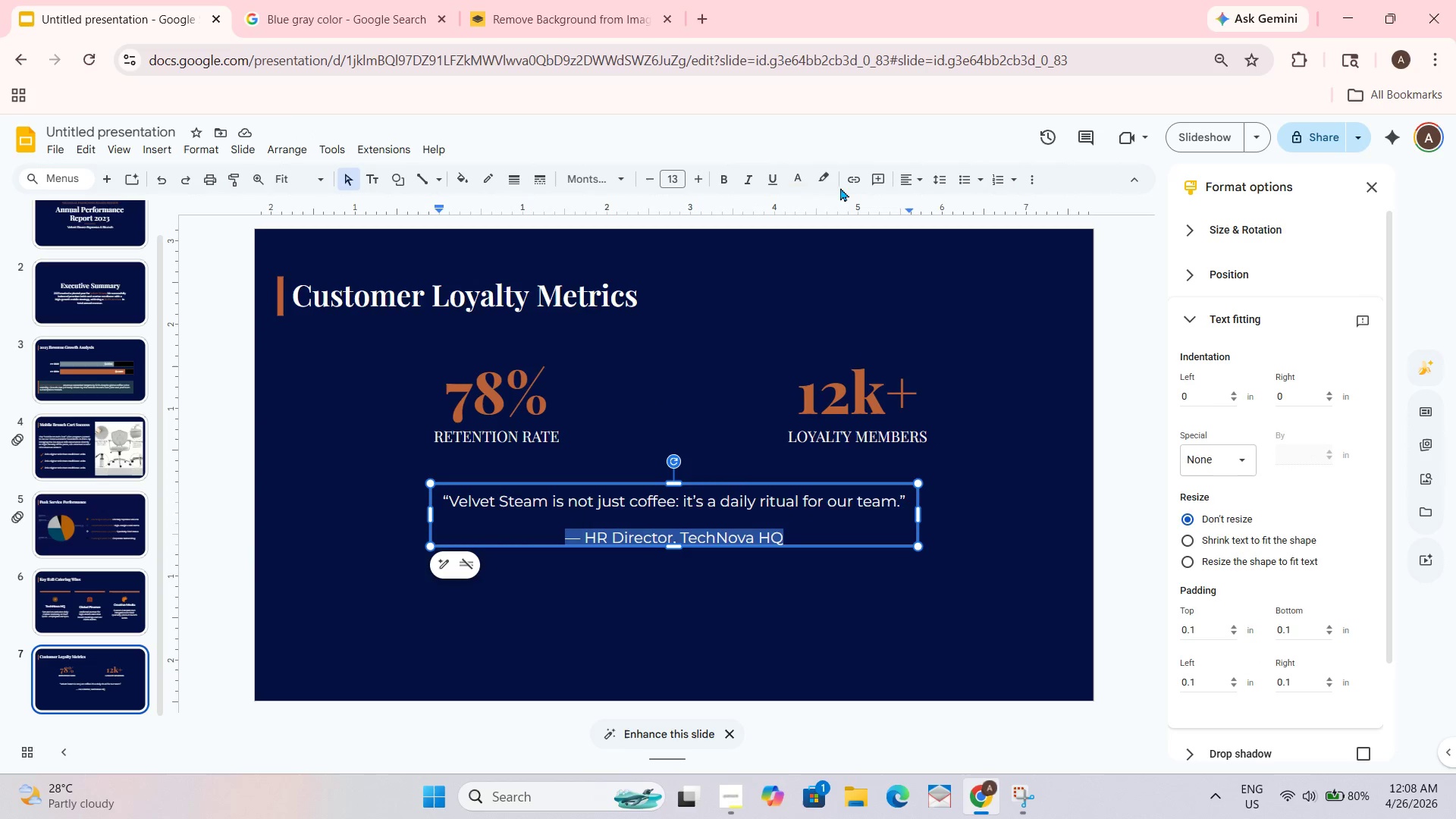 
left_click([801, 186])
 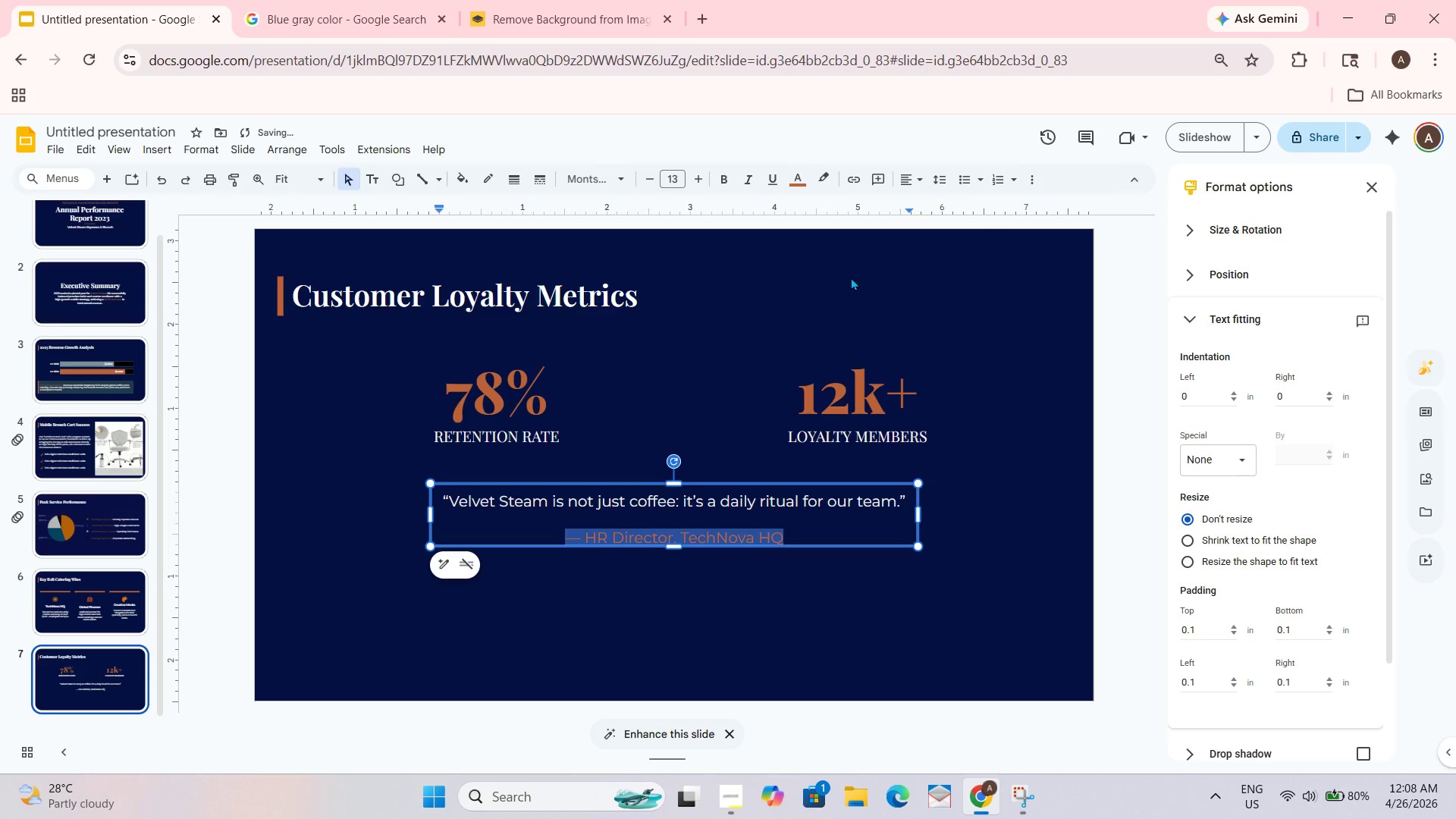 
left_click([997, 513])
 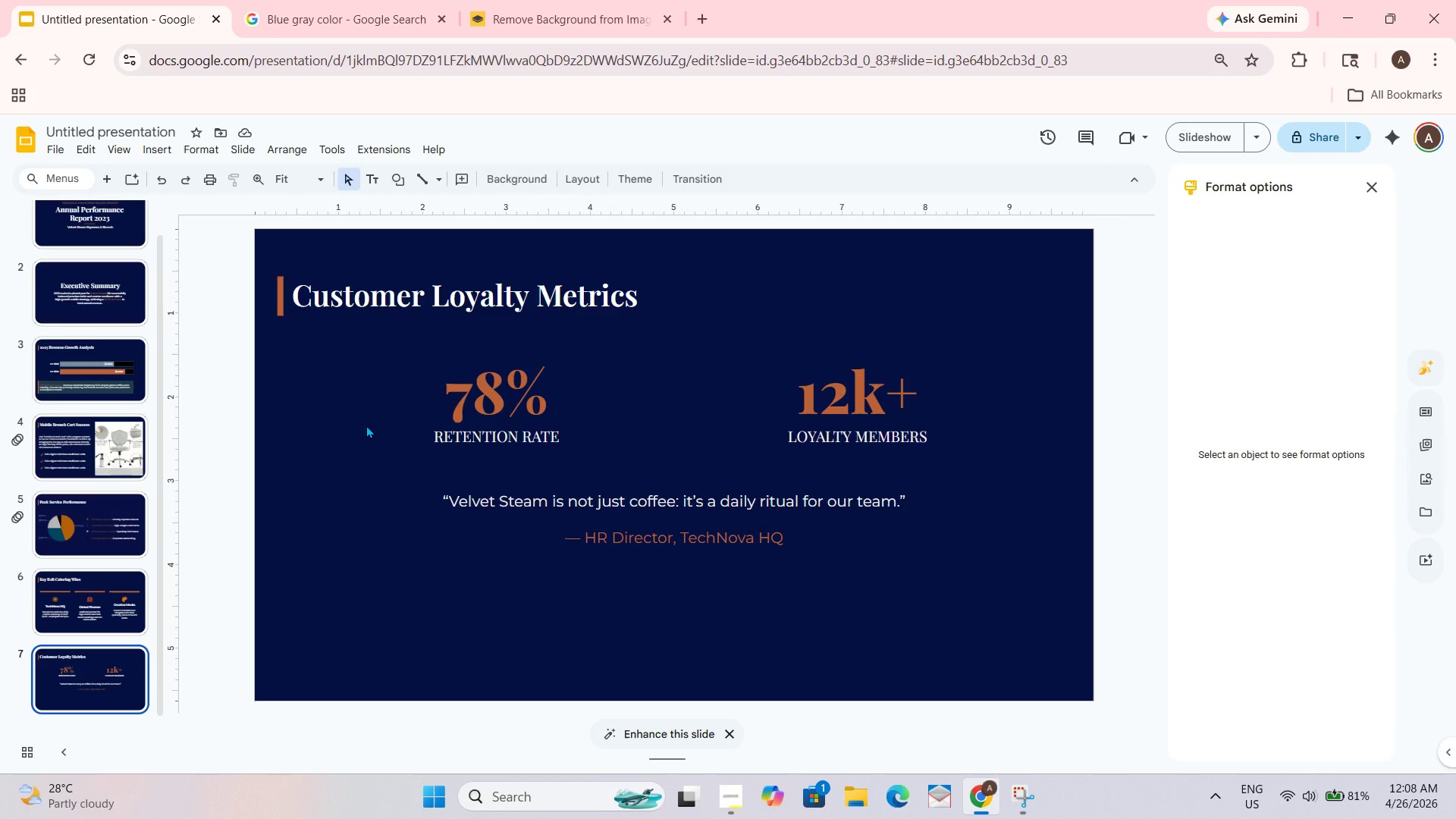 
wait(7.56)
 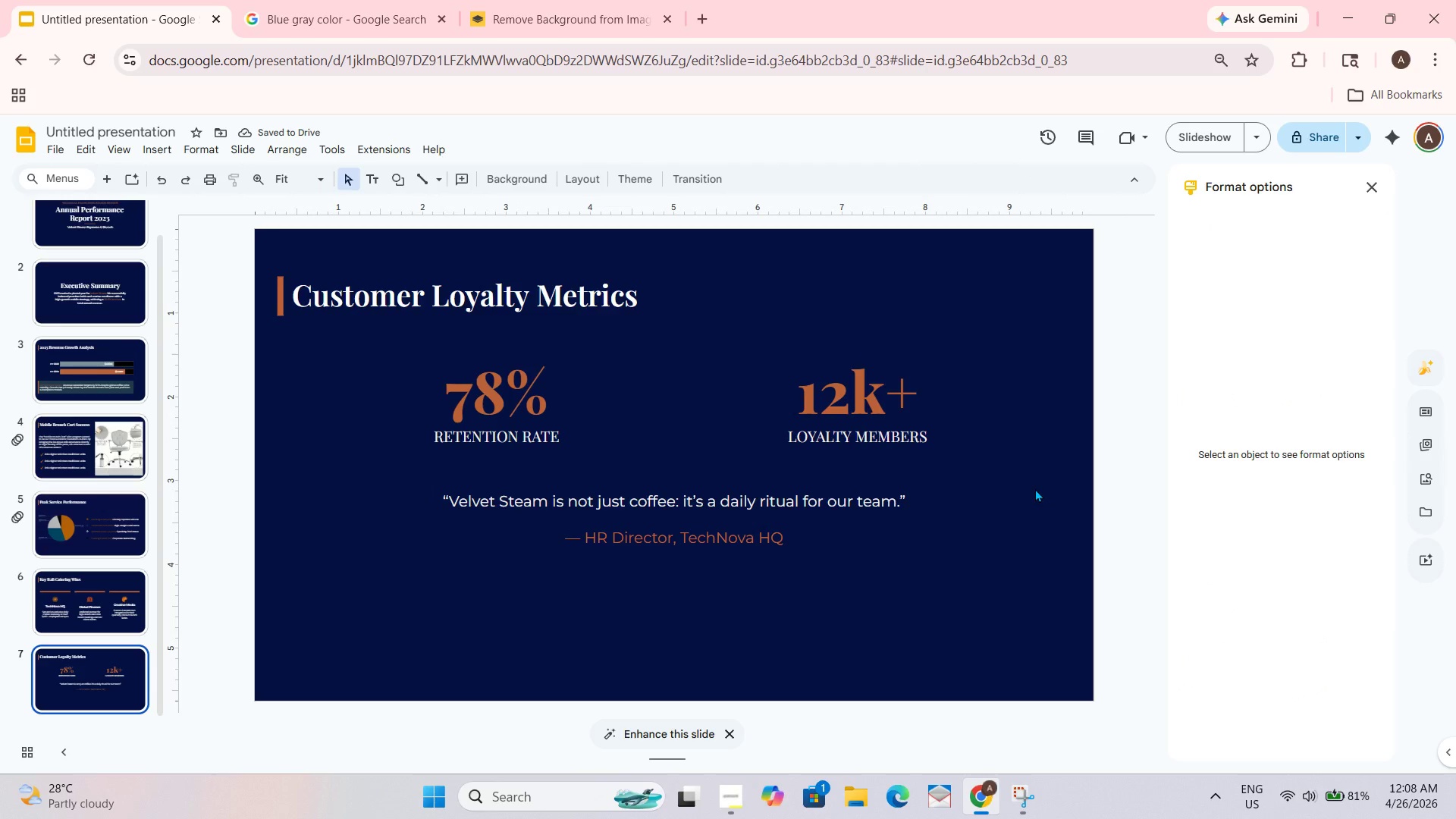 
left_click_drag(start_coordinate=[375, 361], to_coordinate=[966, 456])
 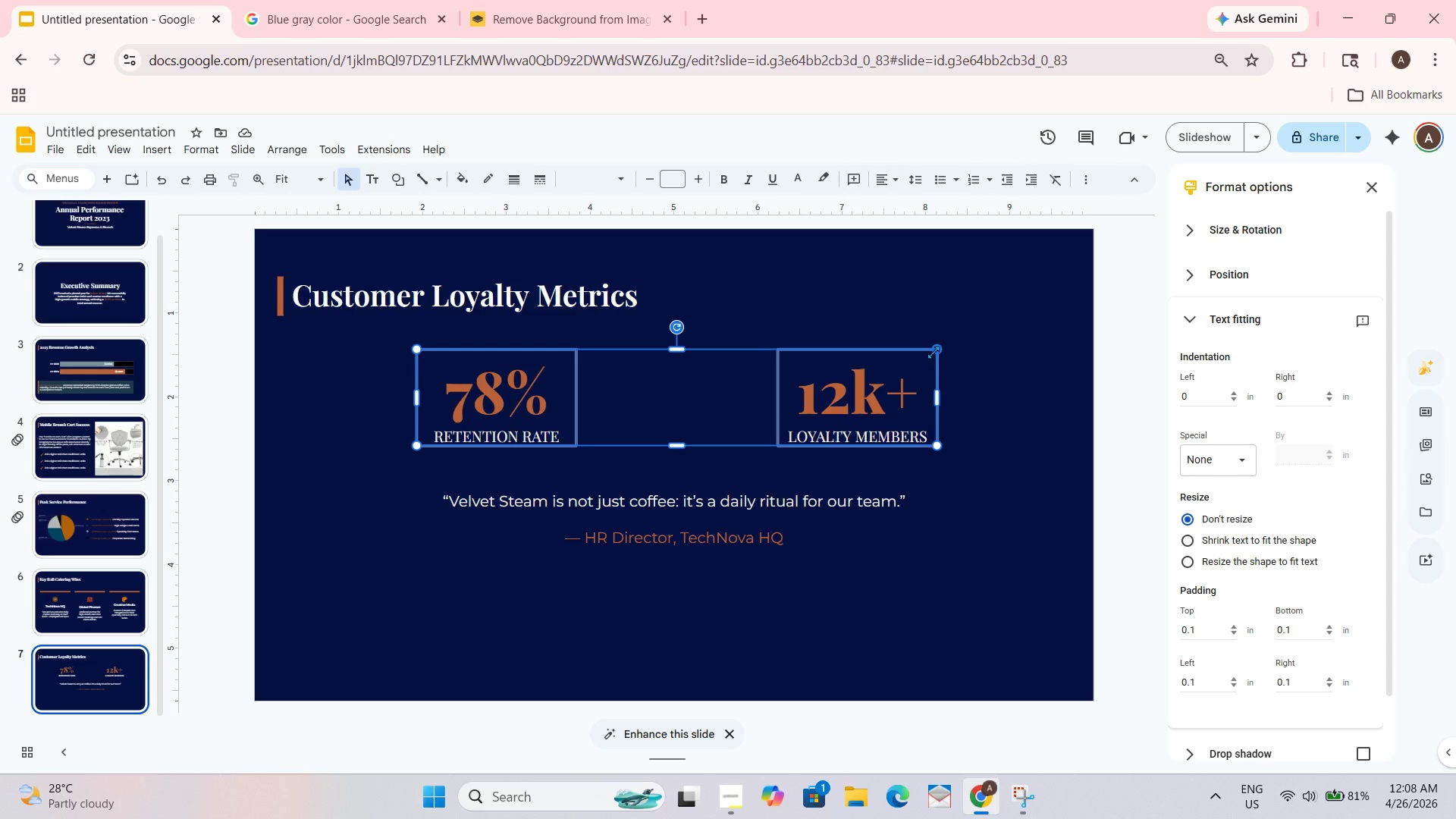 
left_click_drag(start_coordinate=[934, 352], to_coordinate=[959, 337])
 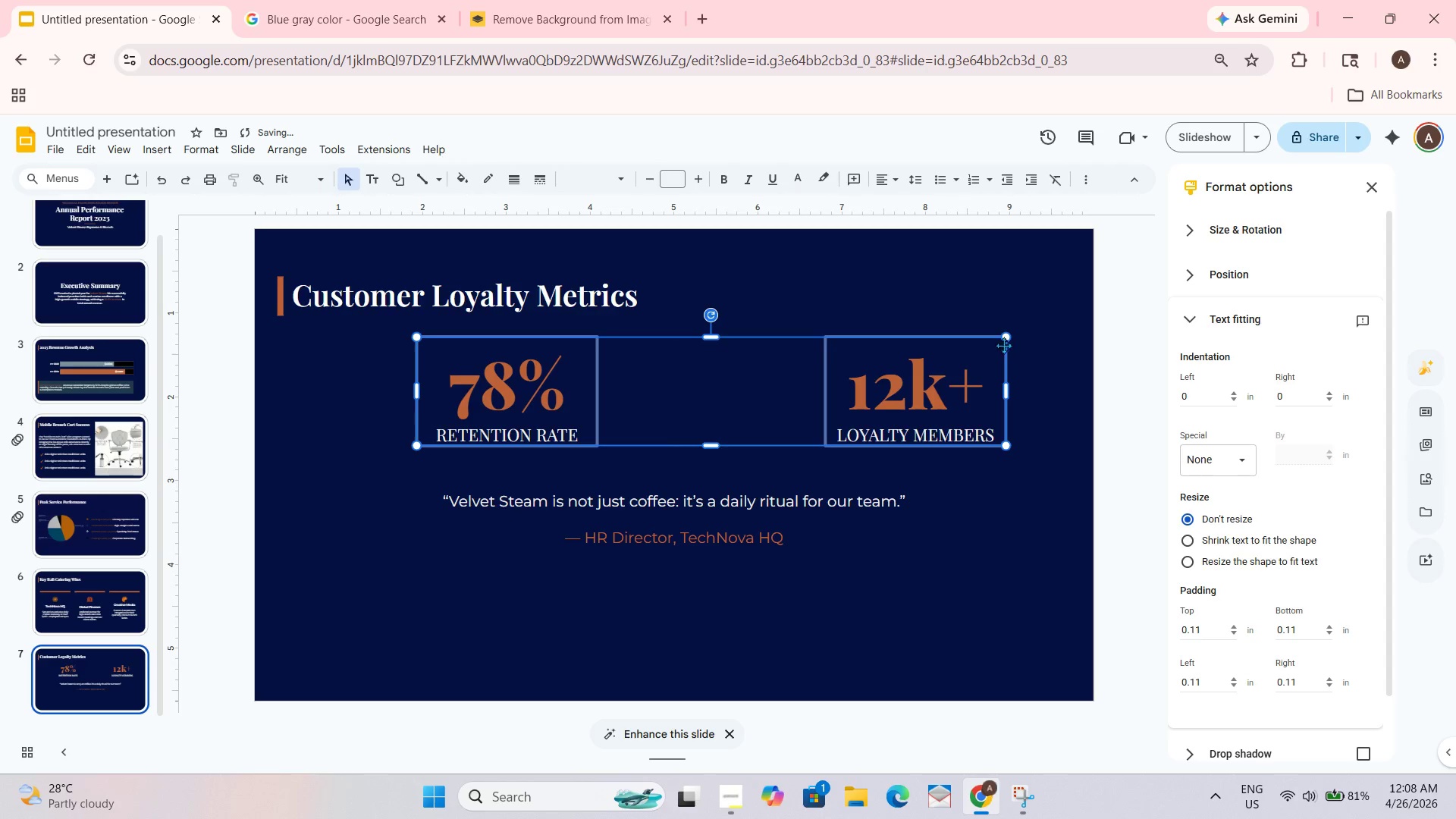 
left_click_drag(start_coordinate=[1006, 342], to_coordinate=[1015, 329])
 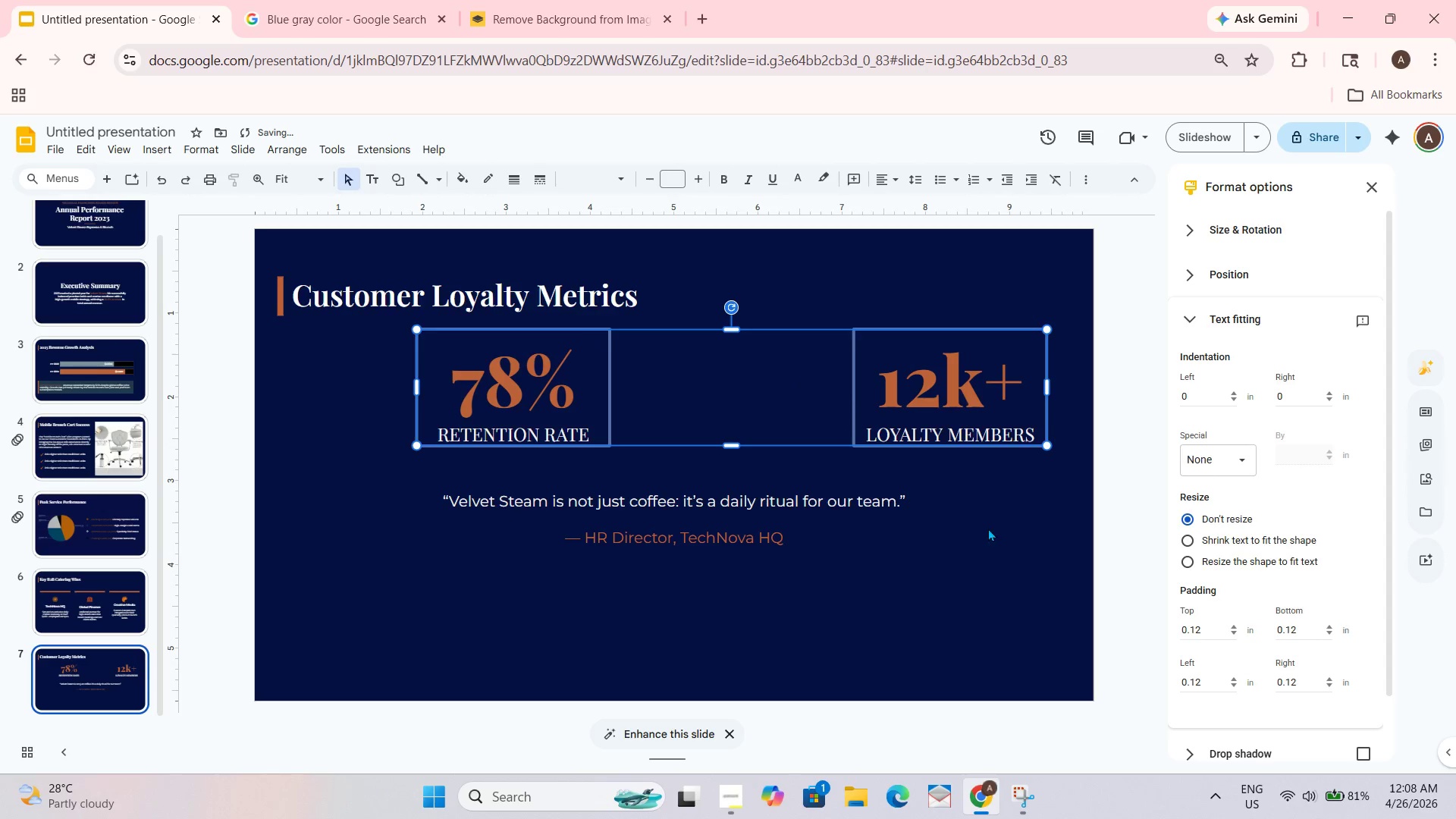 
left_click([988, 528])
 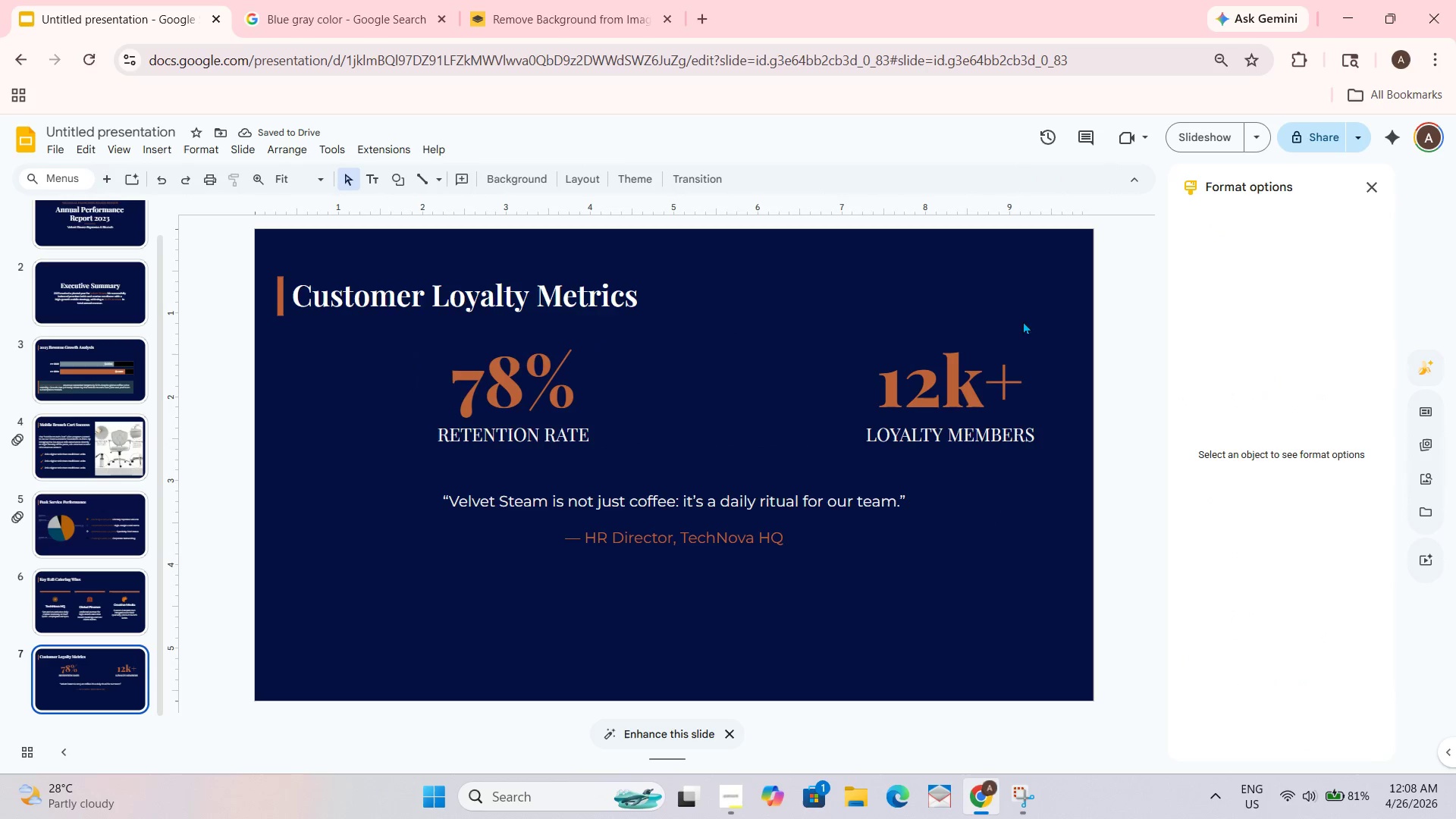 
left_click_drag(start_coordinate=[1020, 330], to_coordinate=[893, 331])
 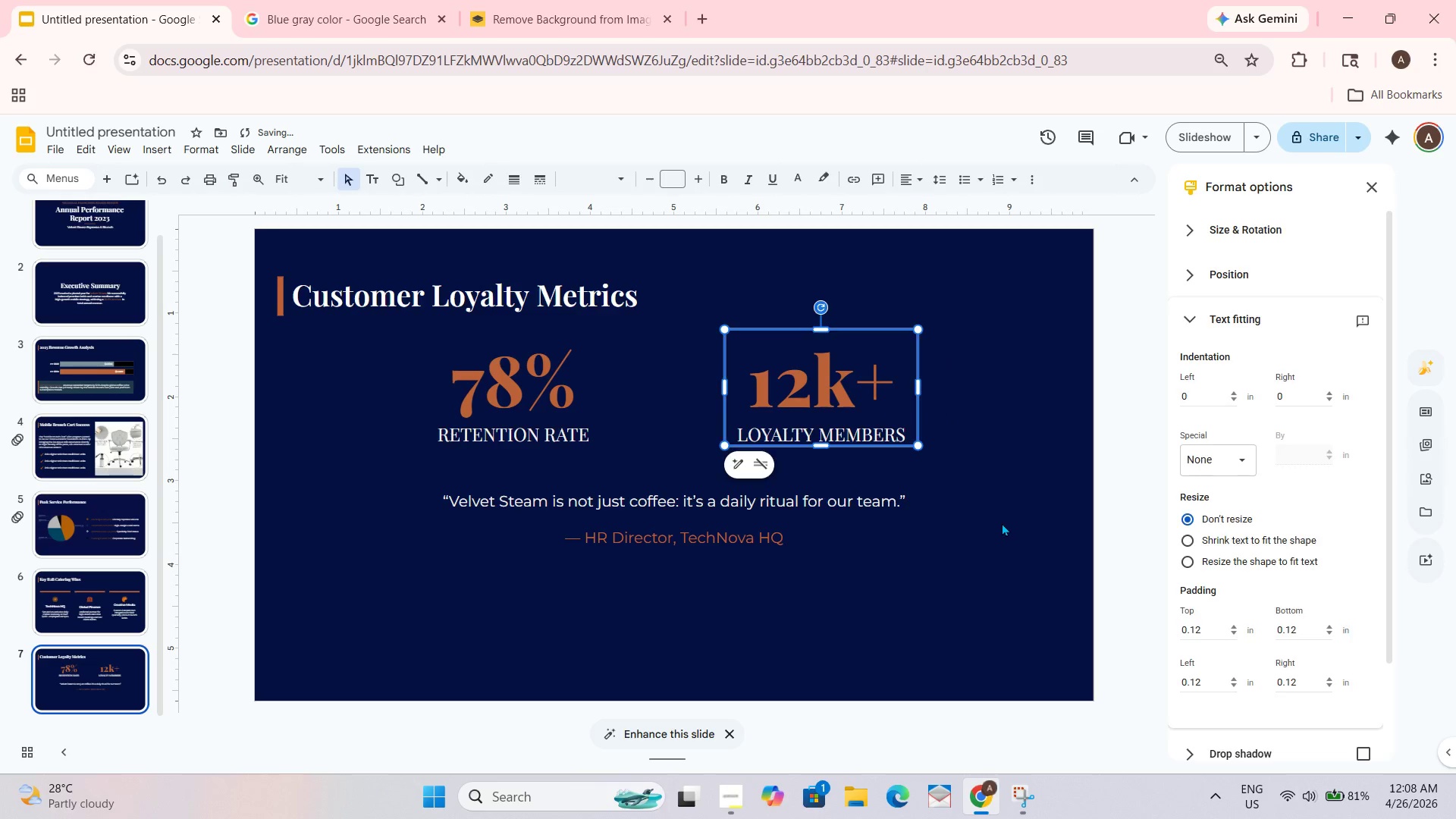 
left_click([1002, 522])
 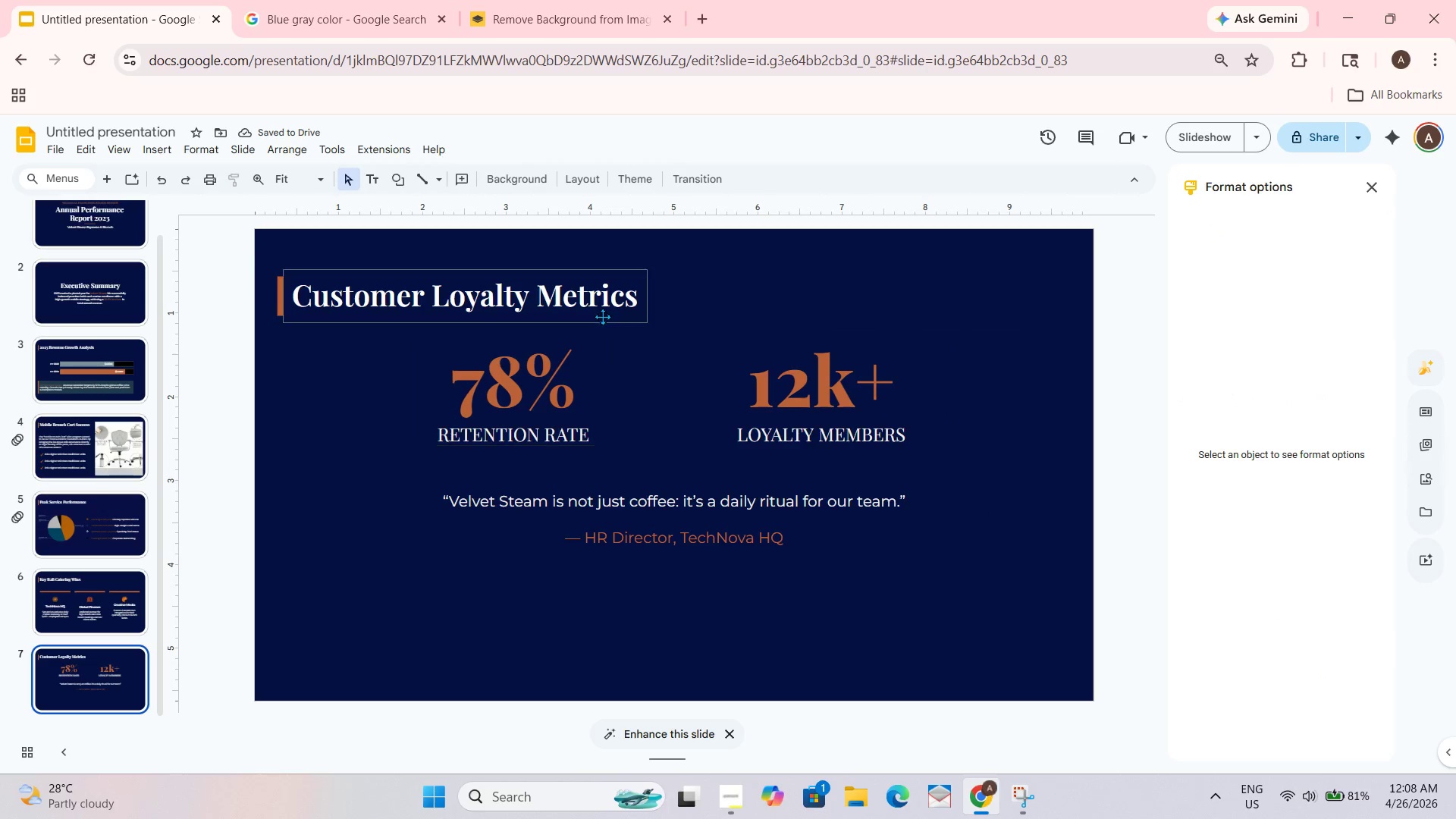 
left_click_drag(start_coordinate=[598, 337], to_coordinate=[590, 334])
 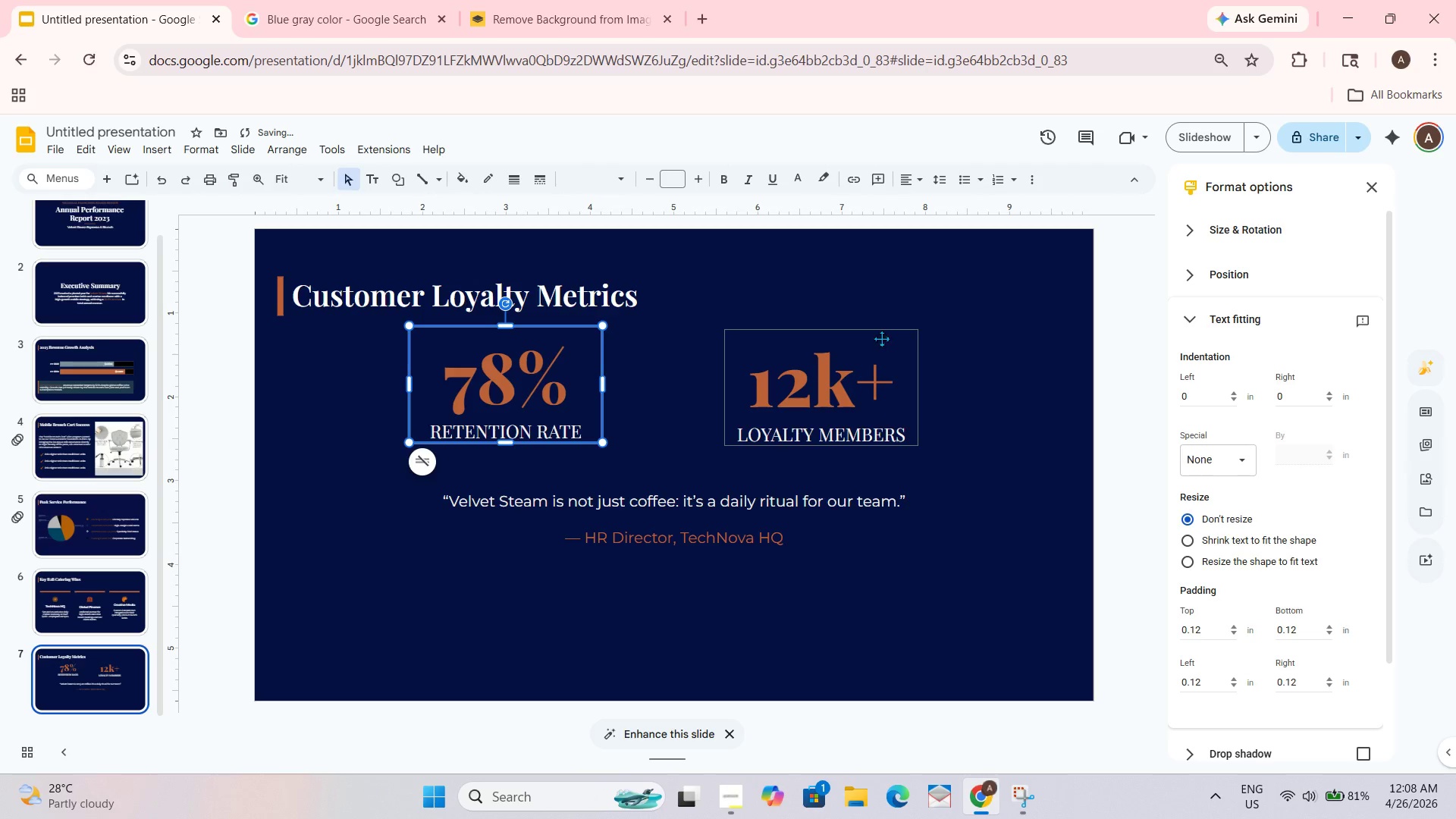 
left_click_drag(start_coordinate=[883, 331], to_coordinate=[889, 328])
 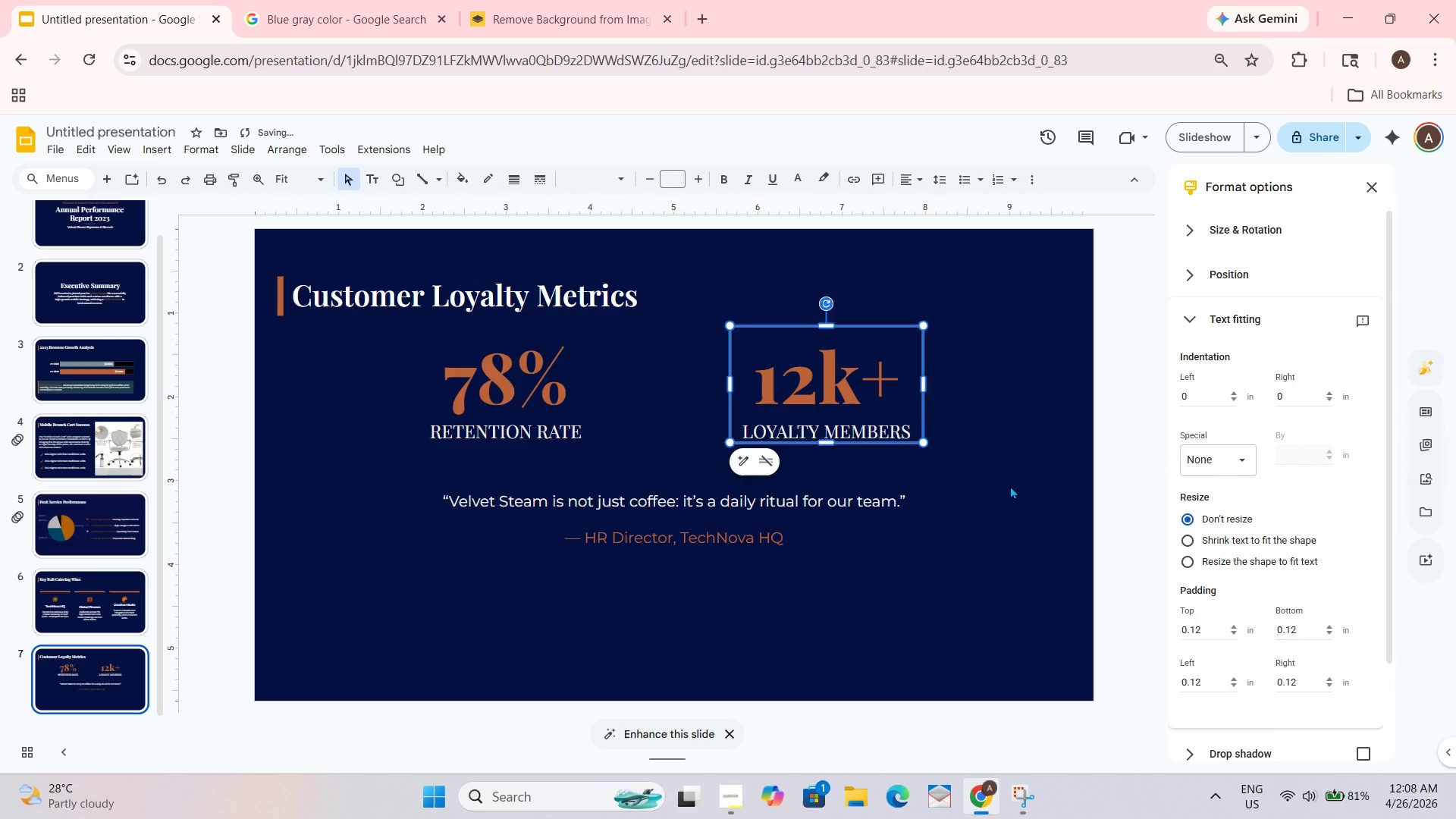 
left_click([1010, 485])
 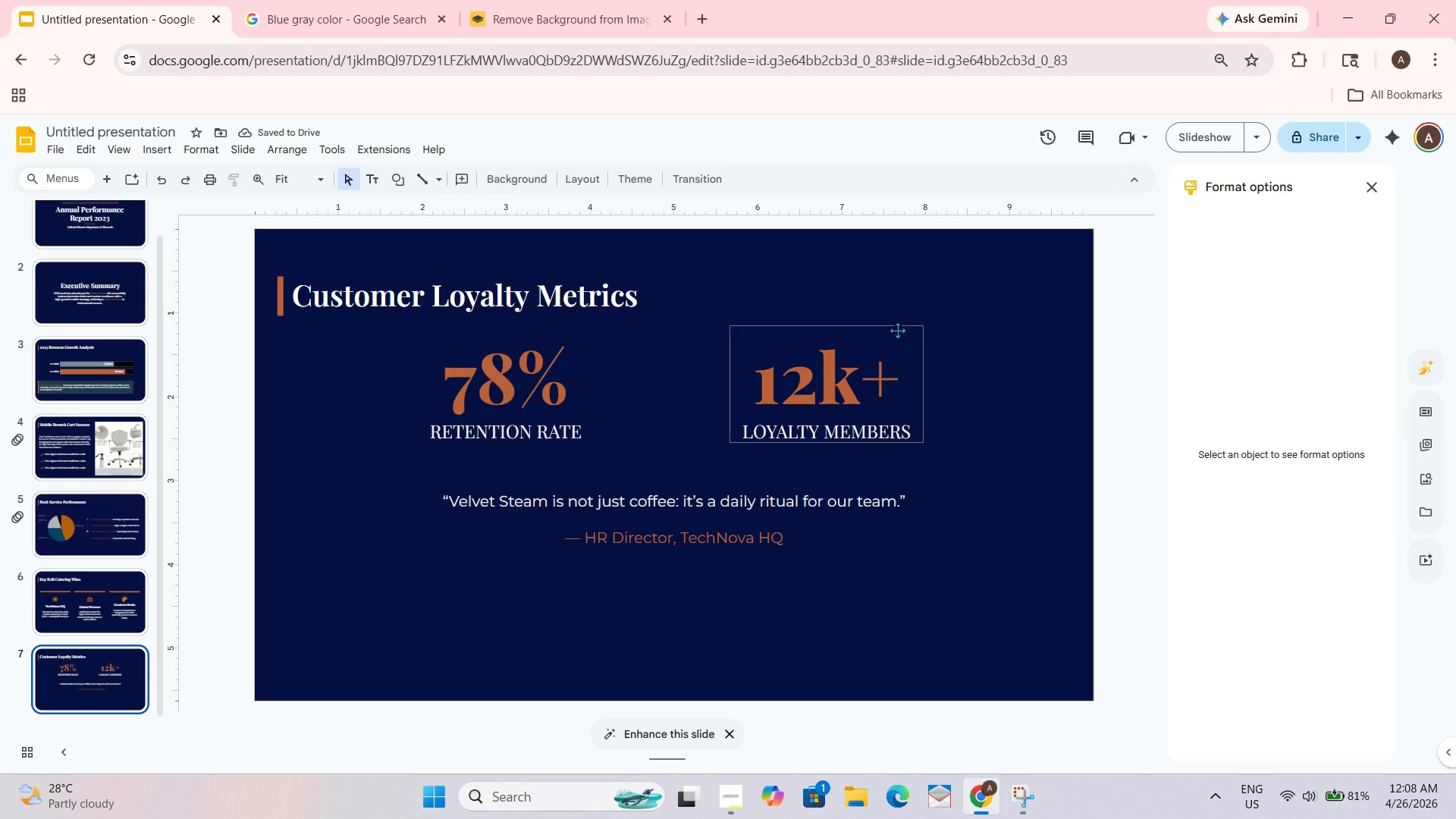 
key(Control+Z)
 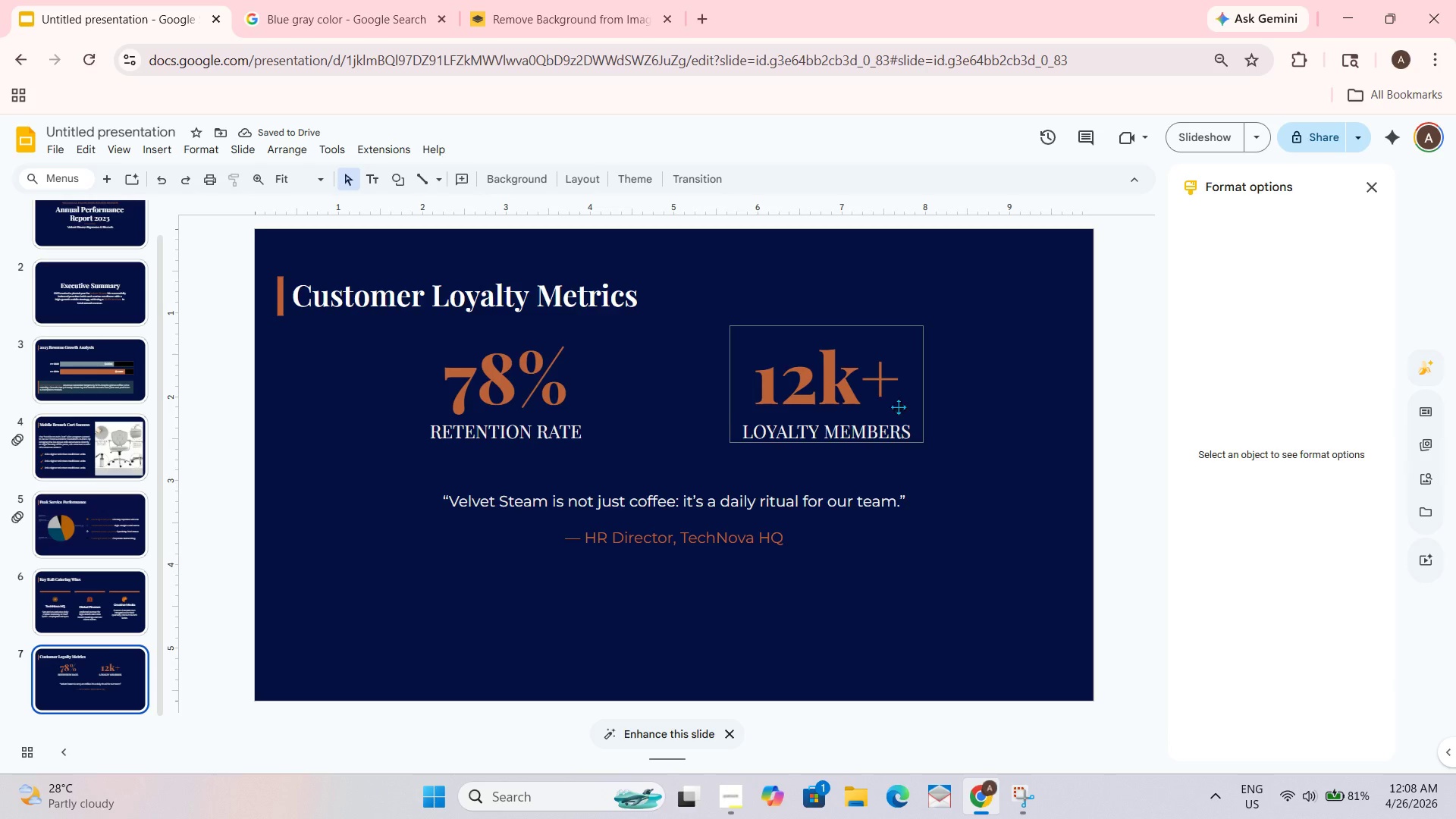 
key(Control+Z)
 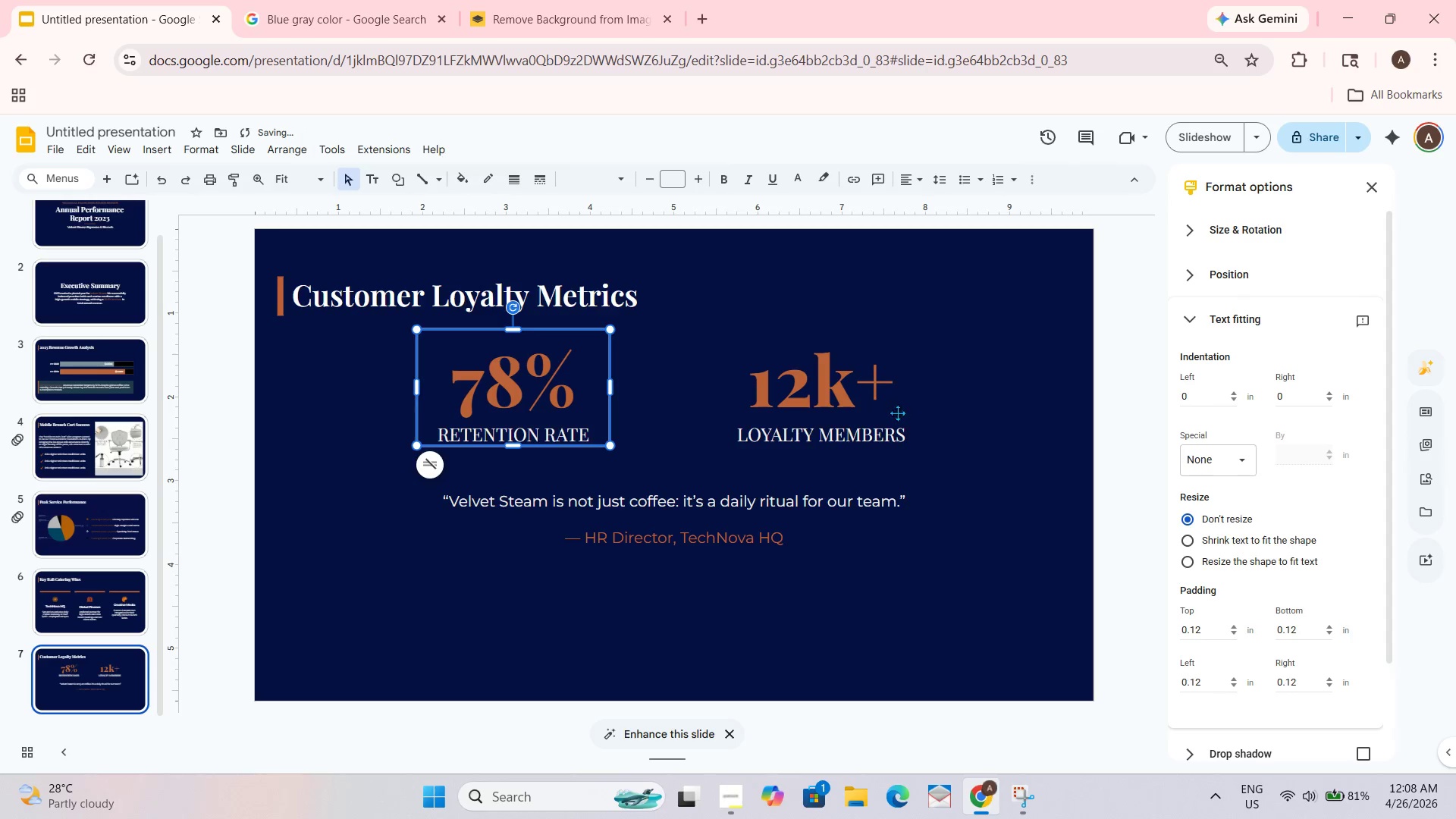 
key(Control+Z)
 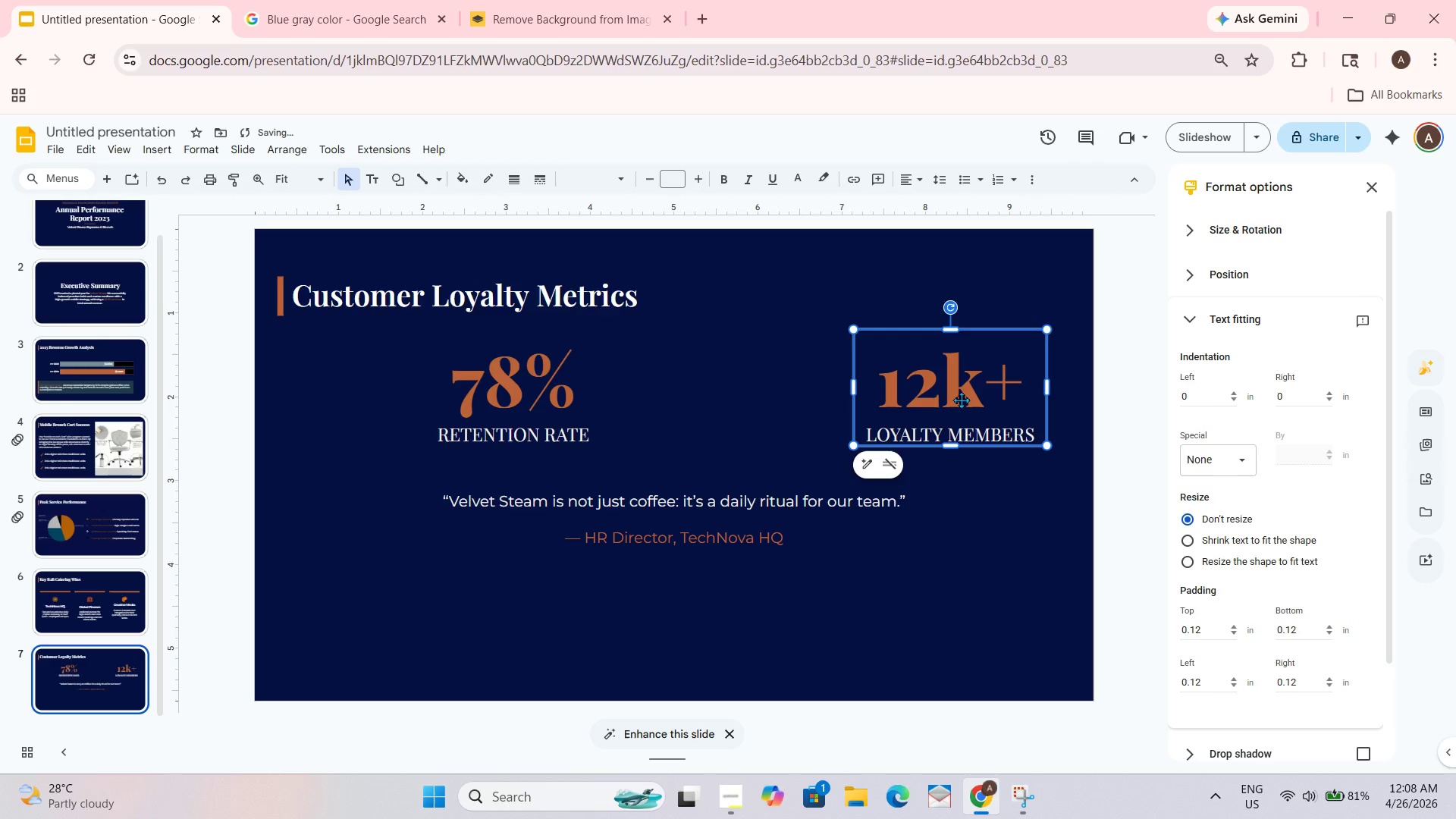 
key(Control+Y)
 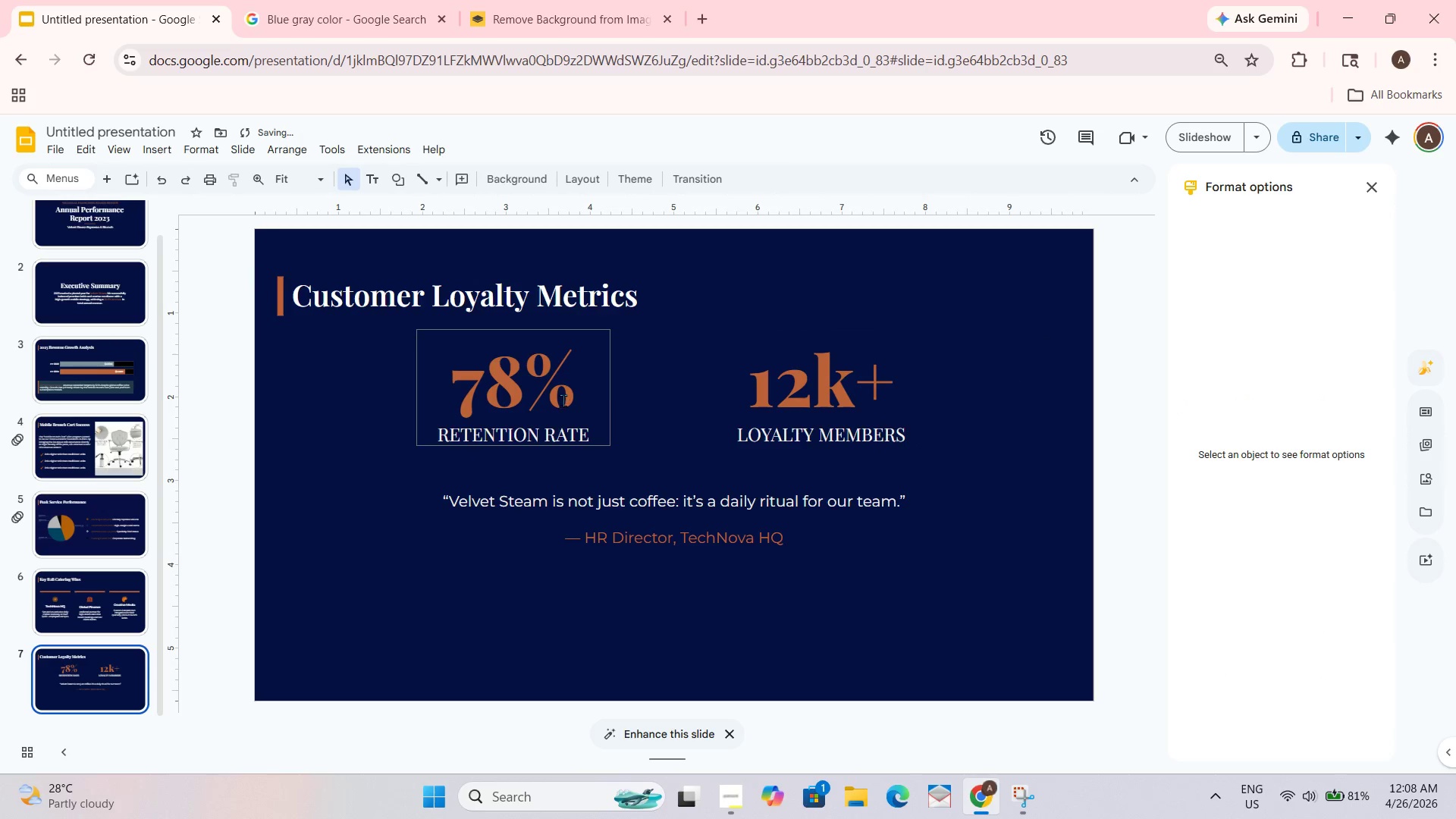 
left_click([1016, 578])
 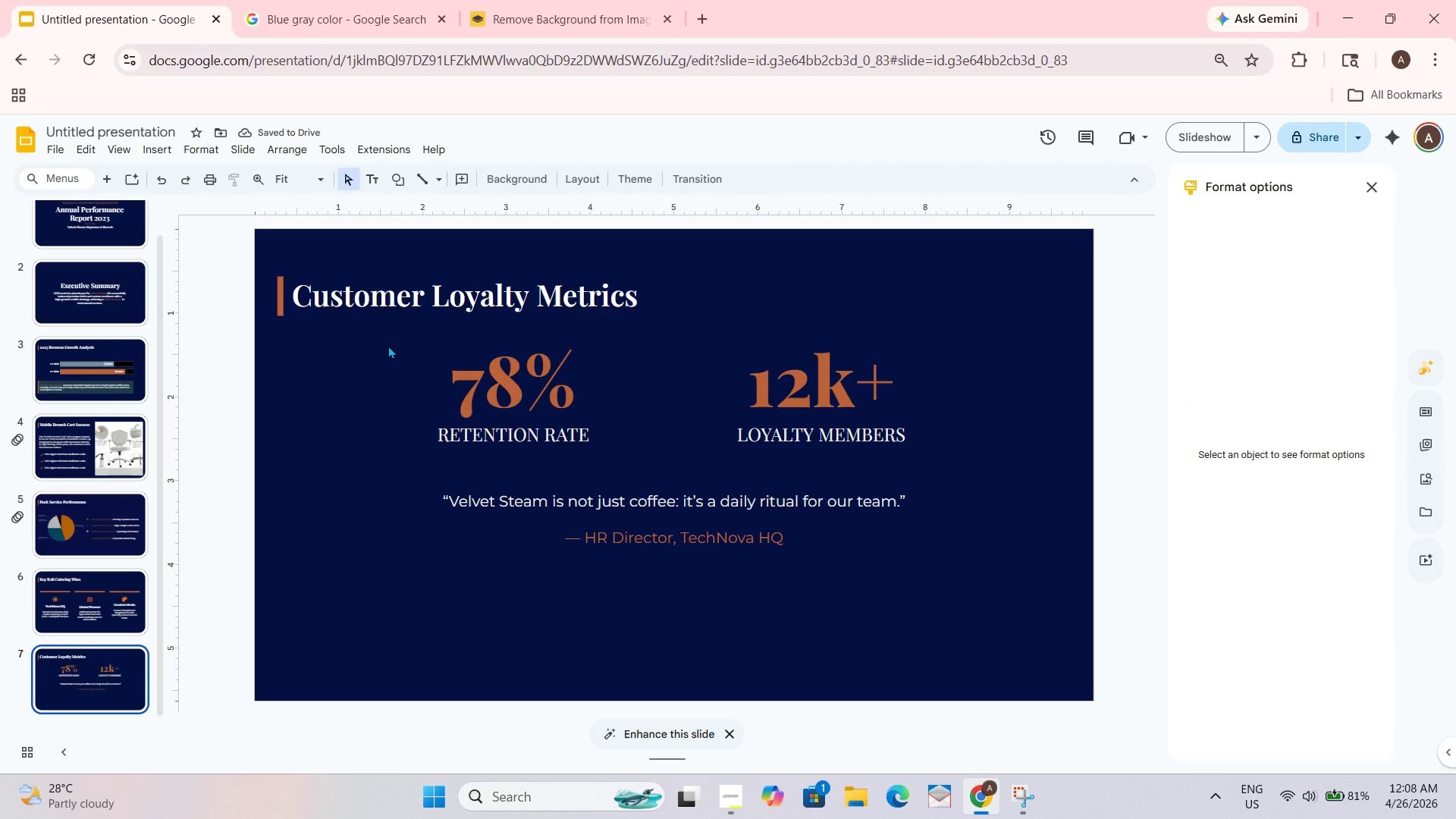 
left_click_drag(start_coordinate=[355, 337], to_coordinate=[1025, 601])
 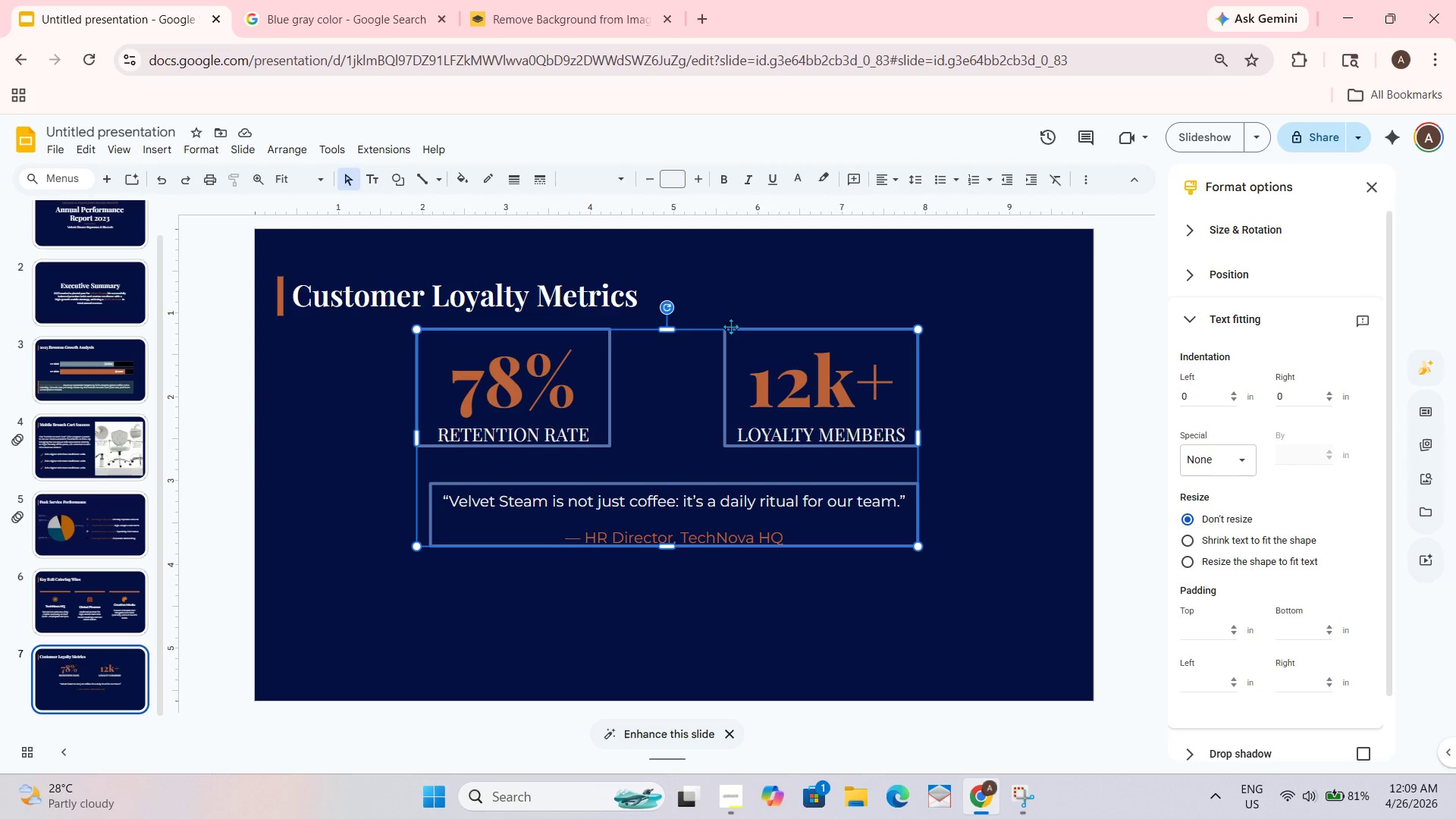 
left_click_drag(start_coordinate=[730, 326], to_coordinate=[737, 338])
 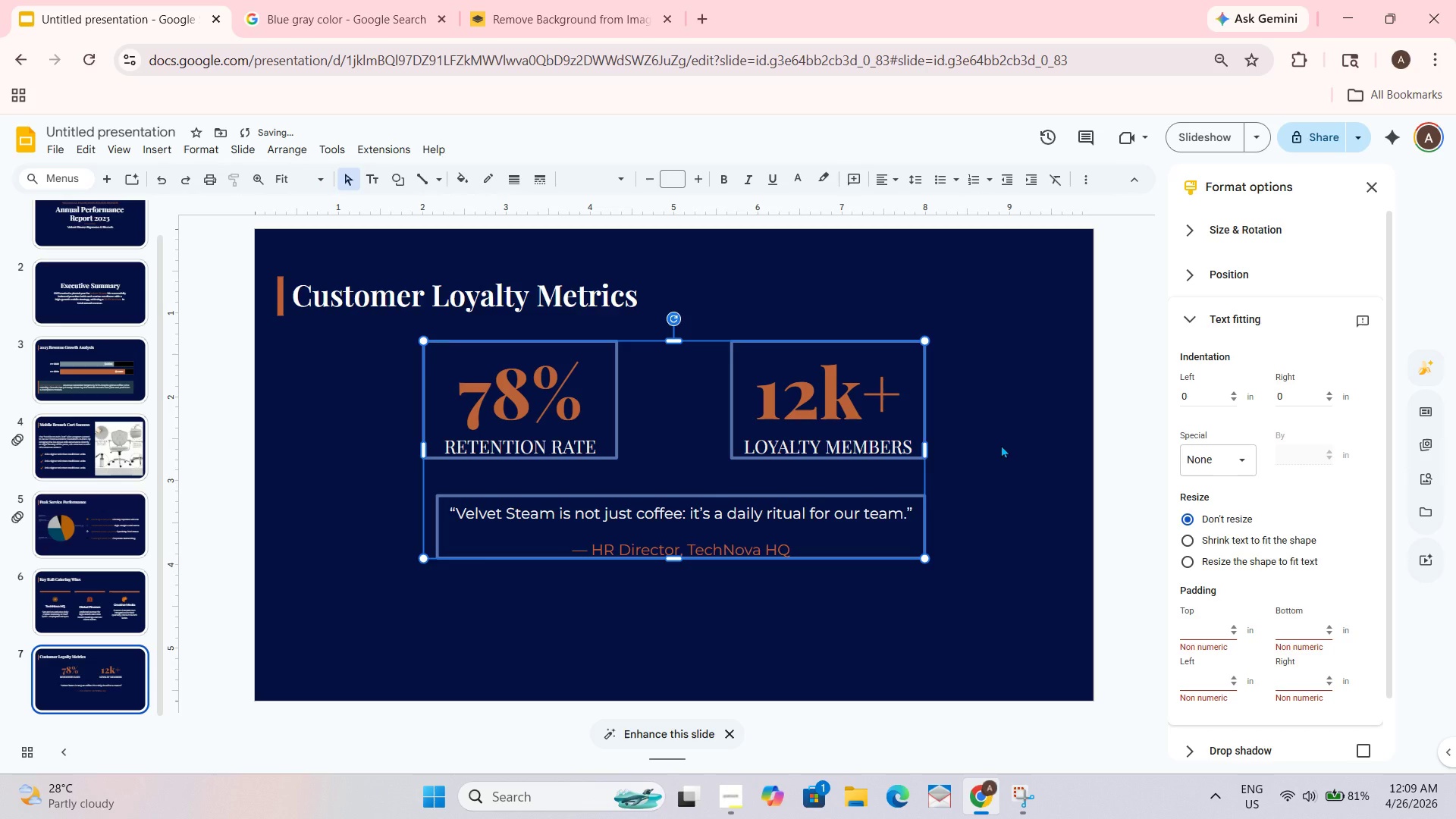 
left_click([1001, 444])
 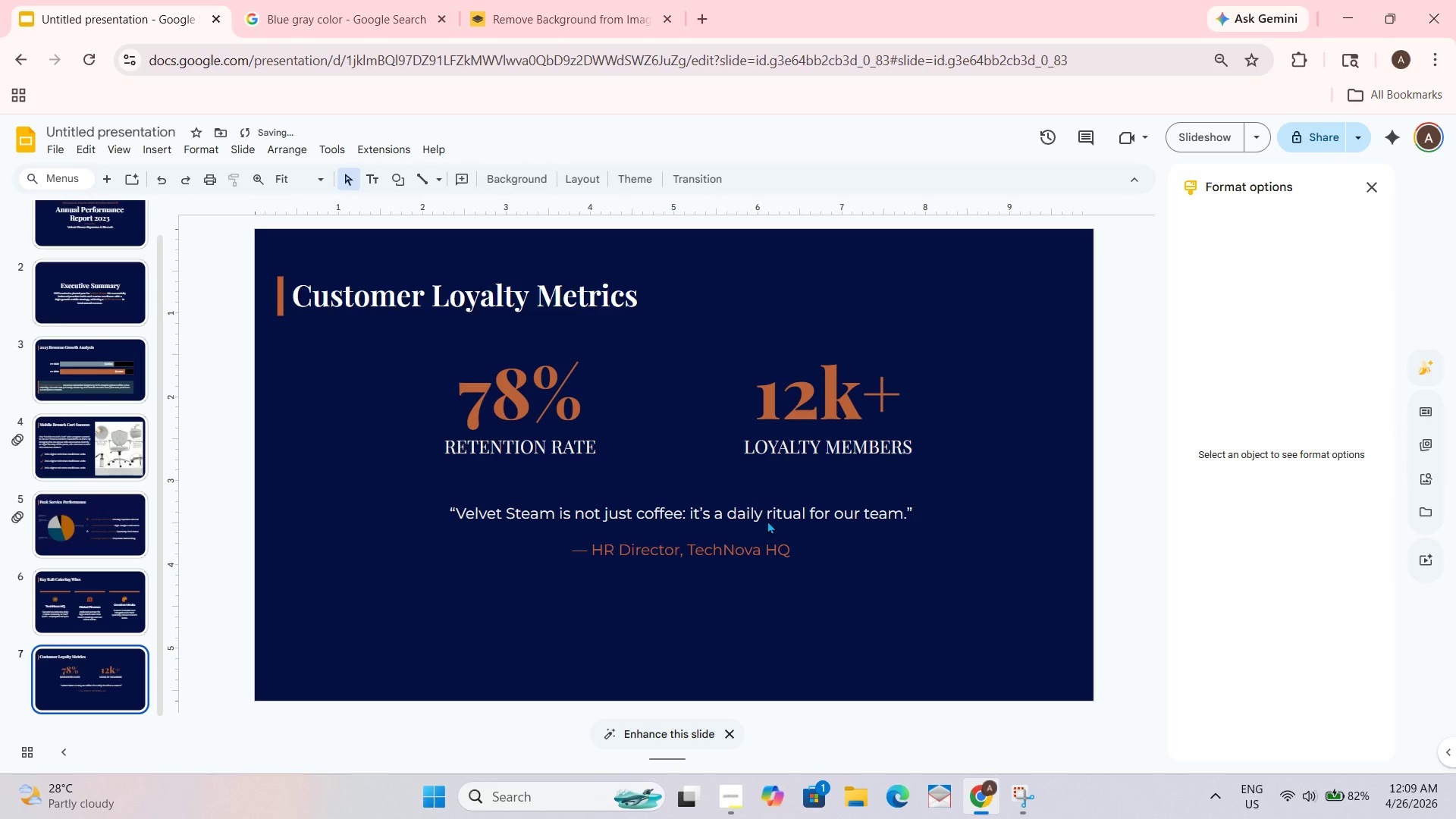 
left_click([797, 506])
 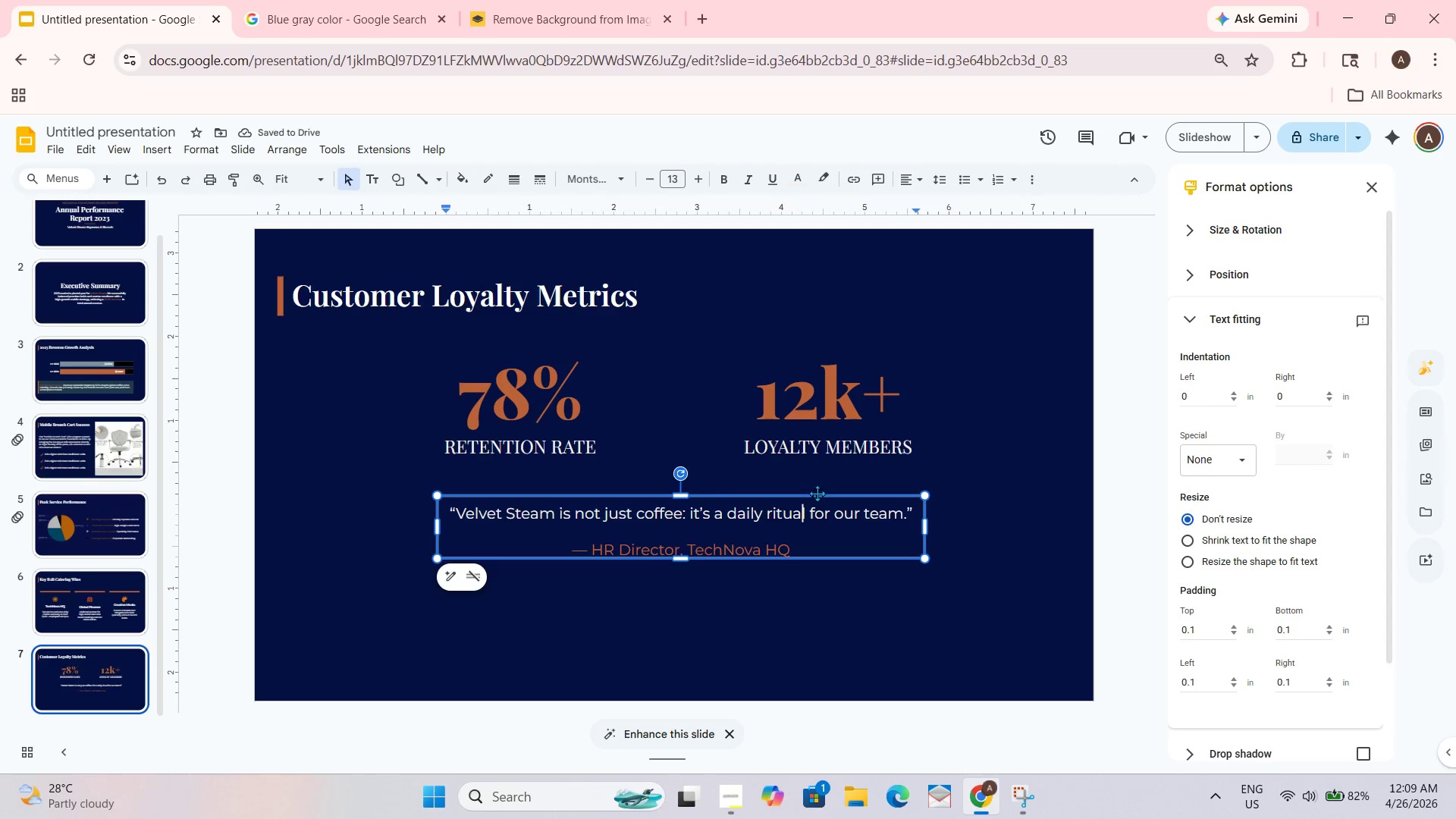 
left_click_drag(start_coordinate=[817, 491], to_coordinate=[808, 491])
 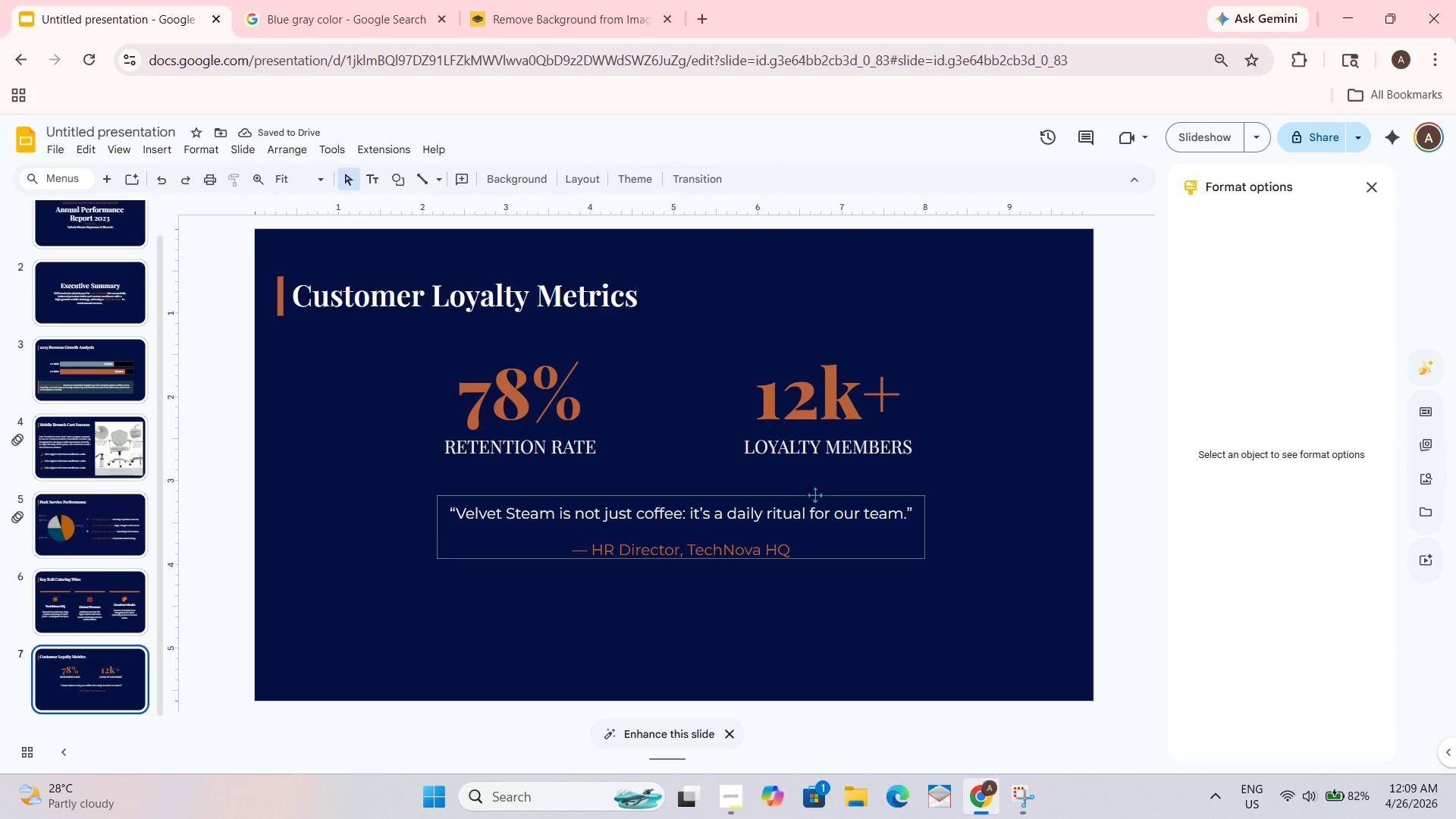 
left_click([817, 494])
 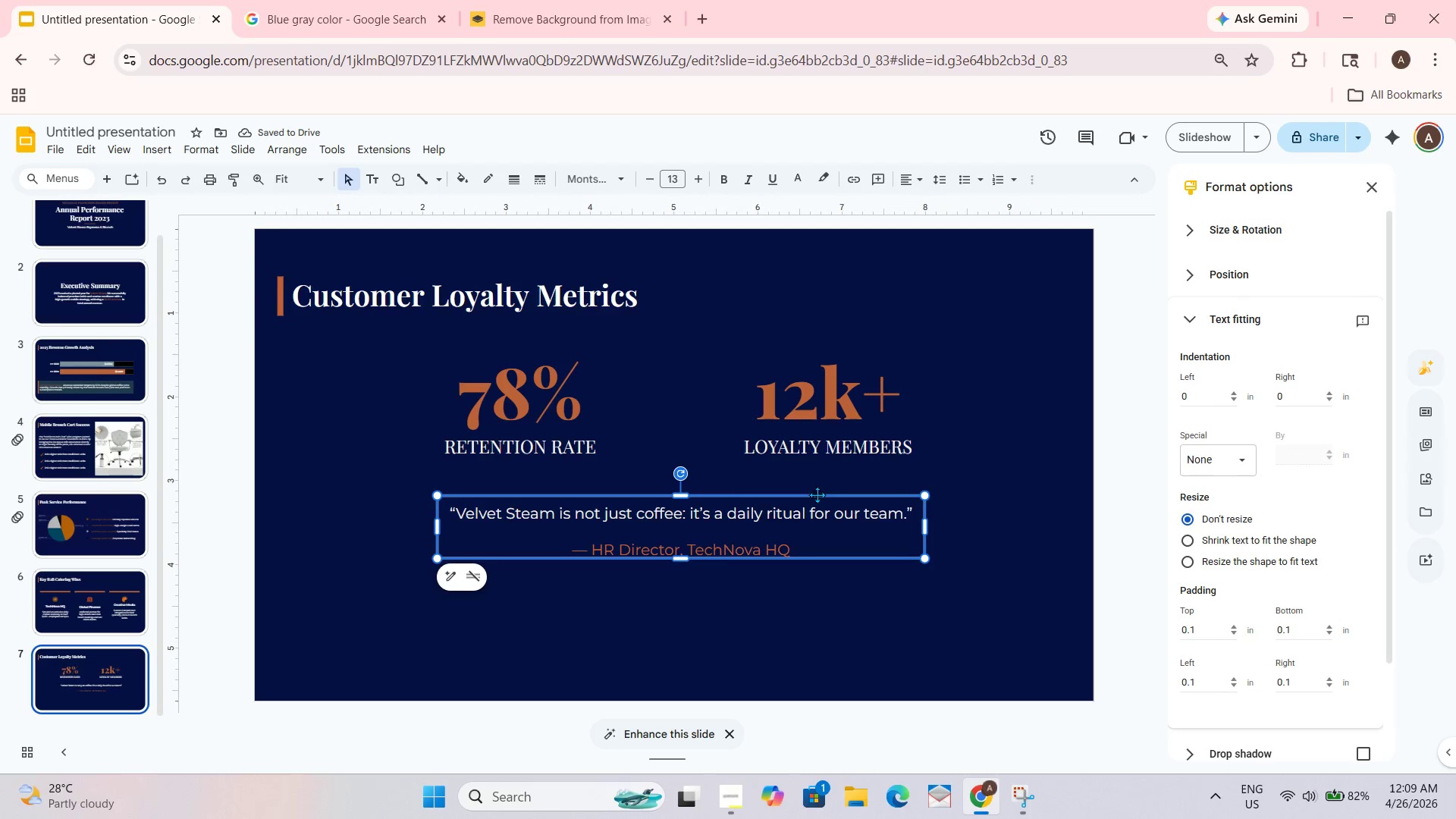 
left_click_drag(start_coordinate=[817, 494], to_coordinate=[812, 494])
 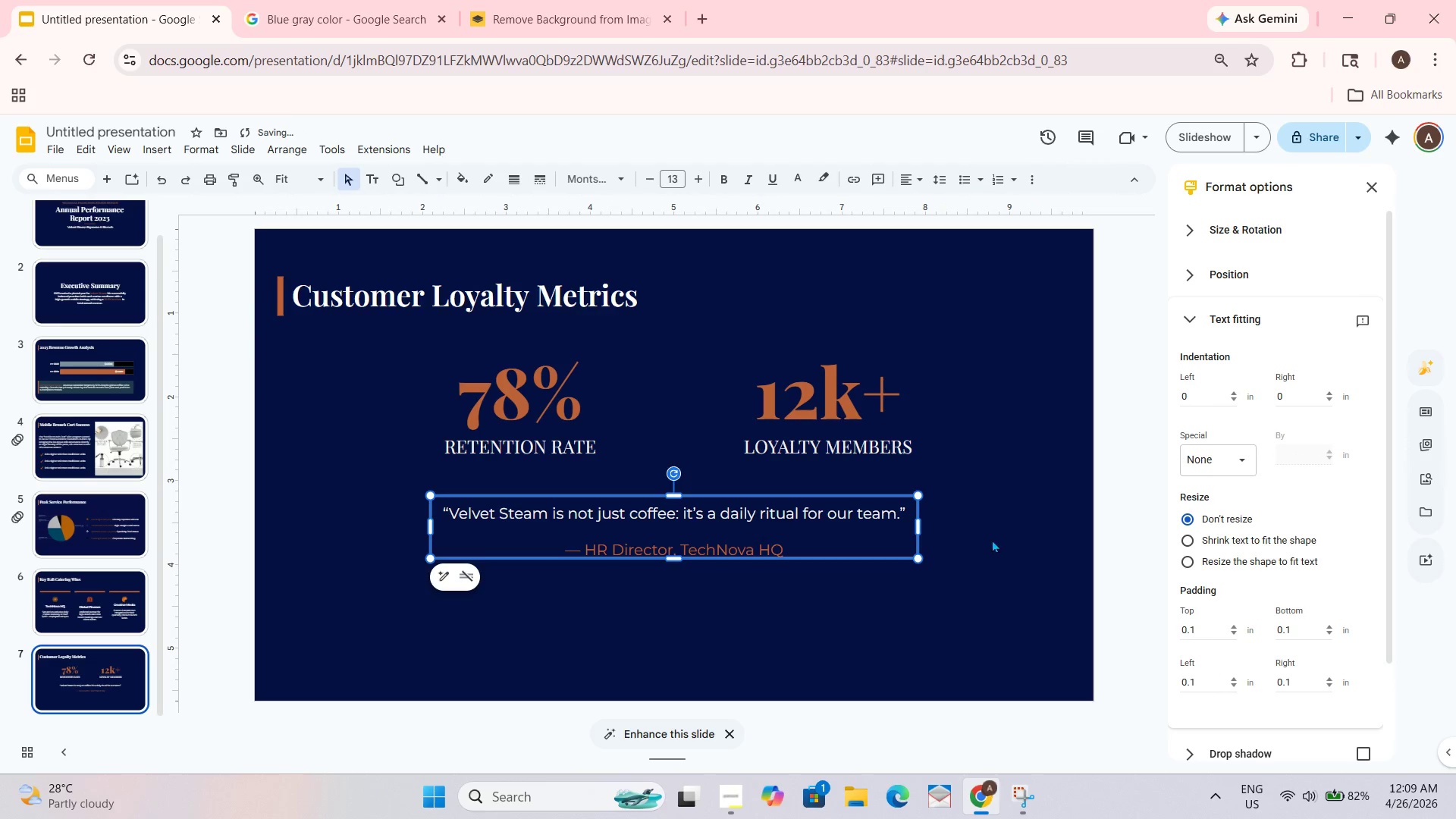 
left_click([992, 539])
 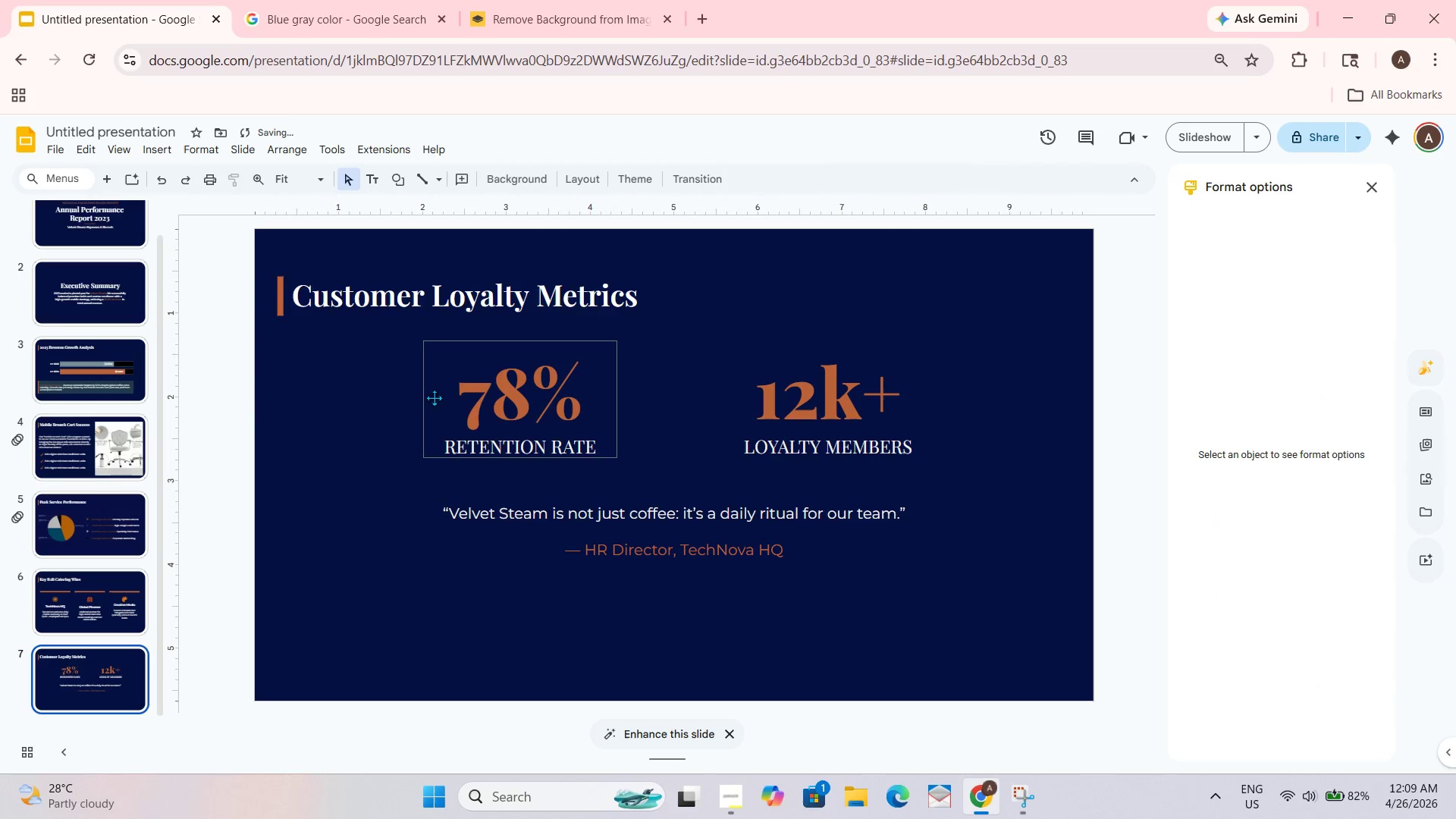 
left_click_drag(start_coordinate=[362, 353], to_coordinate=[874, 447])
 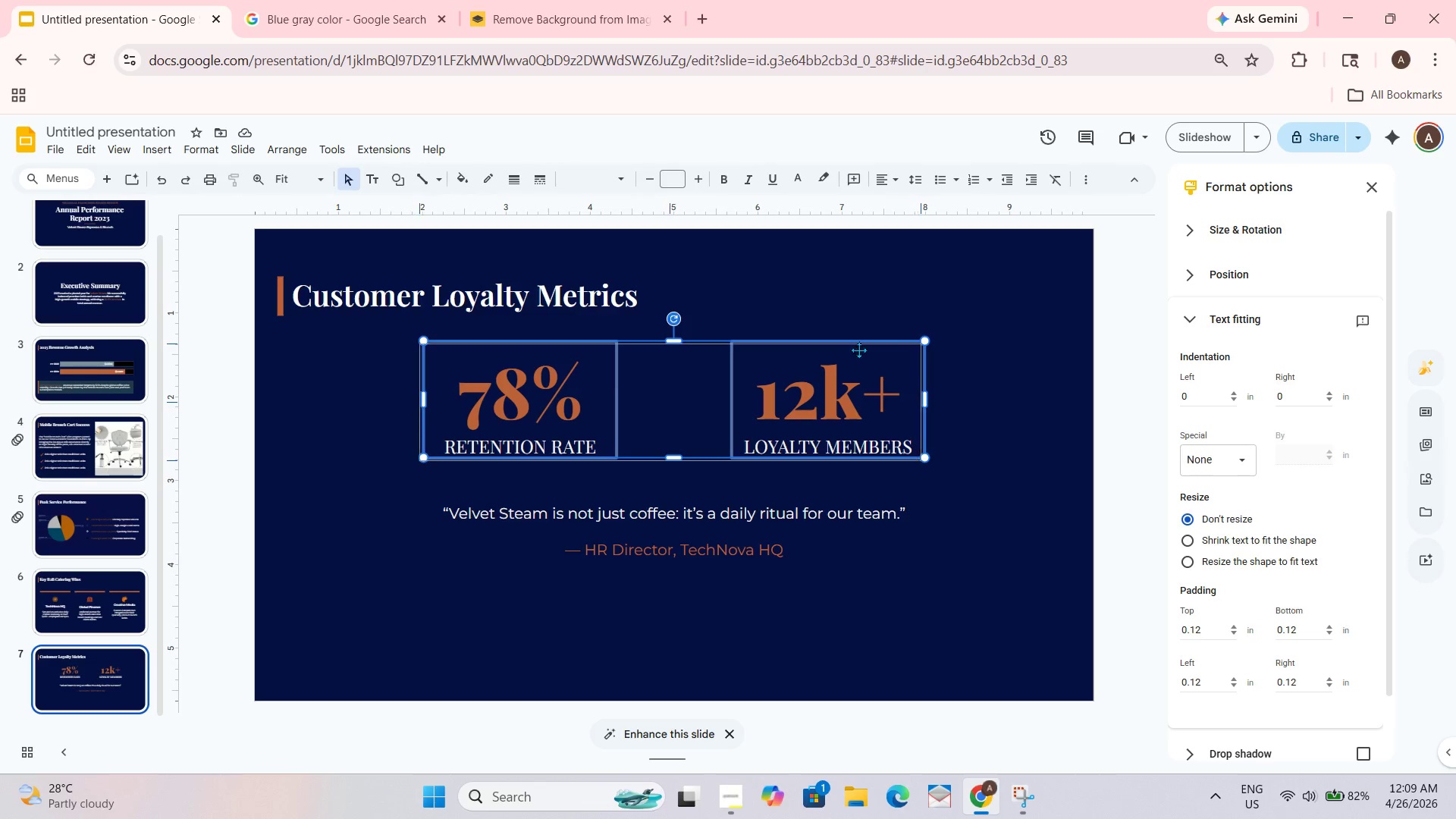 
wait(9.17)
 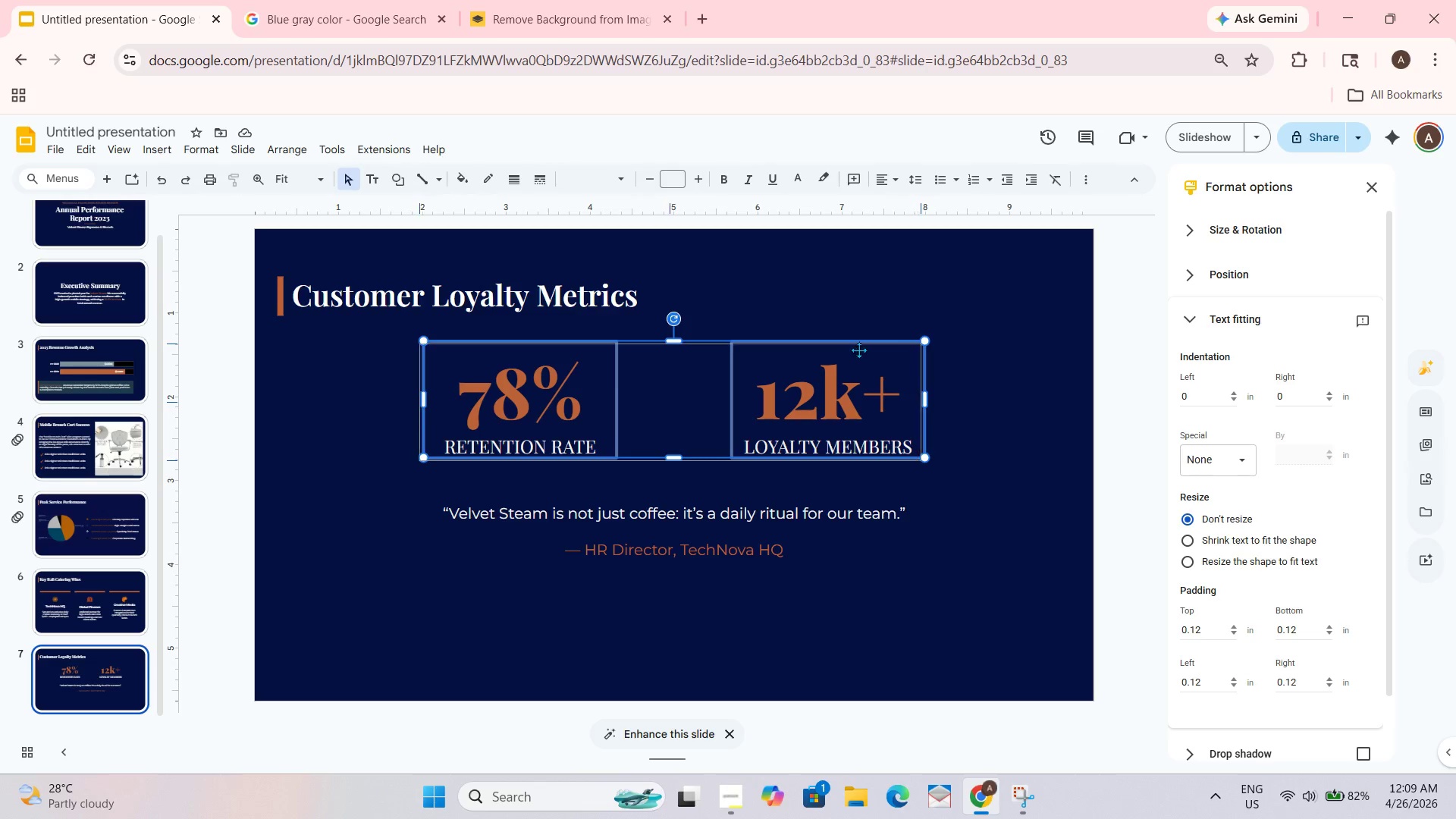 
left_click_drag(start_coordinate=[871, 494], to_coordinate=[871, 506])
 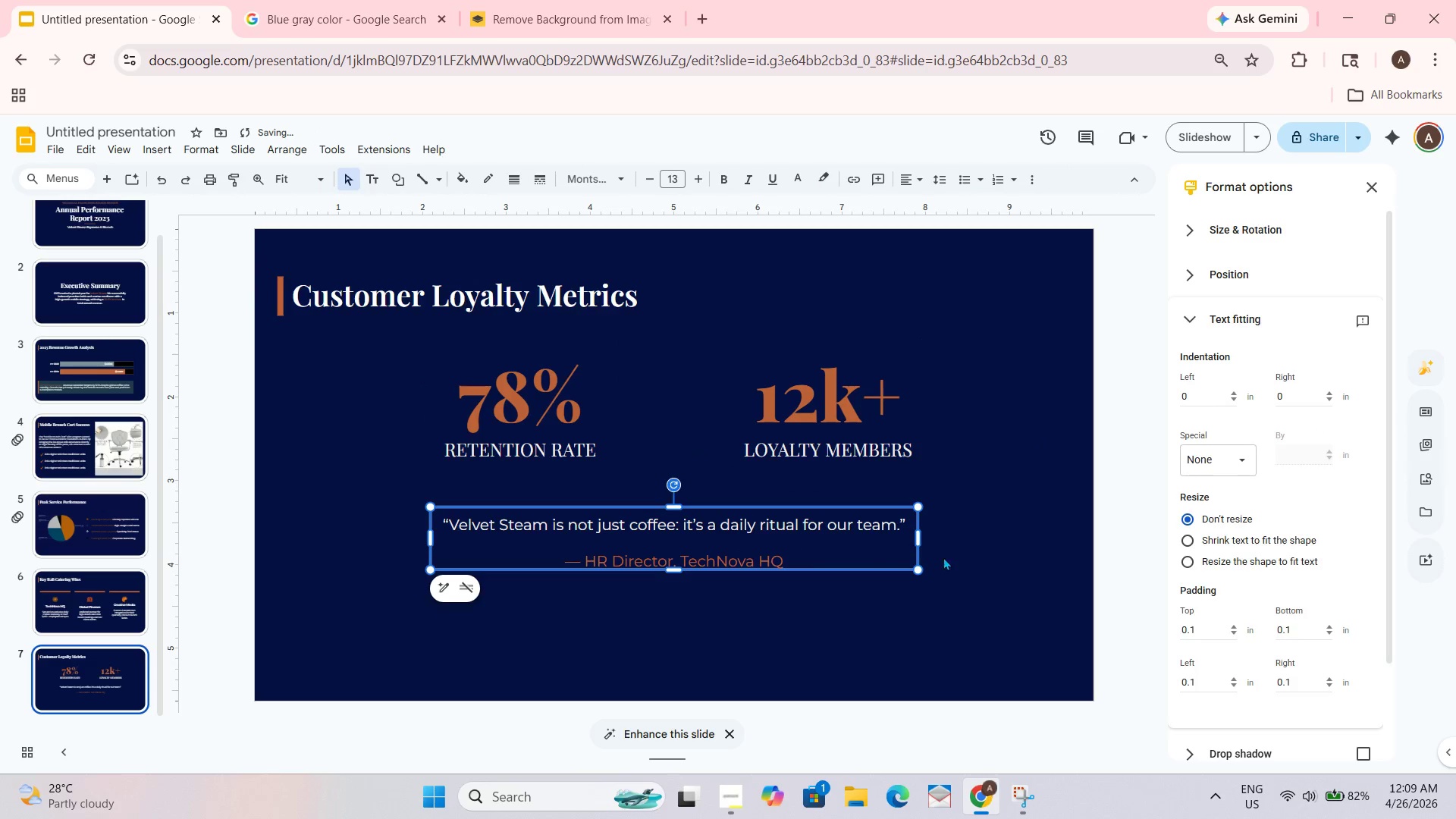 
left_click([965, 558])
 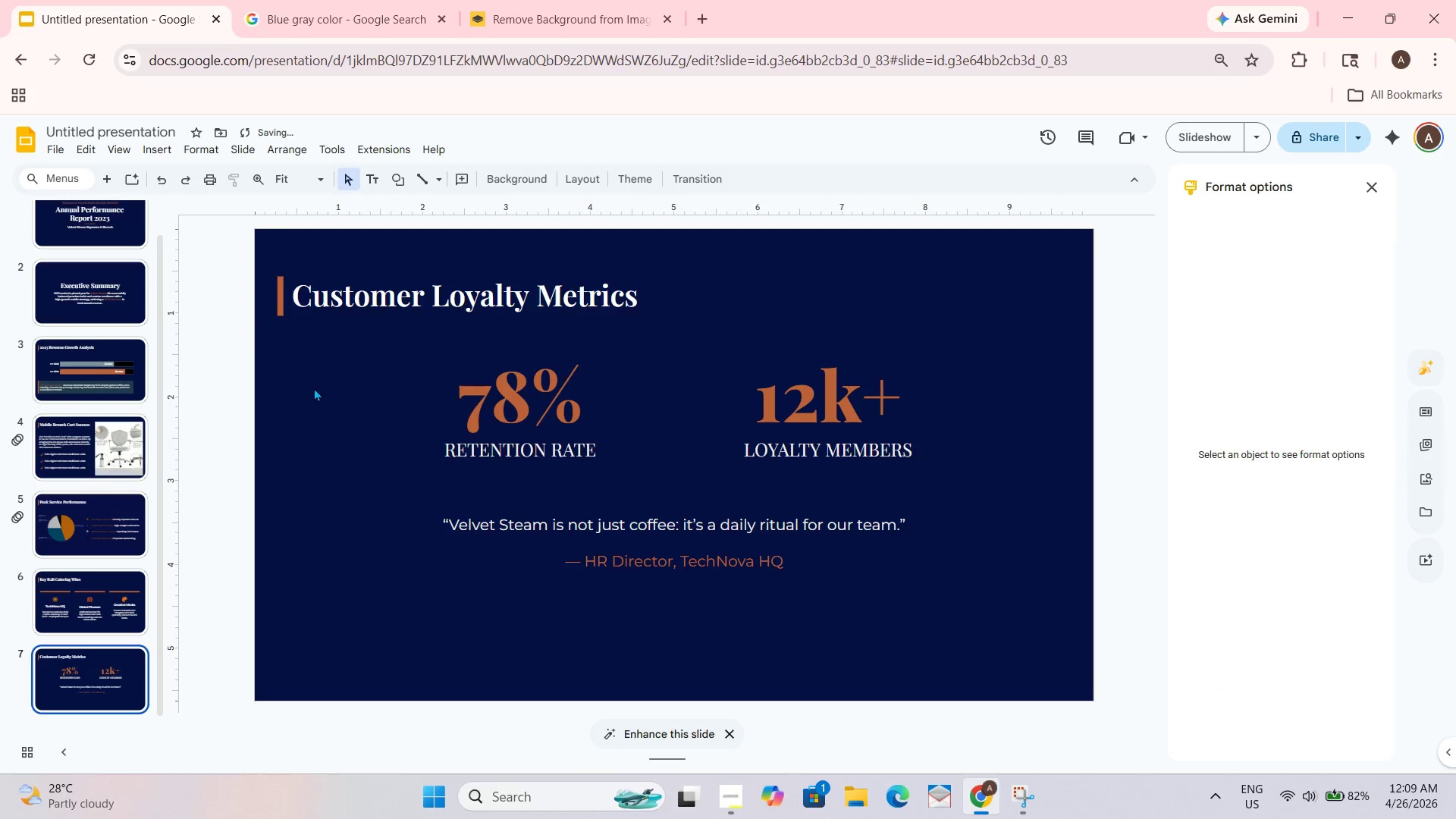 
left_click_drag(start_coordinate=[328, 372], to_coordinate=[958, 597])
 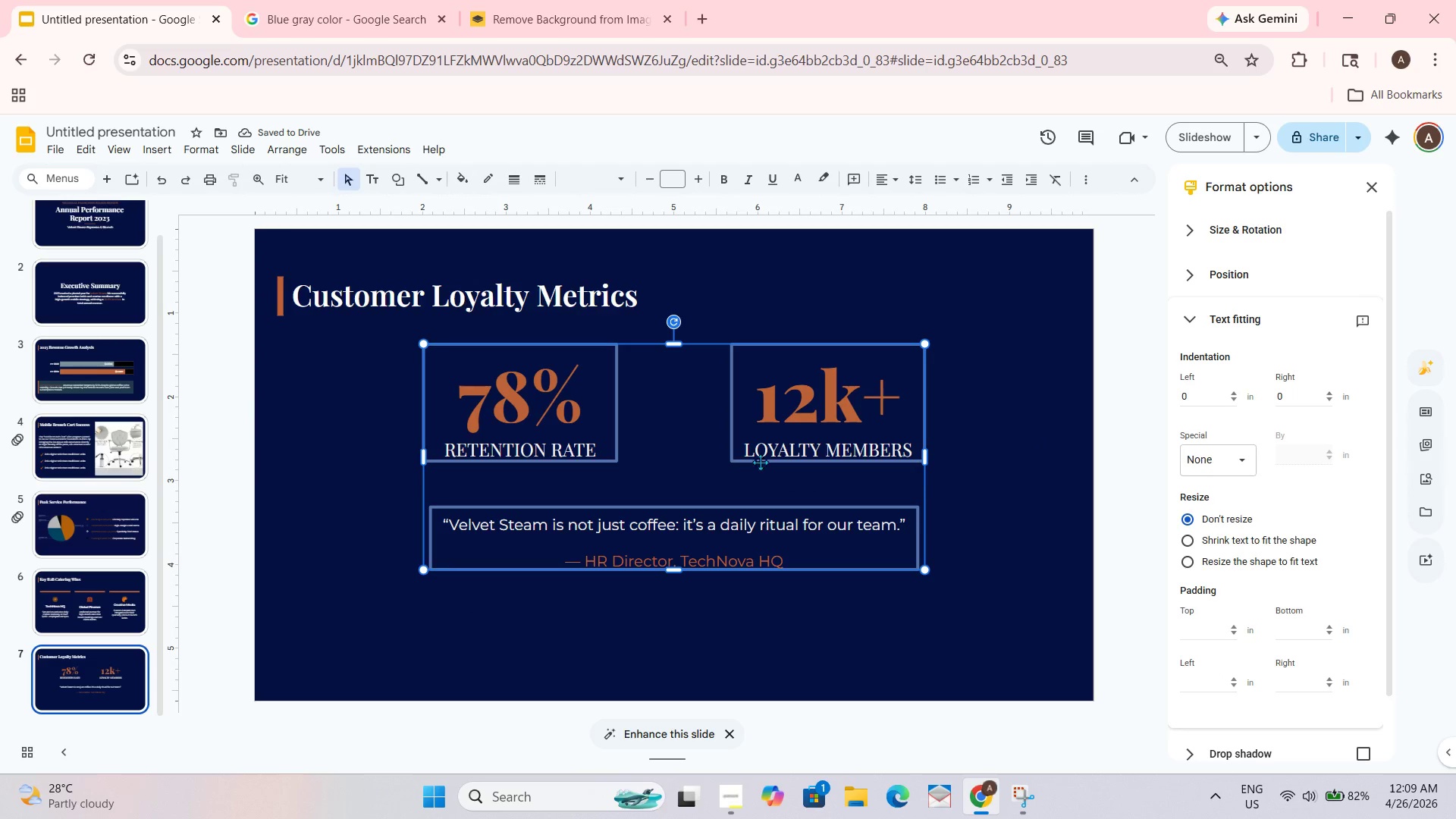 
left_click_drag(start_coordinate=[760, 461], to_coordinate=[760, 472])
 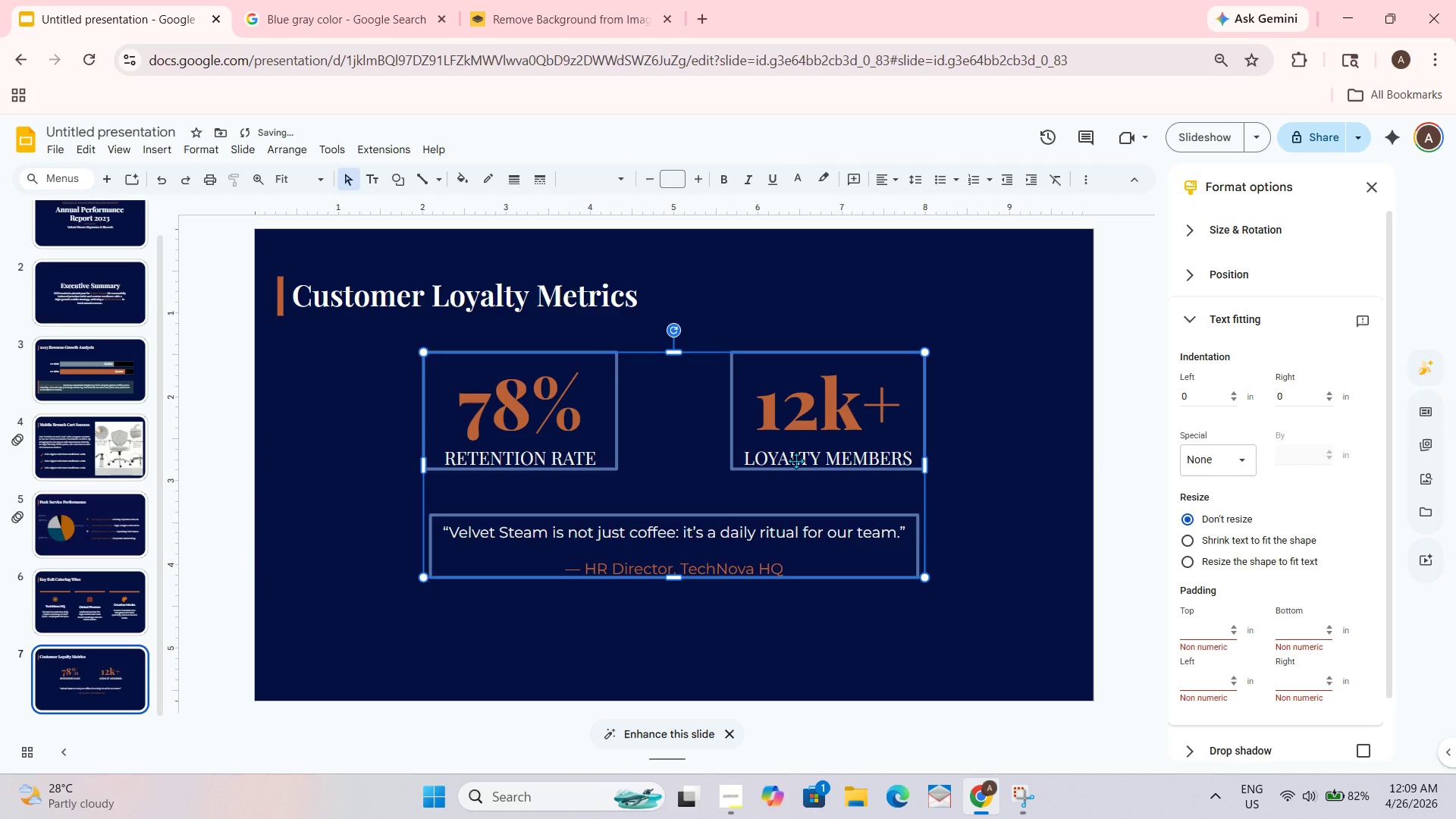 
left_click([963, 669])
 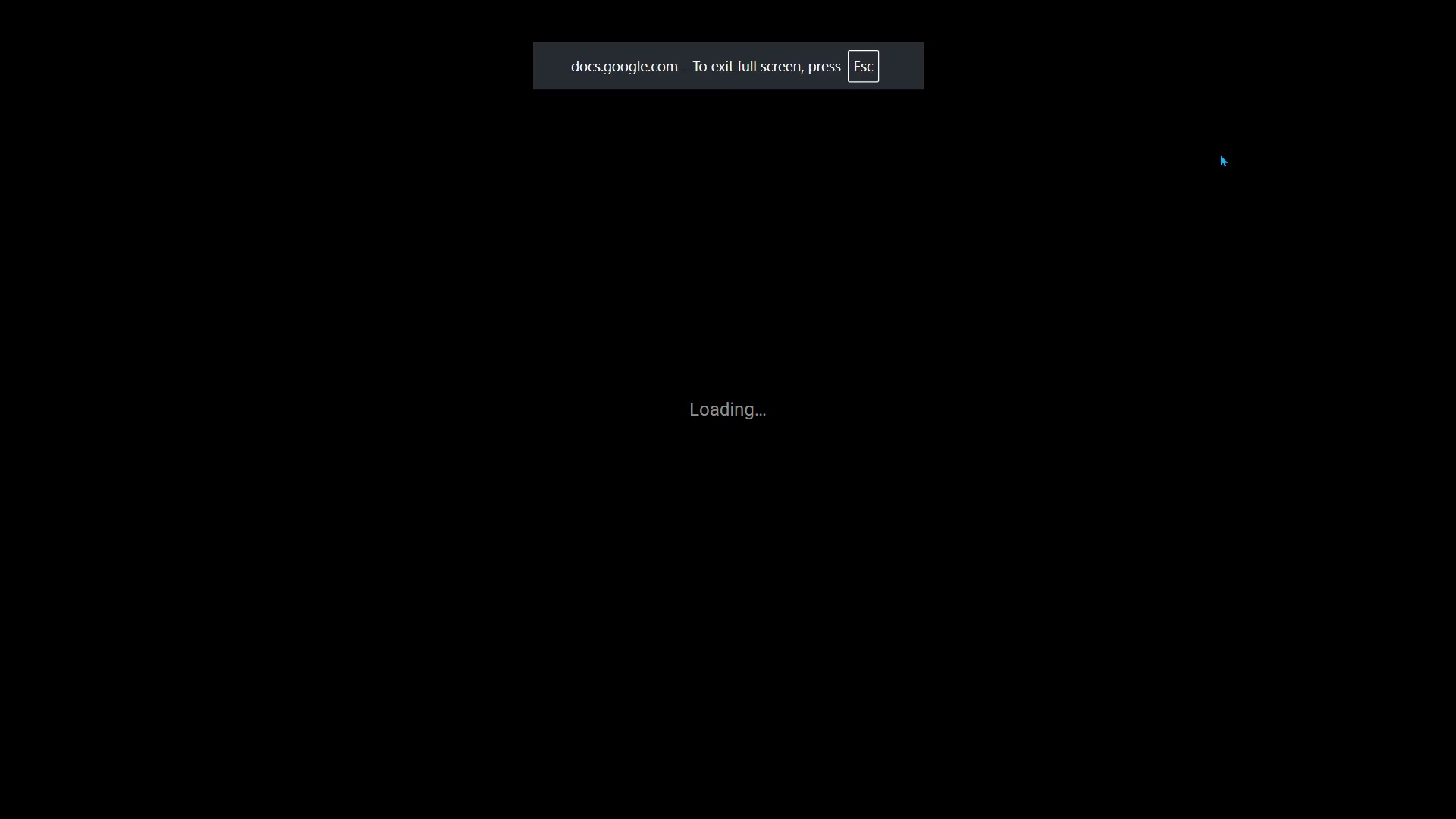 
wait(19.94)
 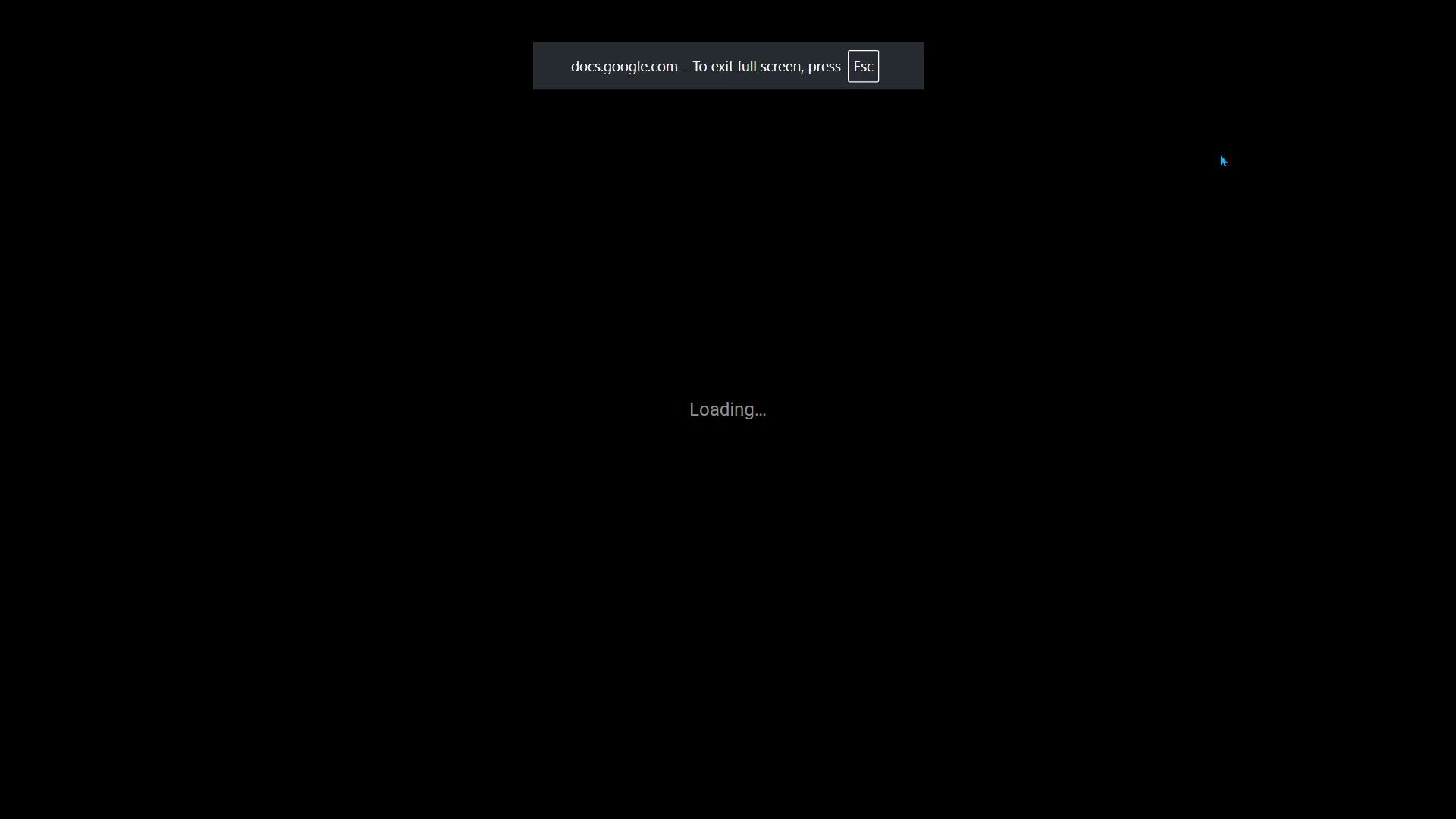 
key(Escape)
 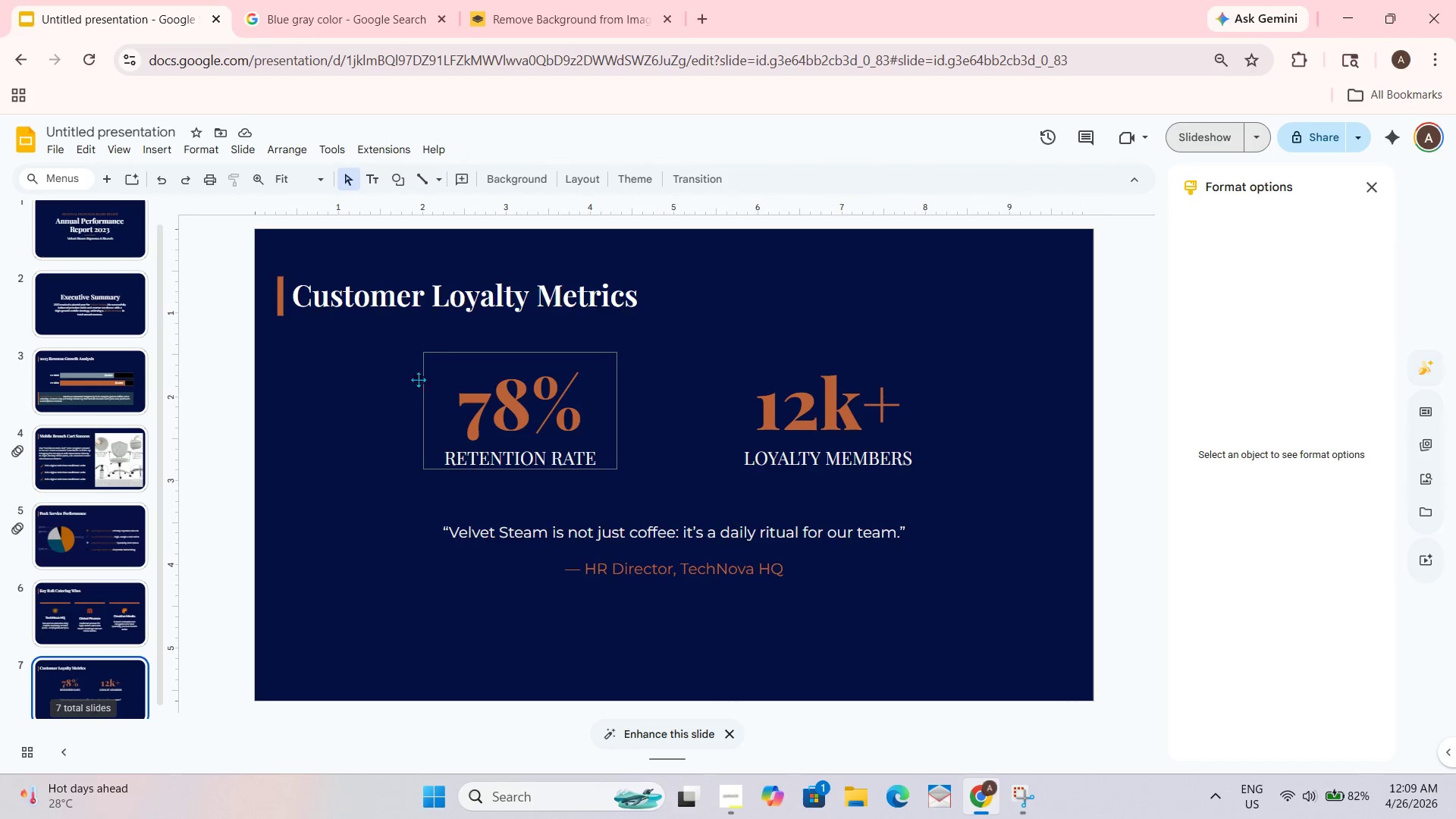 
left_click_drag(start_coordinate=[394, 356], to_coordinate=[1065, 586])
 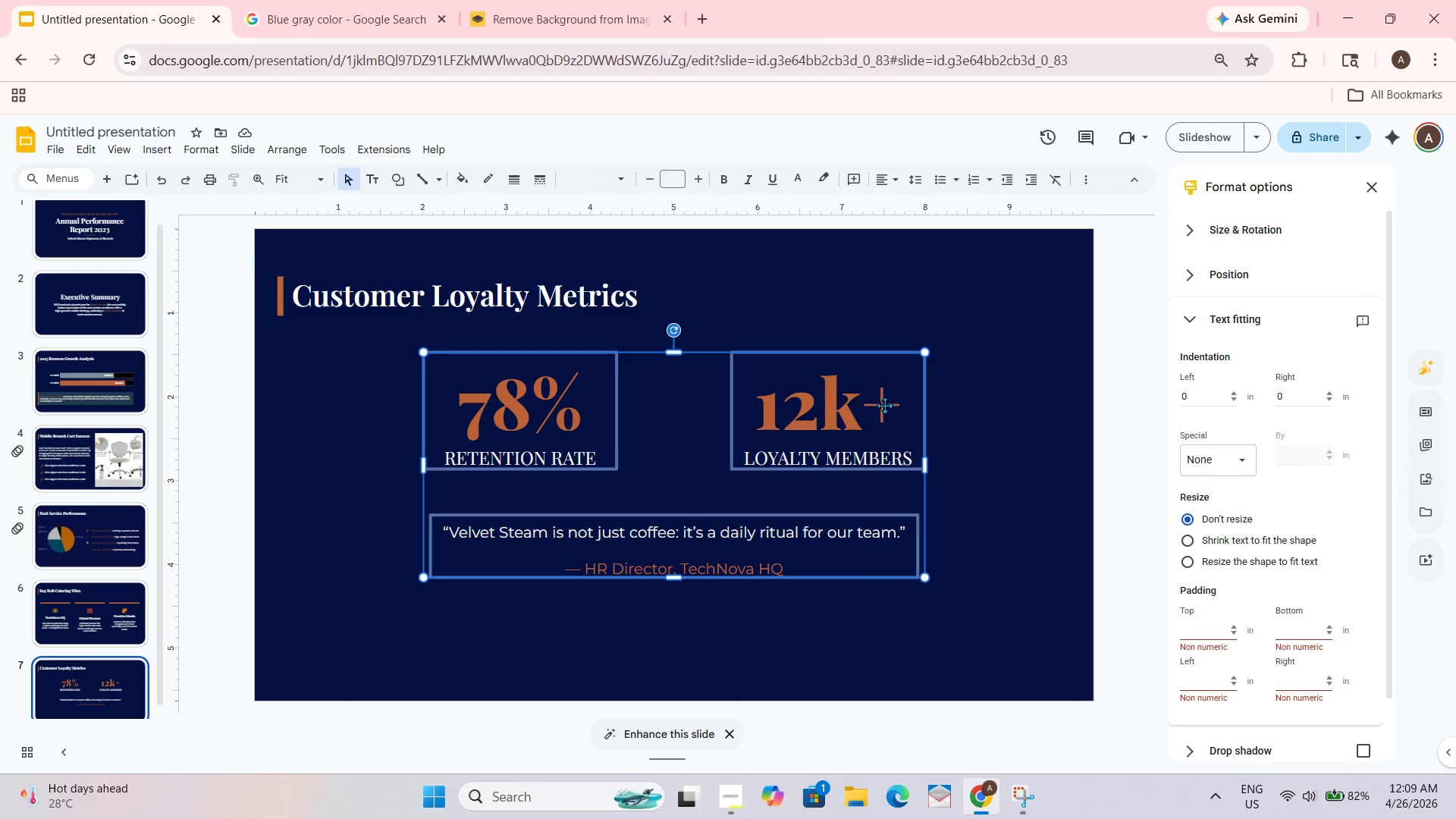 
left_click_drag(start_coordinate=[884, 405], to_coordinate=[875, 450])
 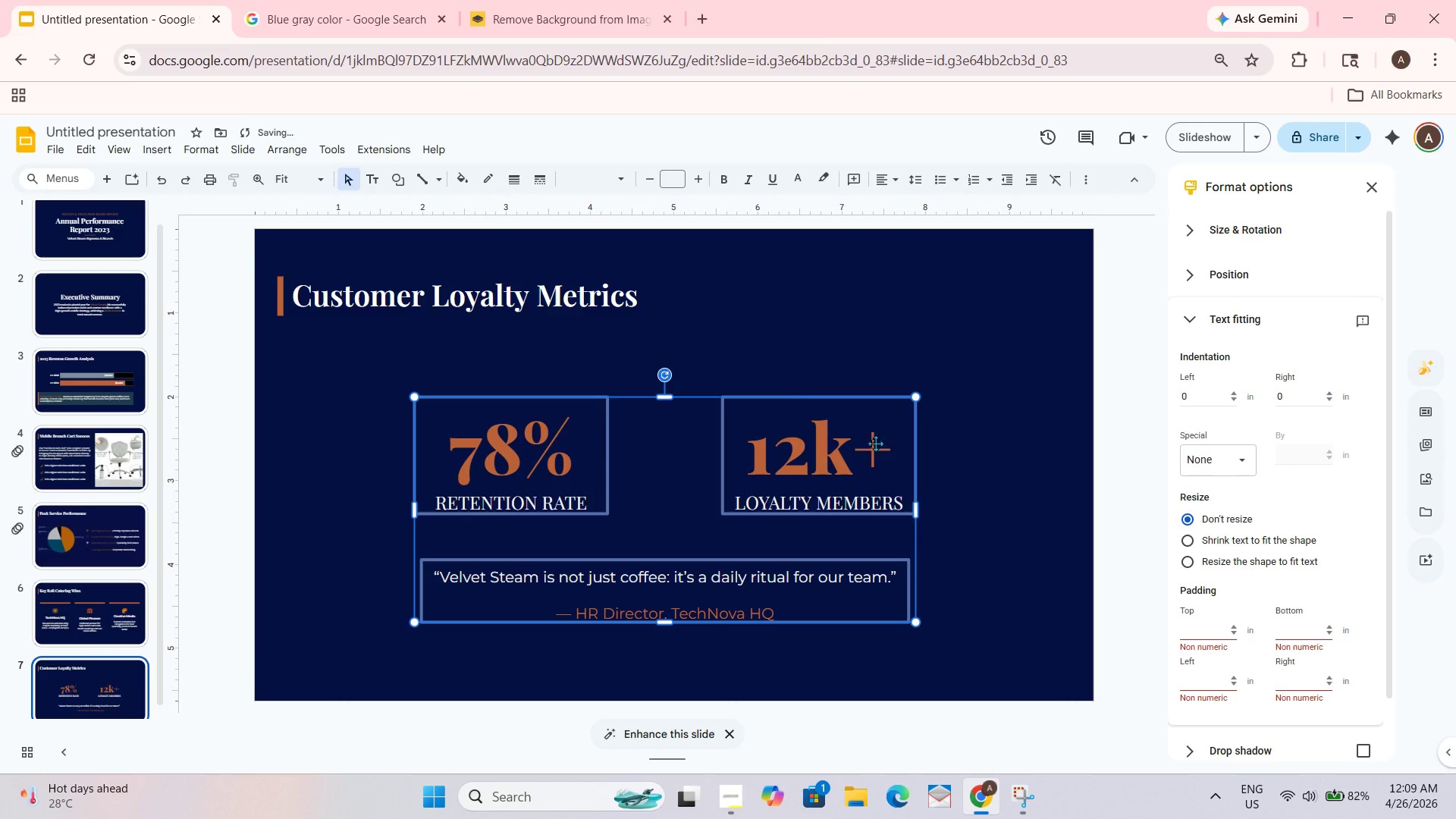 
left_click_drag(start_coordinate=[868, 454], to_coordinate=[878, 456])
 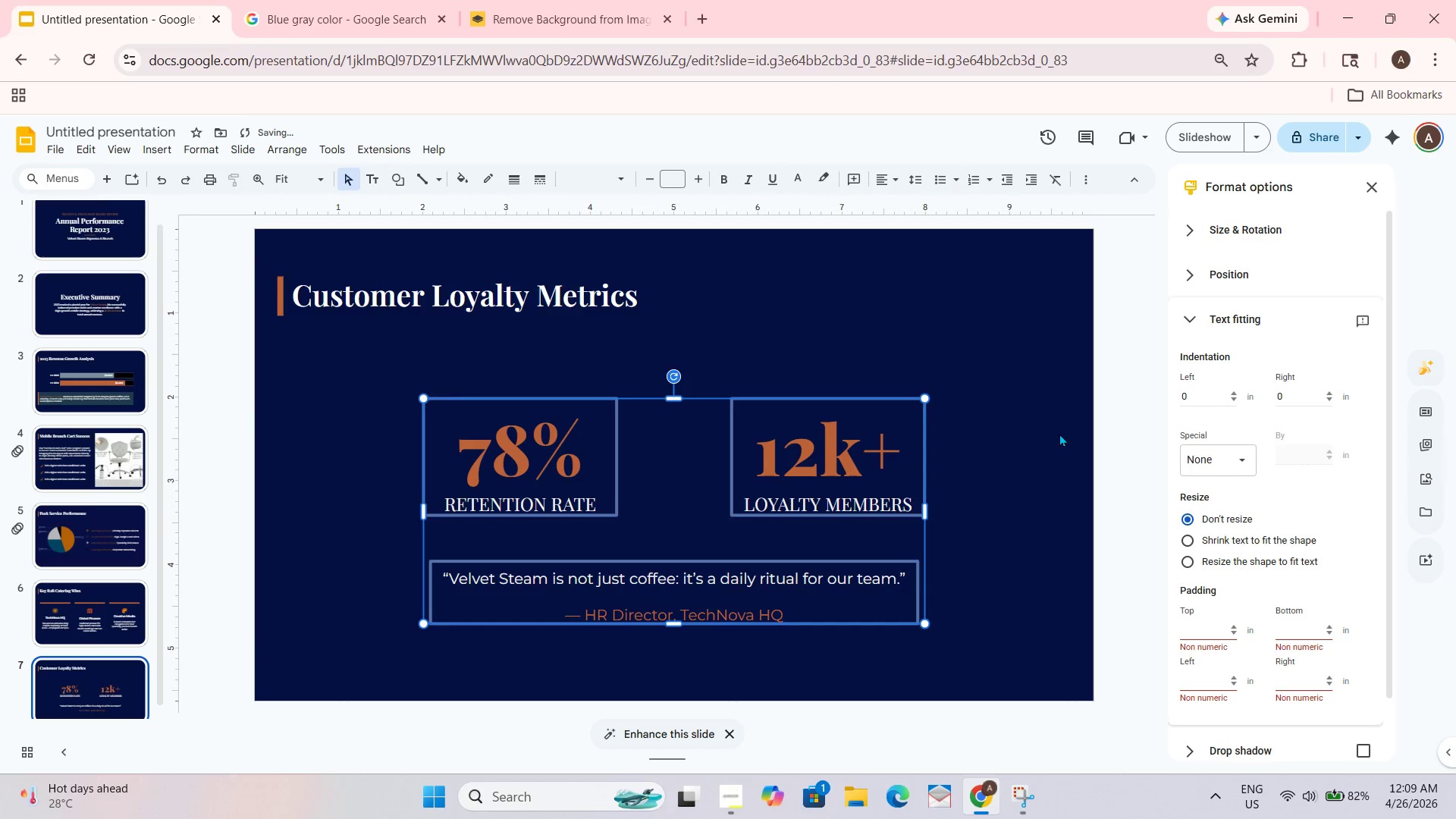 
left_click_drag(start_coordinate=[1053, 434], to_coordinate=[1059, 431])
 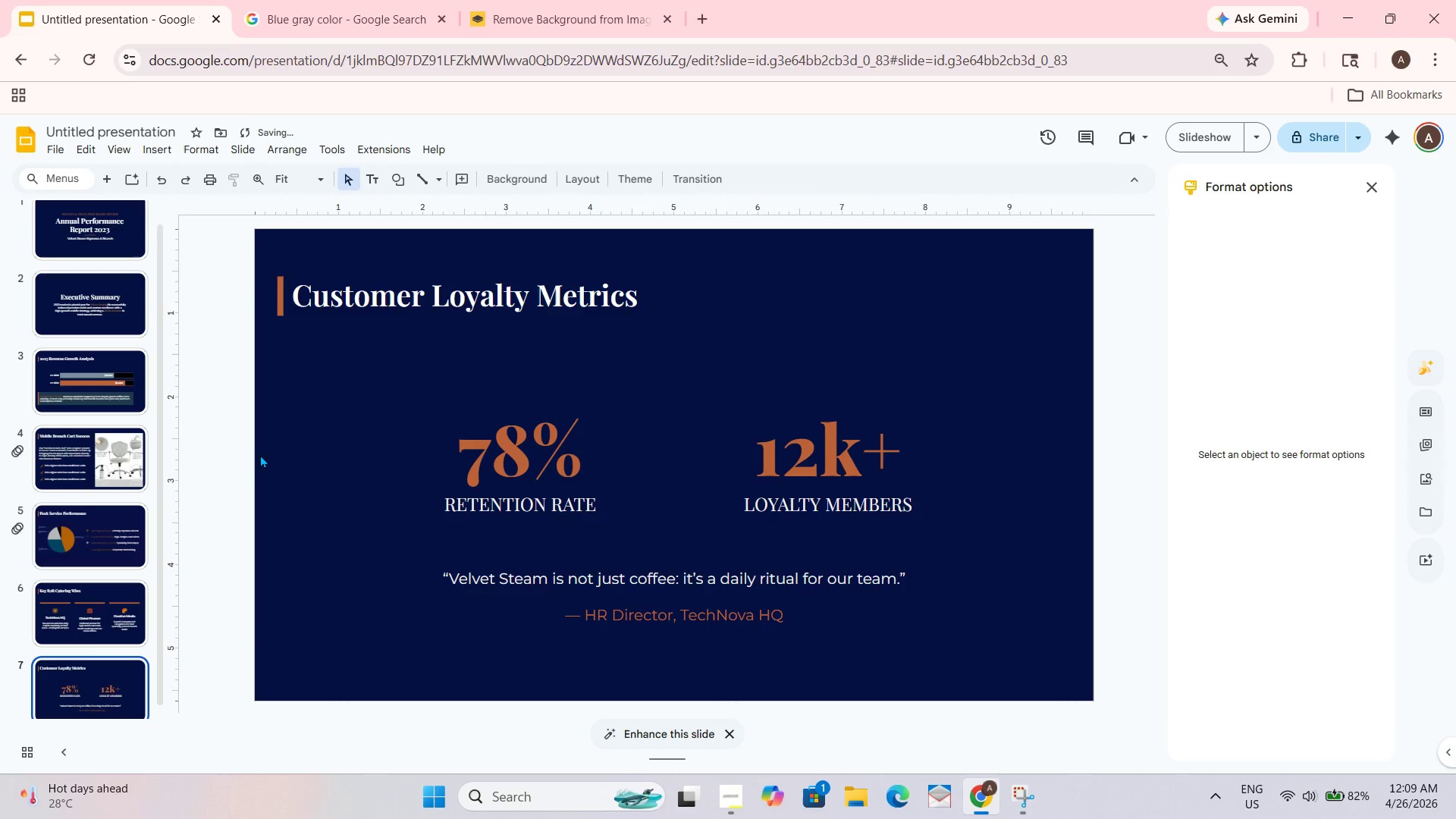 
left_click_drag(start_coordinate=[344, 393], to_coordinate=[976, 642])
 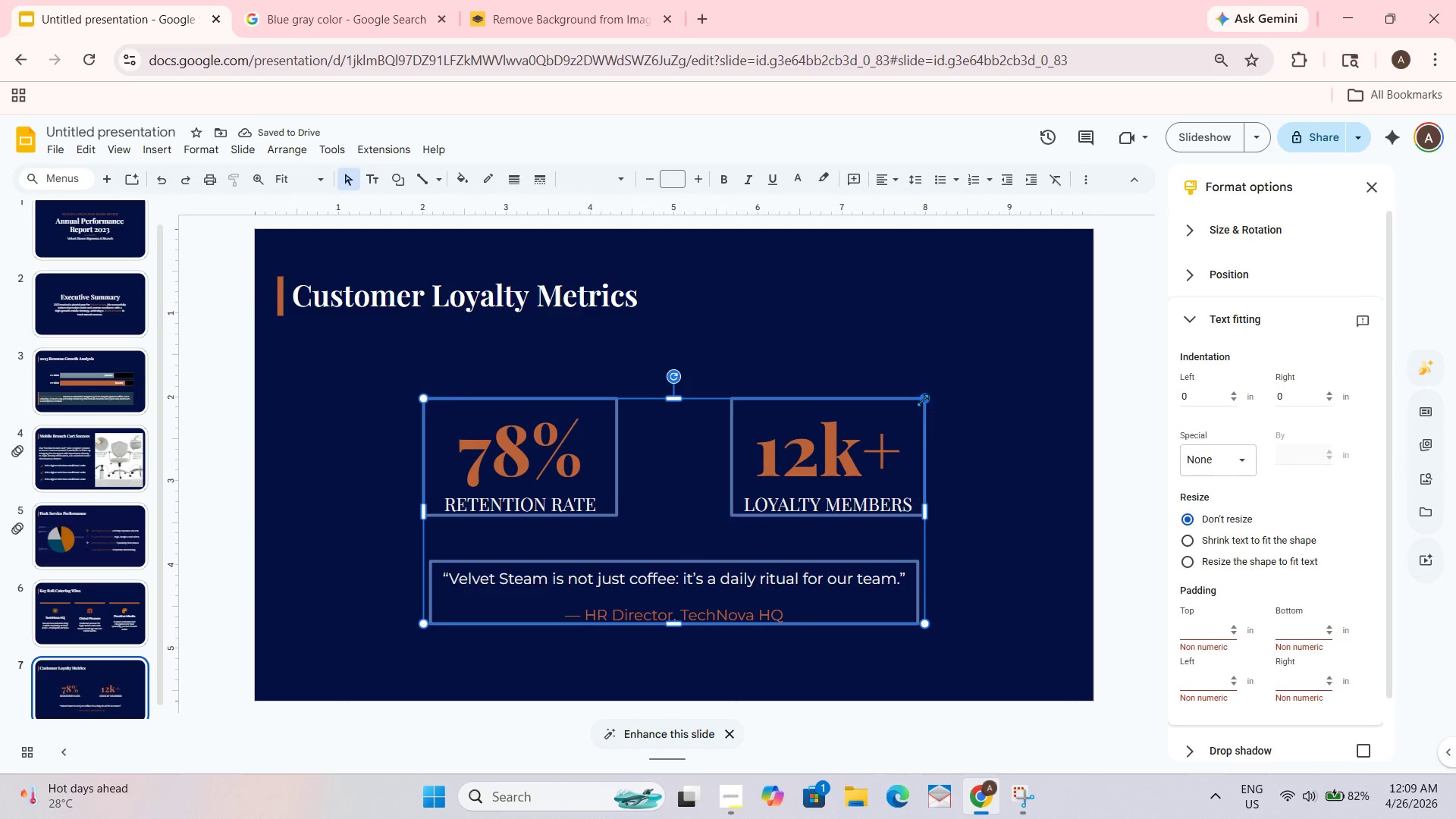 
left_click_drag(start_coordinate=[922, 398], to_coordinate=[965, 377])
 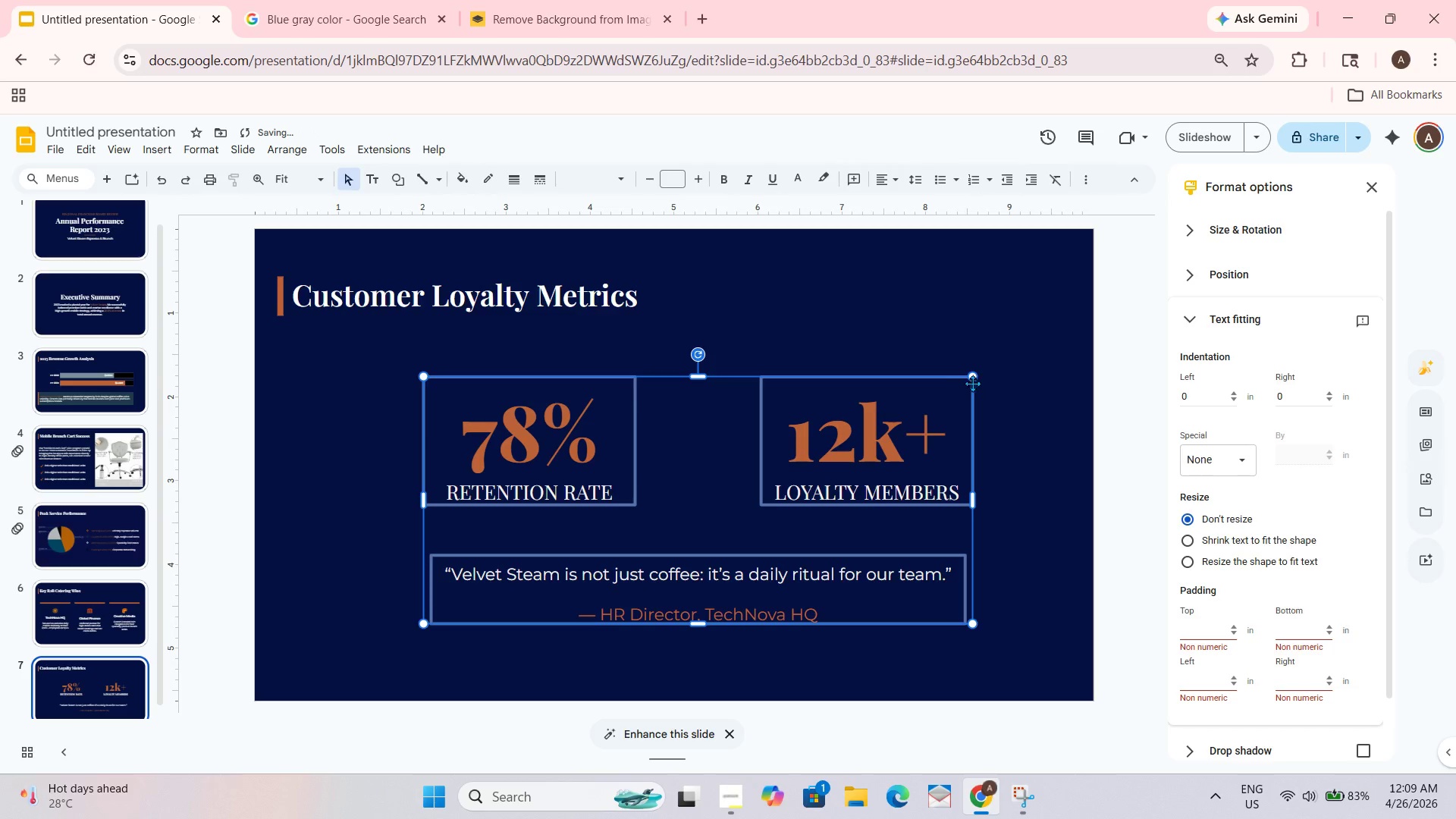 
left_click_drag(start_coordinate=[975, 375], to_coordinate=[997, 356])
 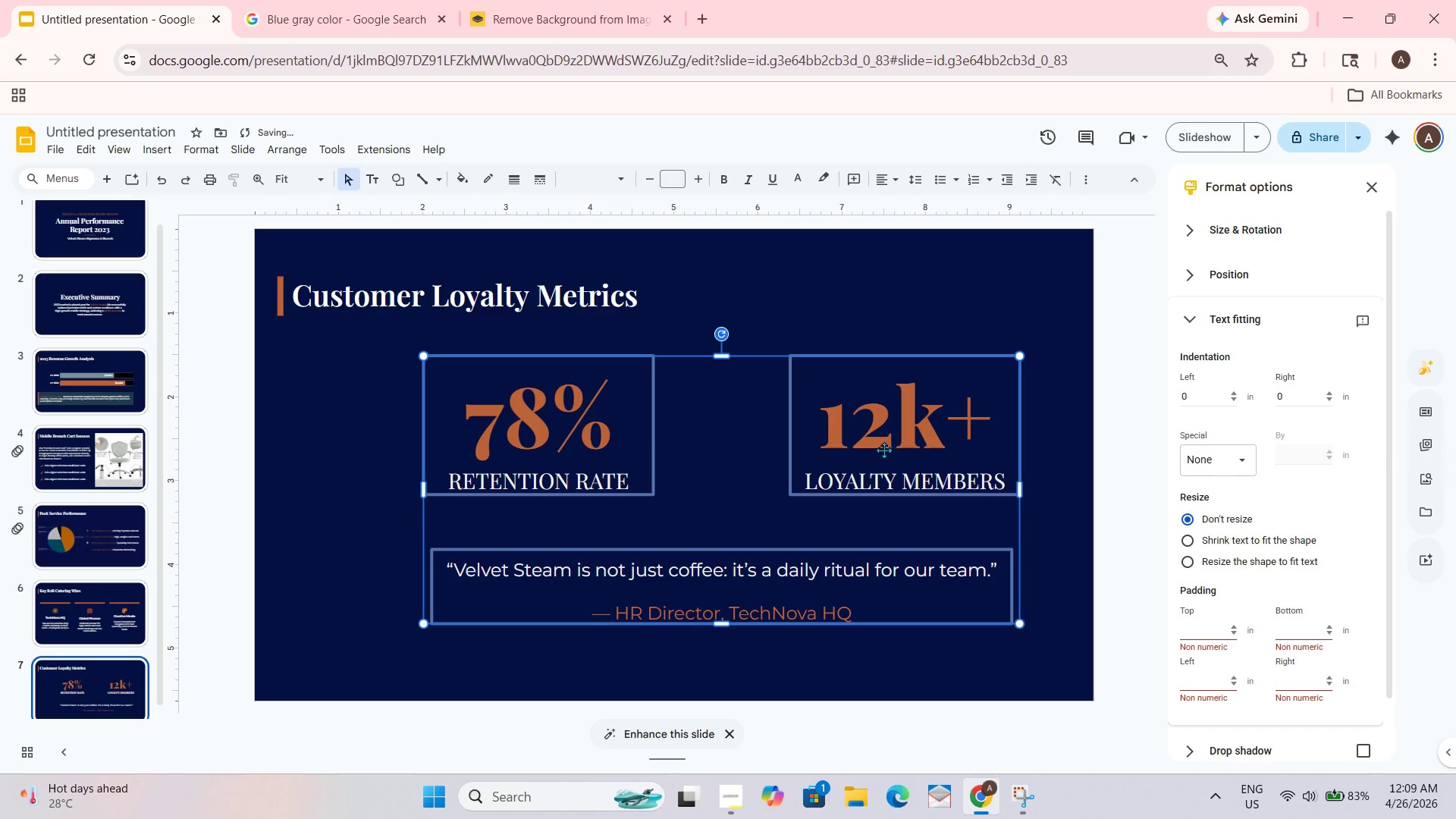 
left_click_drag(start_coordinate=[883, 450], to_coordinate=[839, 468])
 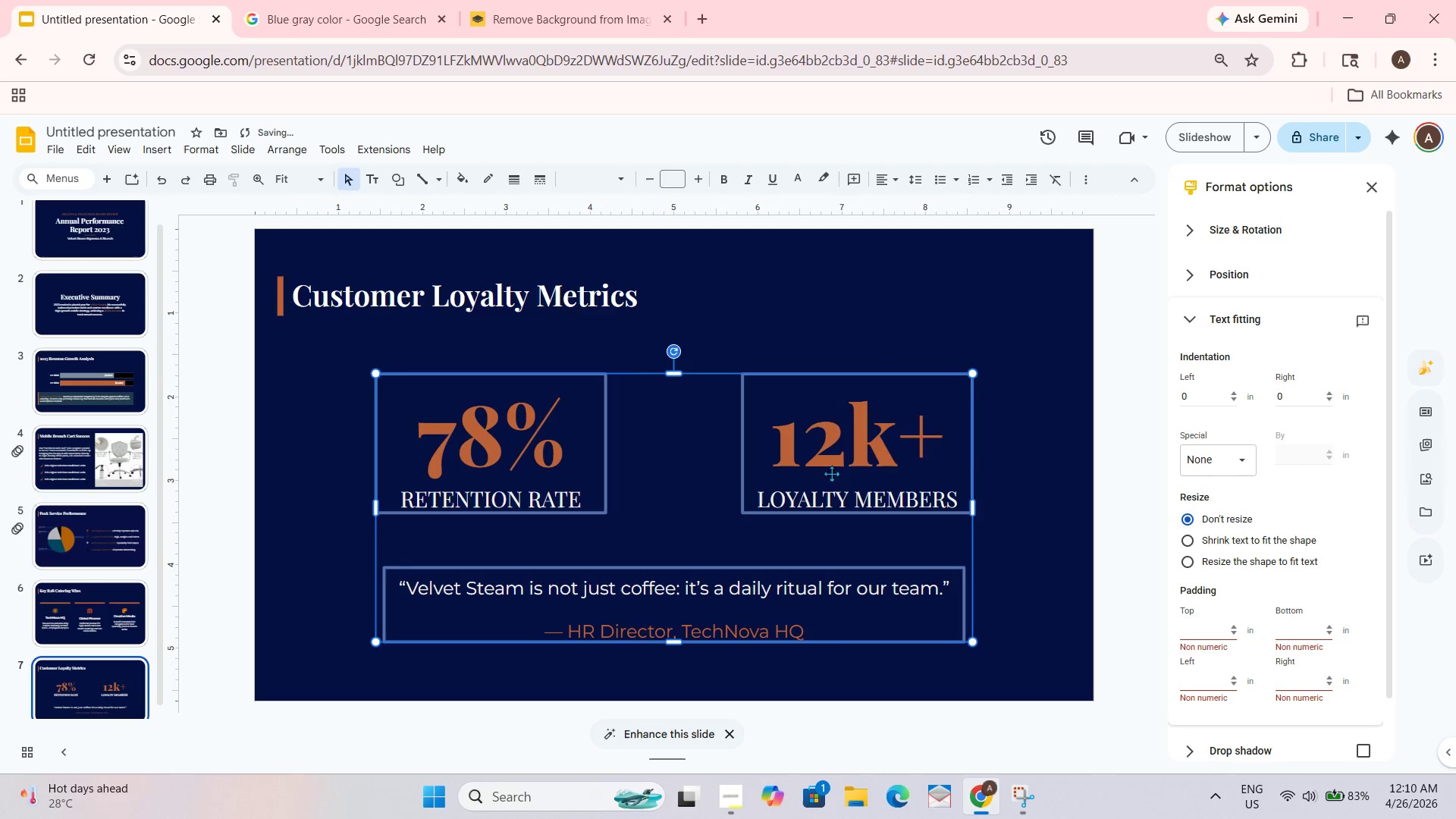 
left_click([1034, 415])
 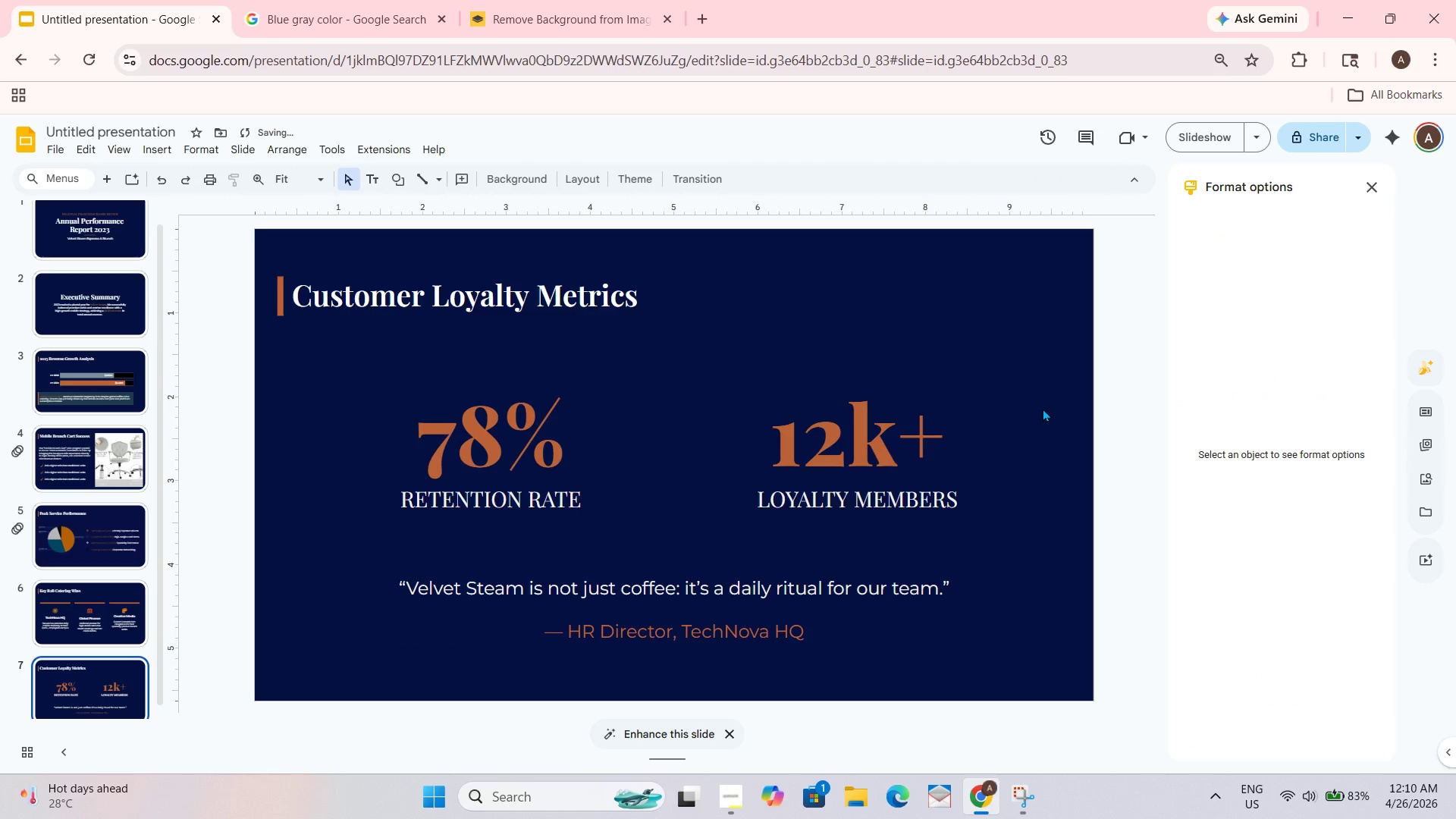 
left_click_drag(start_coordinate=[1043, 403], to_coordinate=[343, 664])
 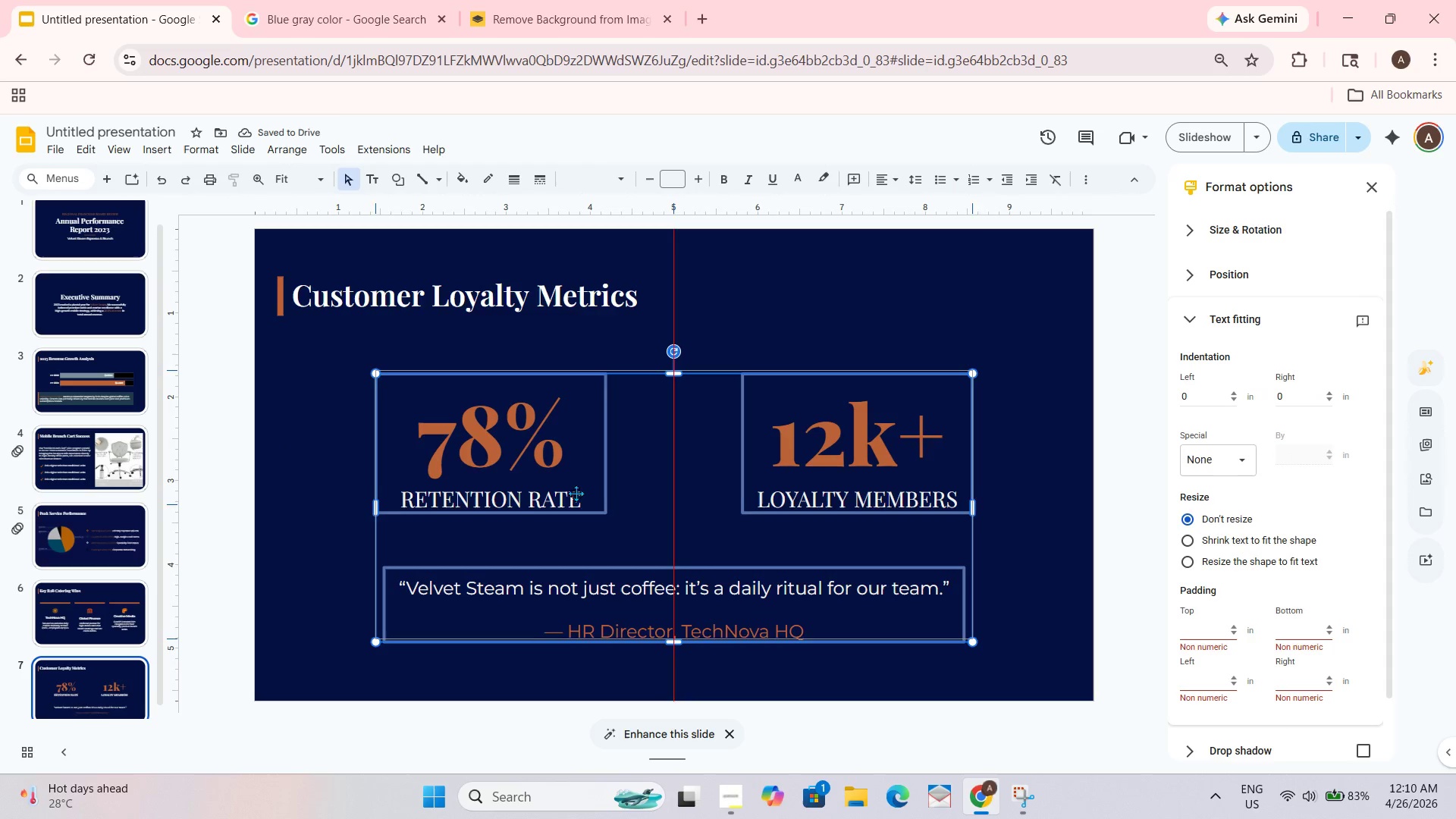 
left_click_drag(start_coordinate=[576, 493], to_coordinate=[572, 478])
 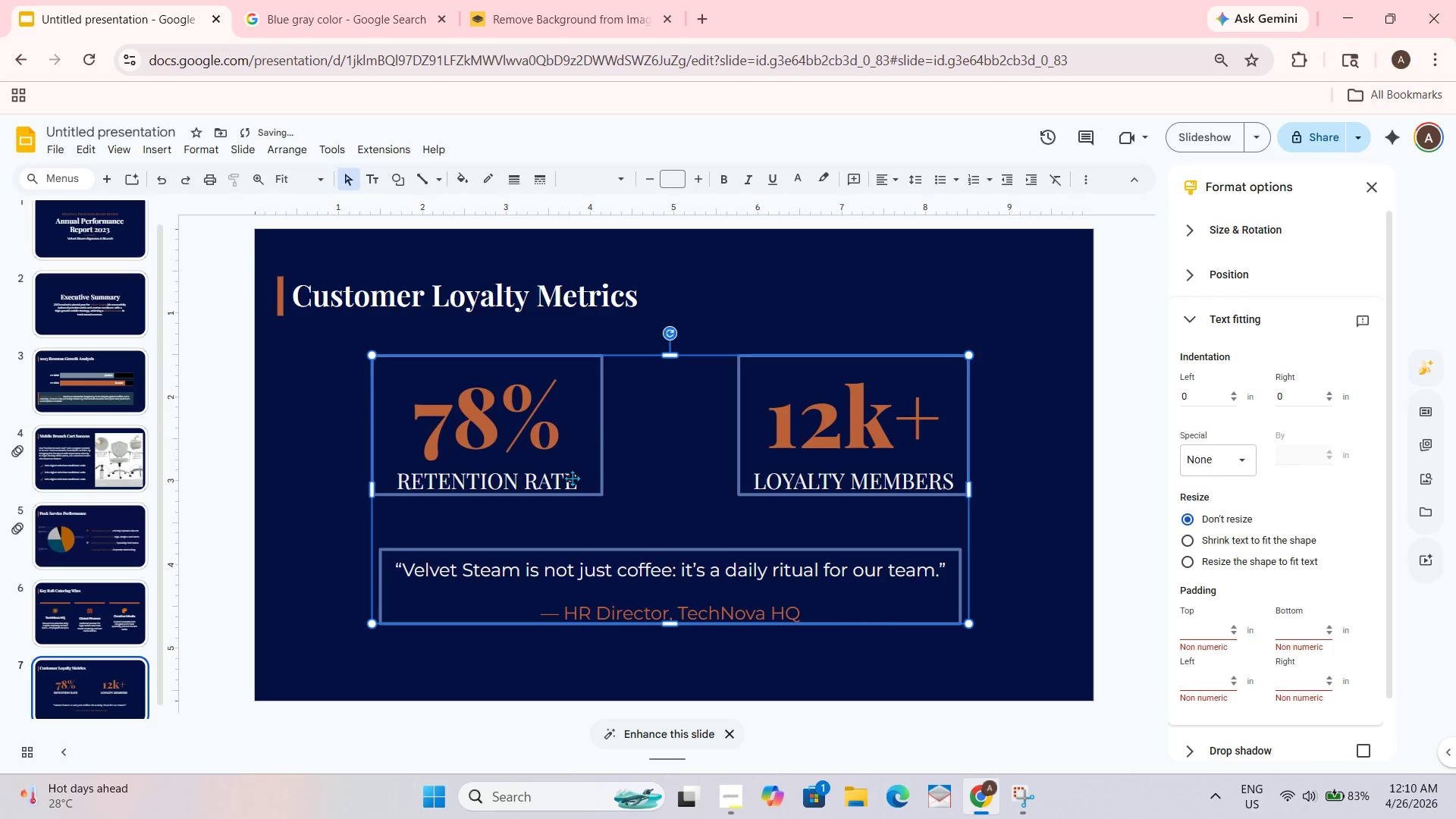 
left_click_drag(start_coordinate=[572, 478], to_coordinate=[573, 488])
 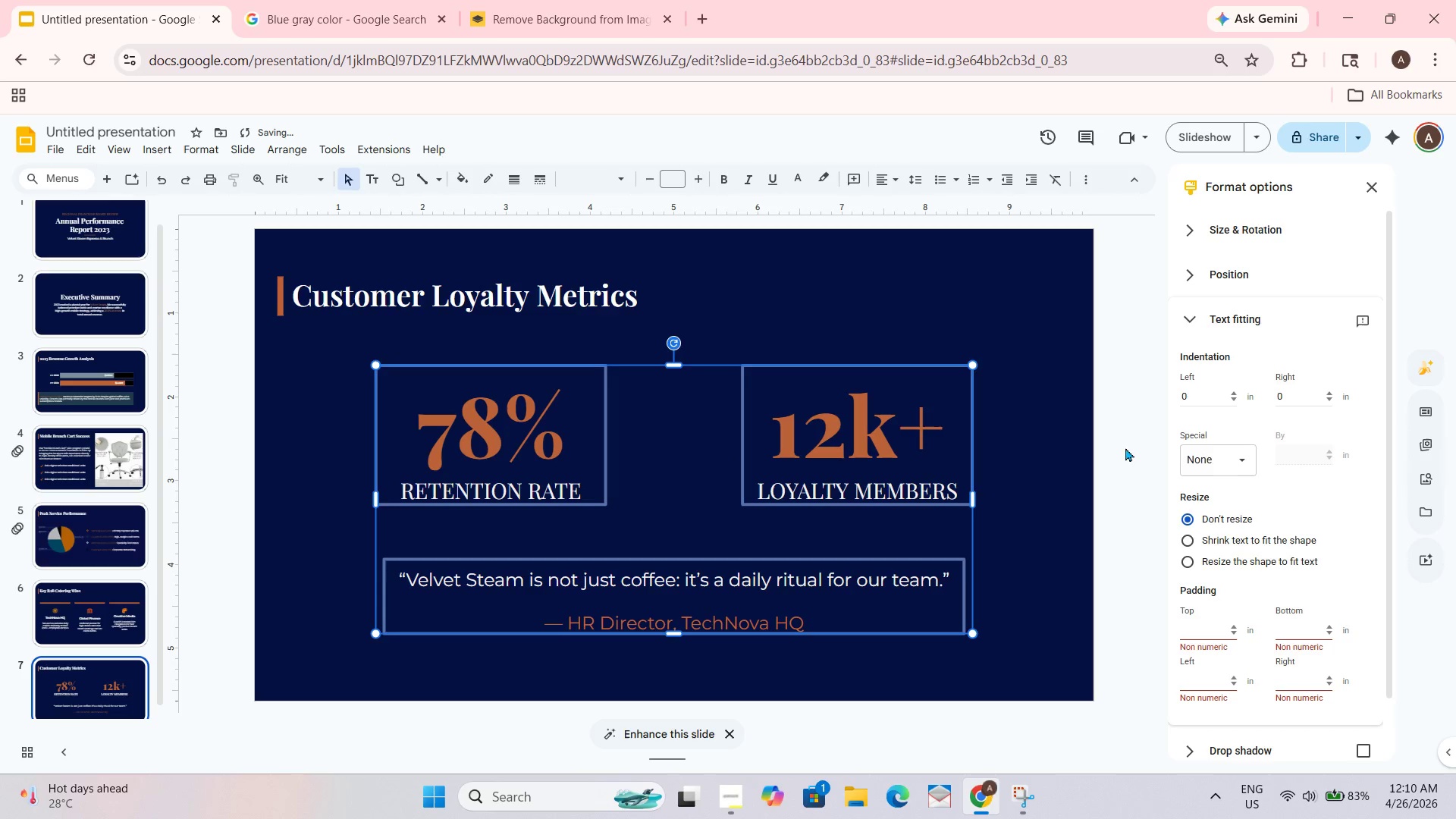 
left_click([1040, 462])
 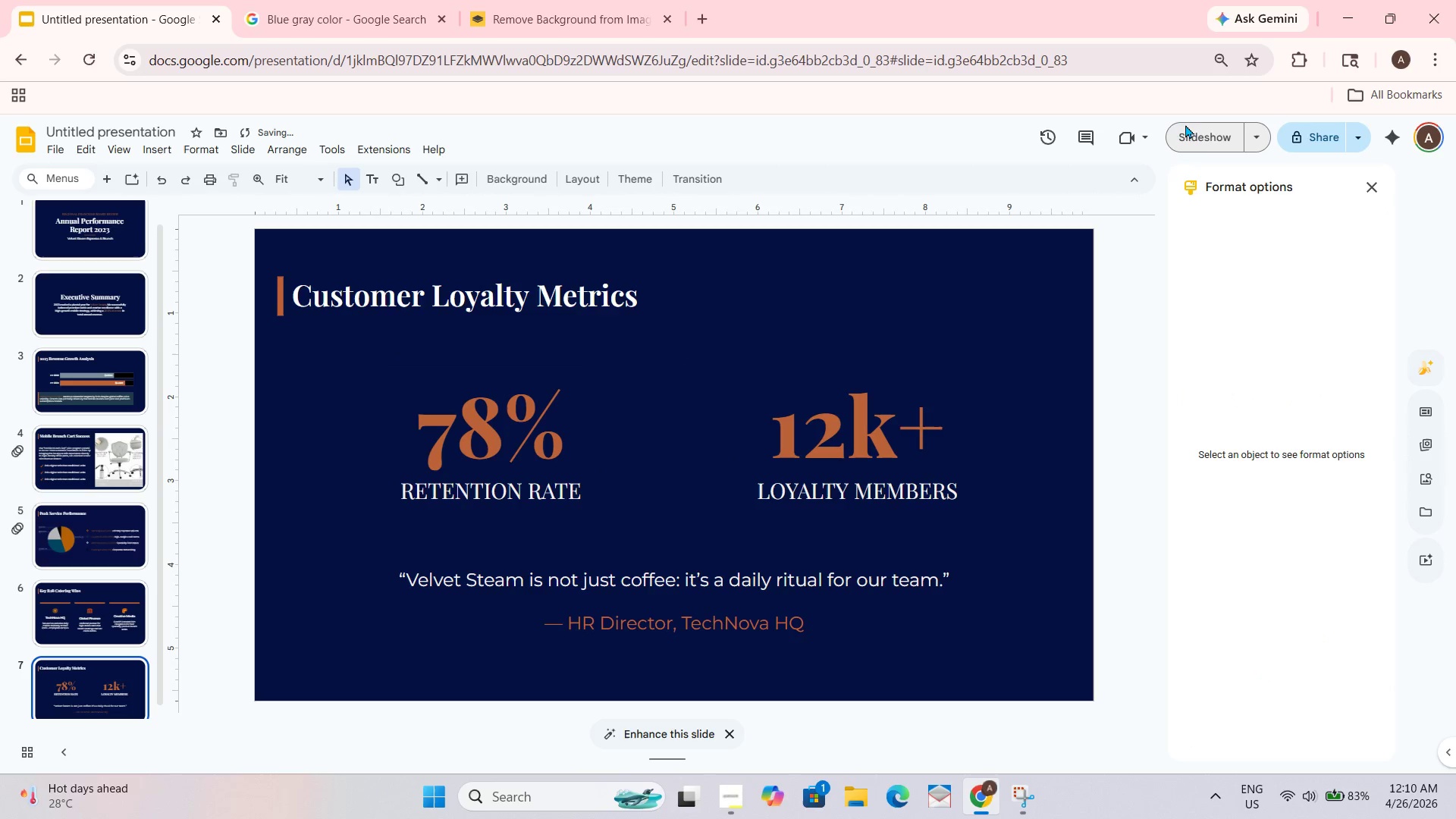 
left_click([1187, 124])
 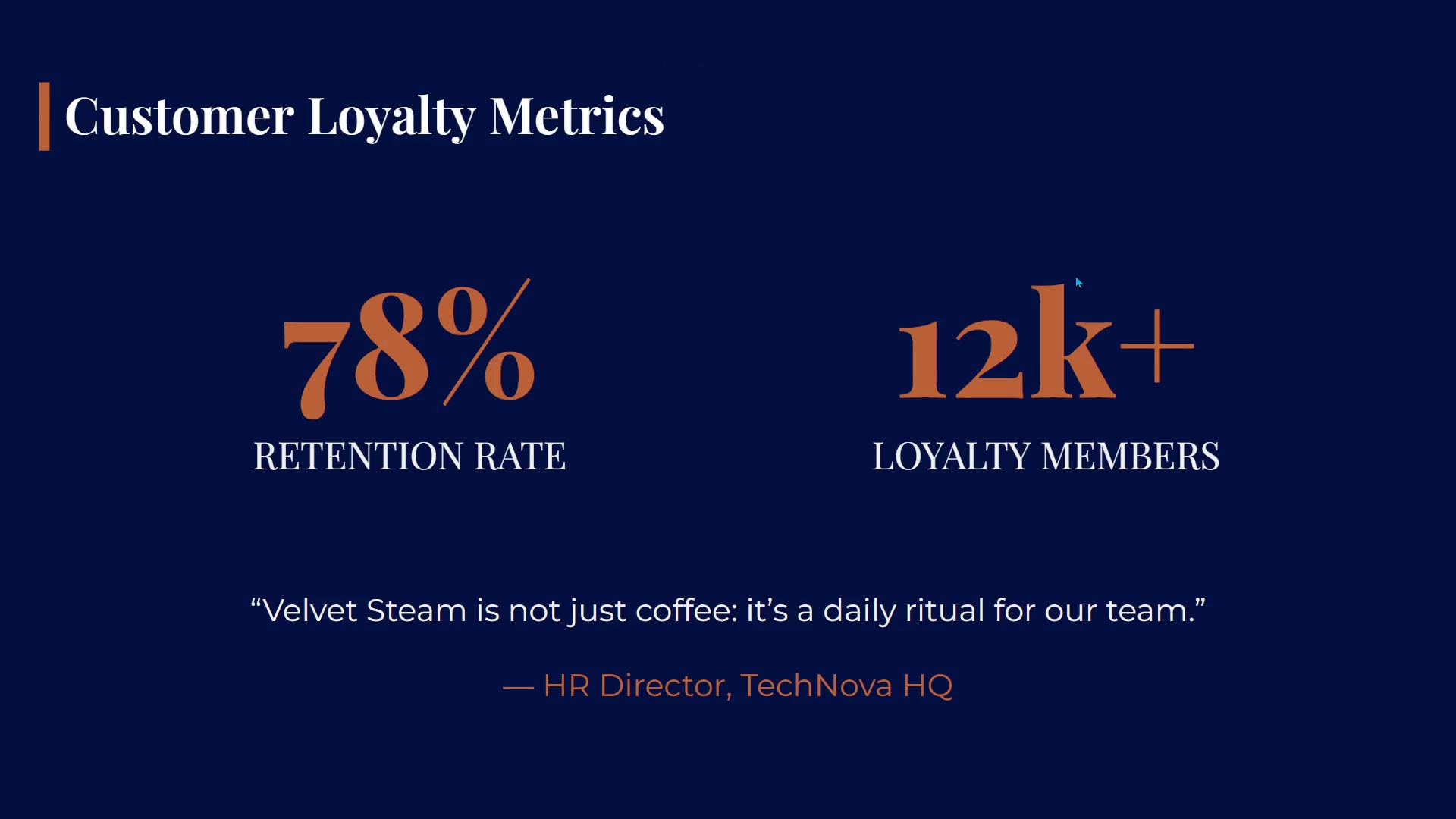 
wait(6.84)
 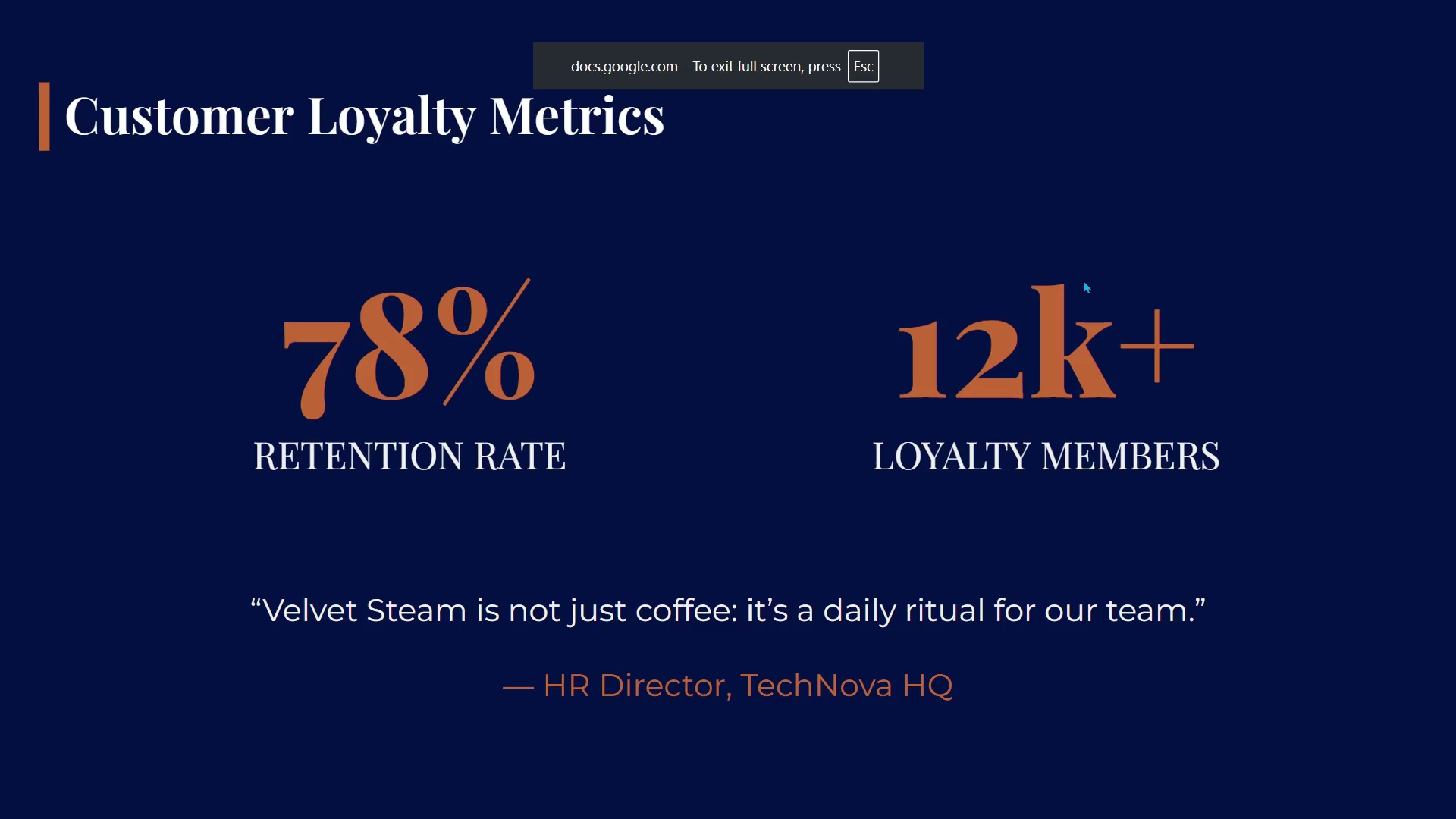 
key(Escape)
 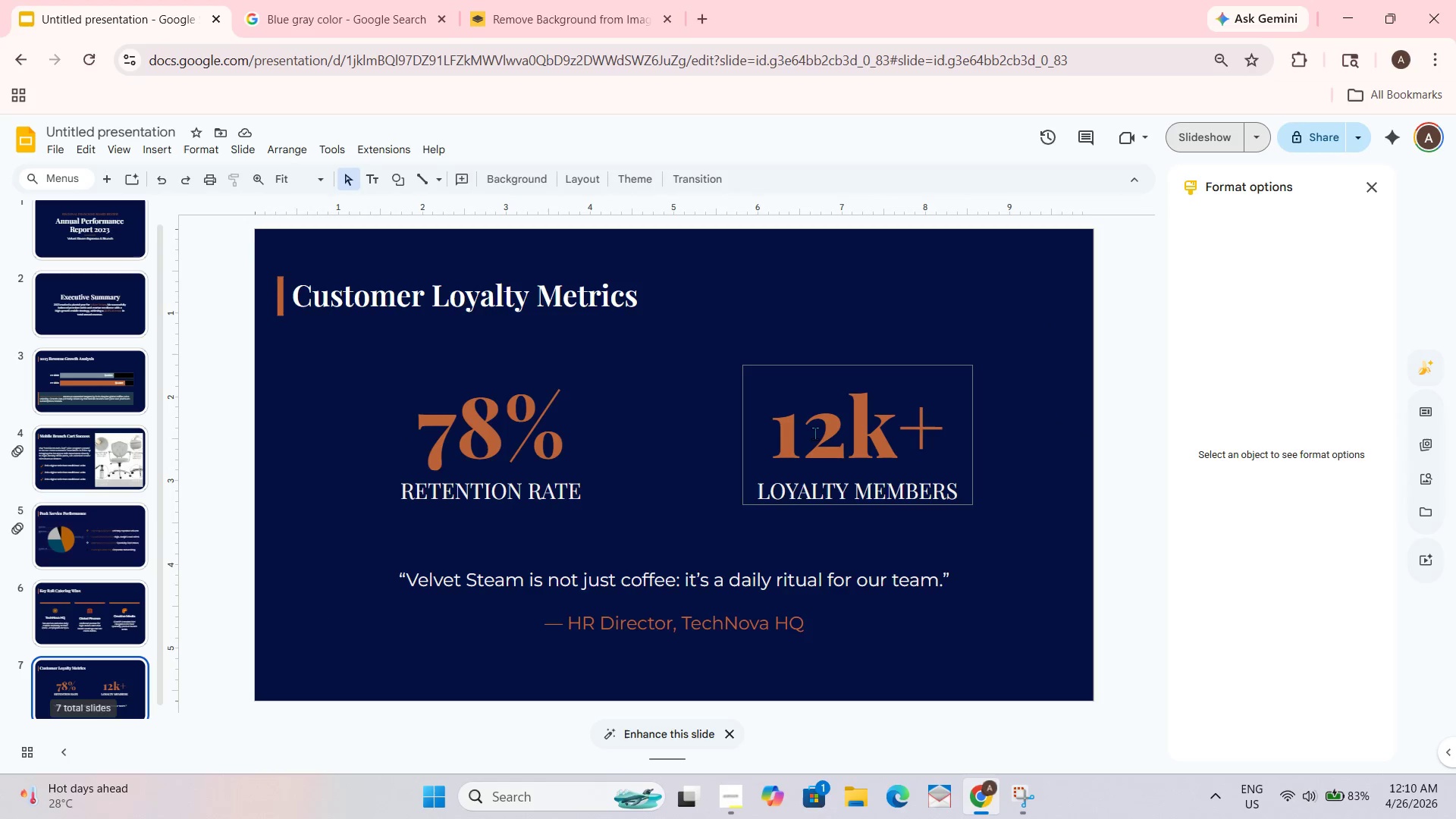 
left_click([814, 432])
 